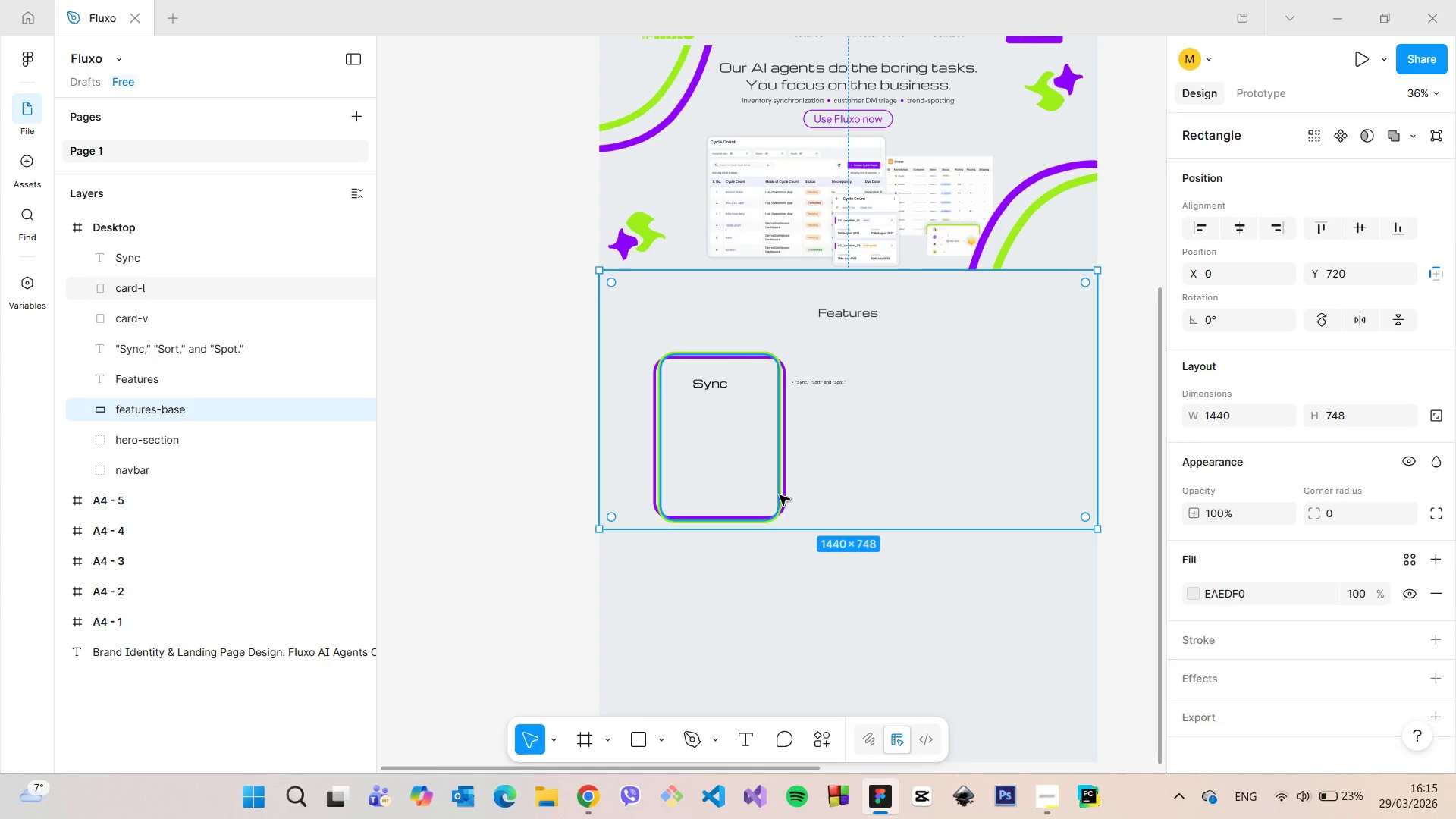 
left_click([780, 495])
 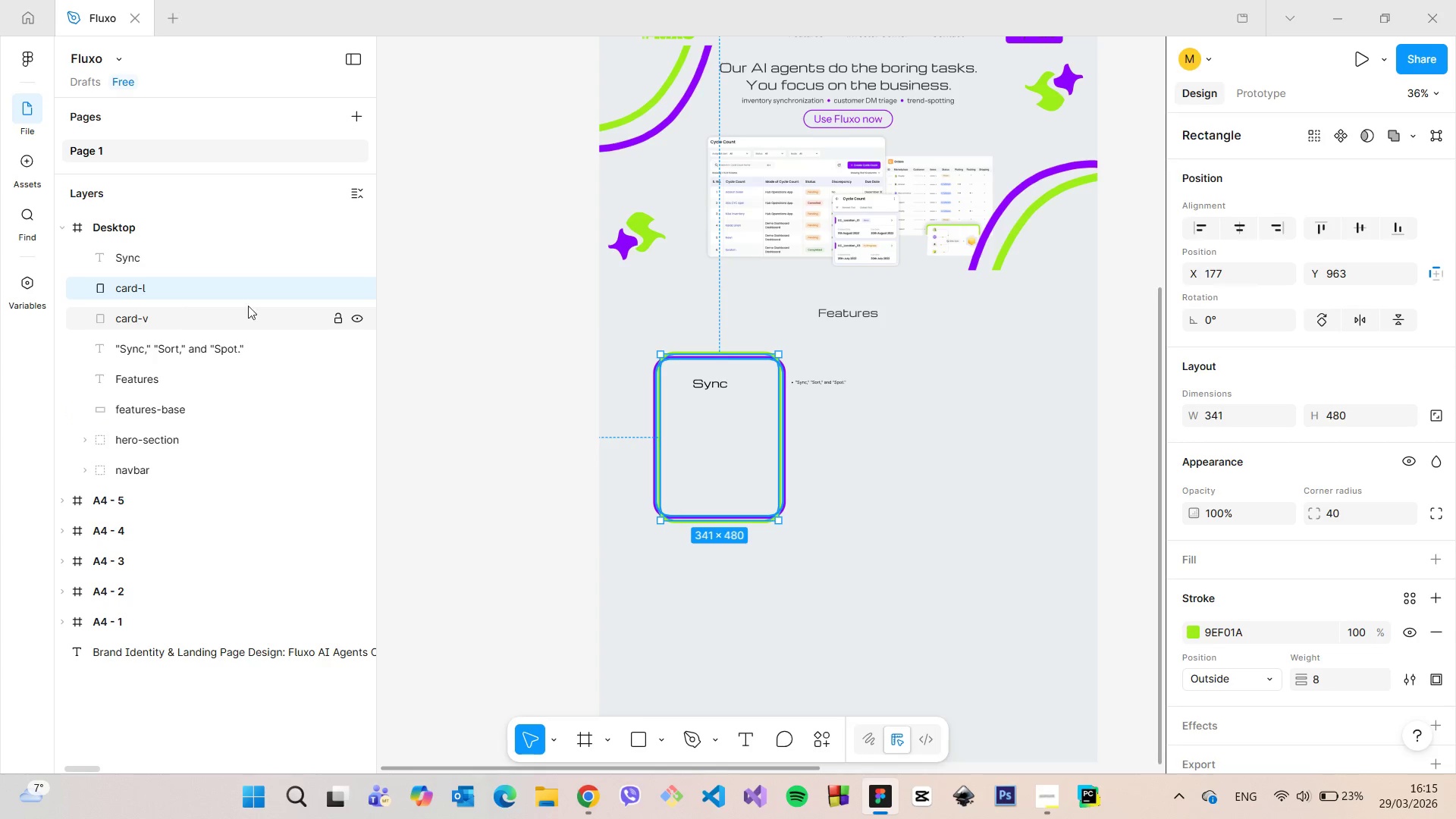 
scroll: coordinate [827, 535], scroll_direction: up, amount: 11.0
 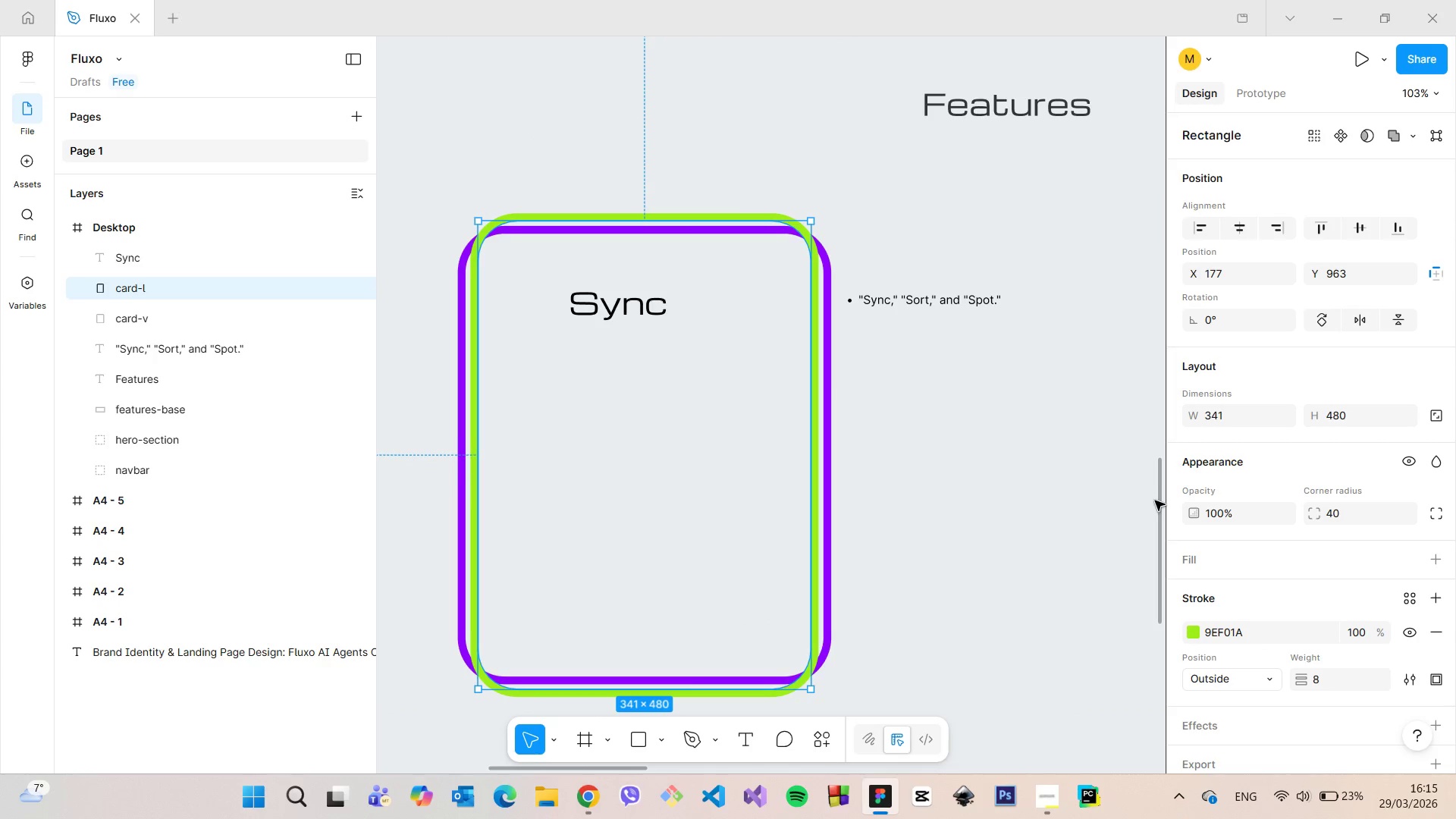 
left_click_drag(start_coordinate=[1155, 502], to_coordinate=[1154, 513])
 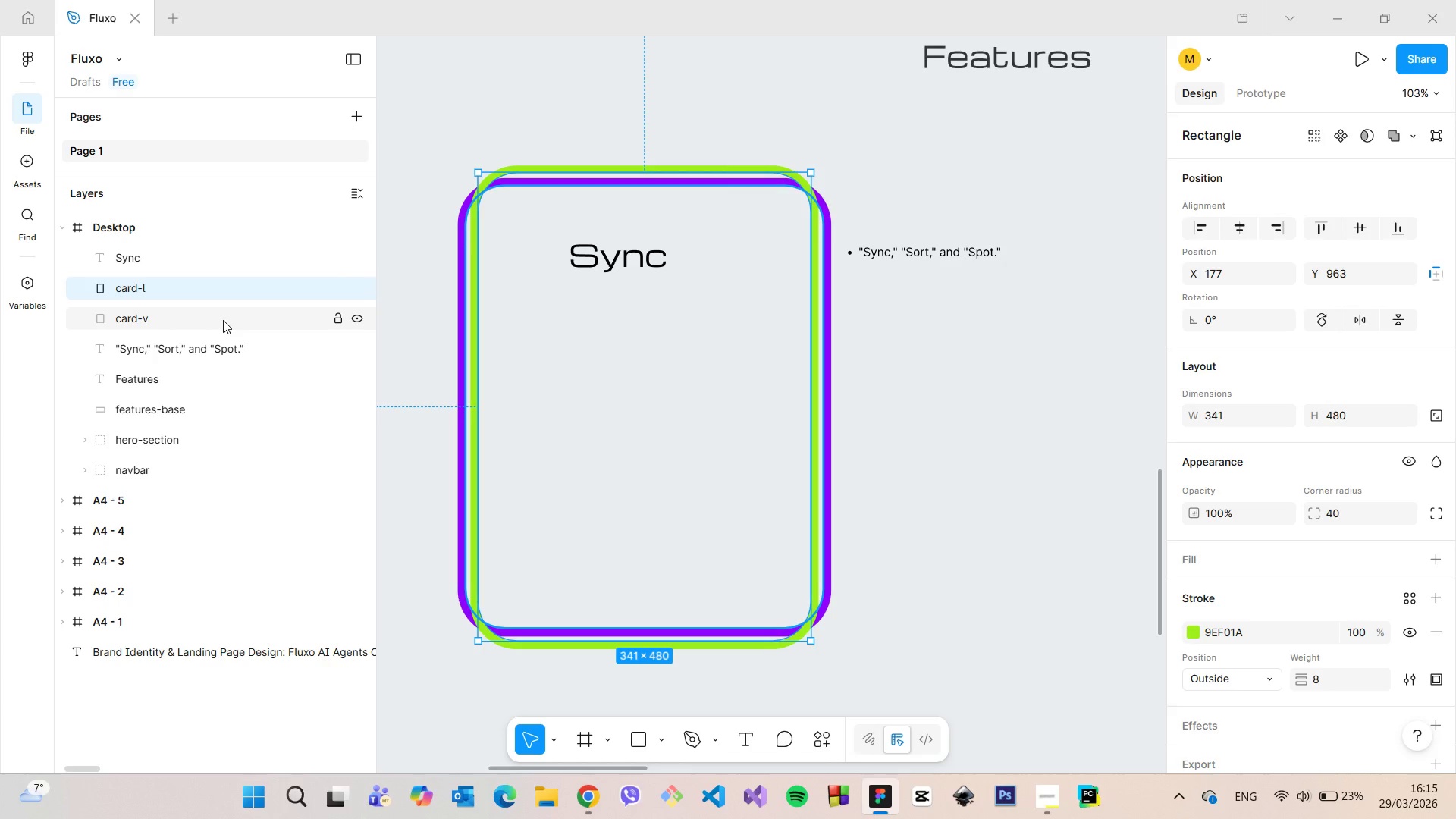 
hold_key(key=ShiftLeft, duration=0.8)
left_click([223, 320])
 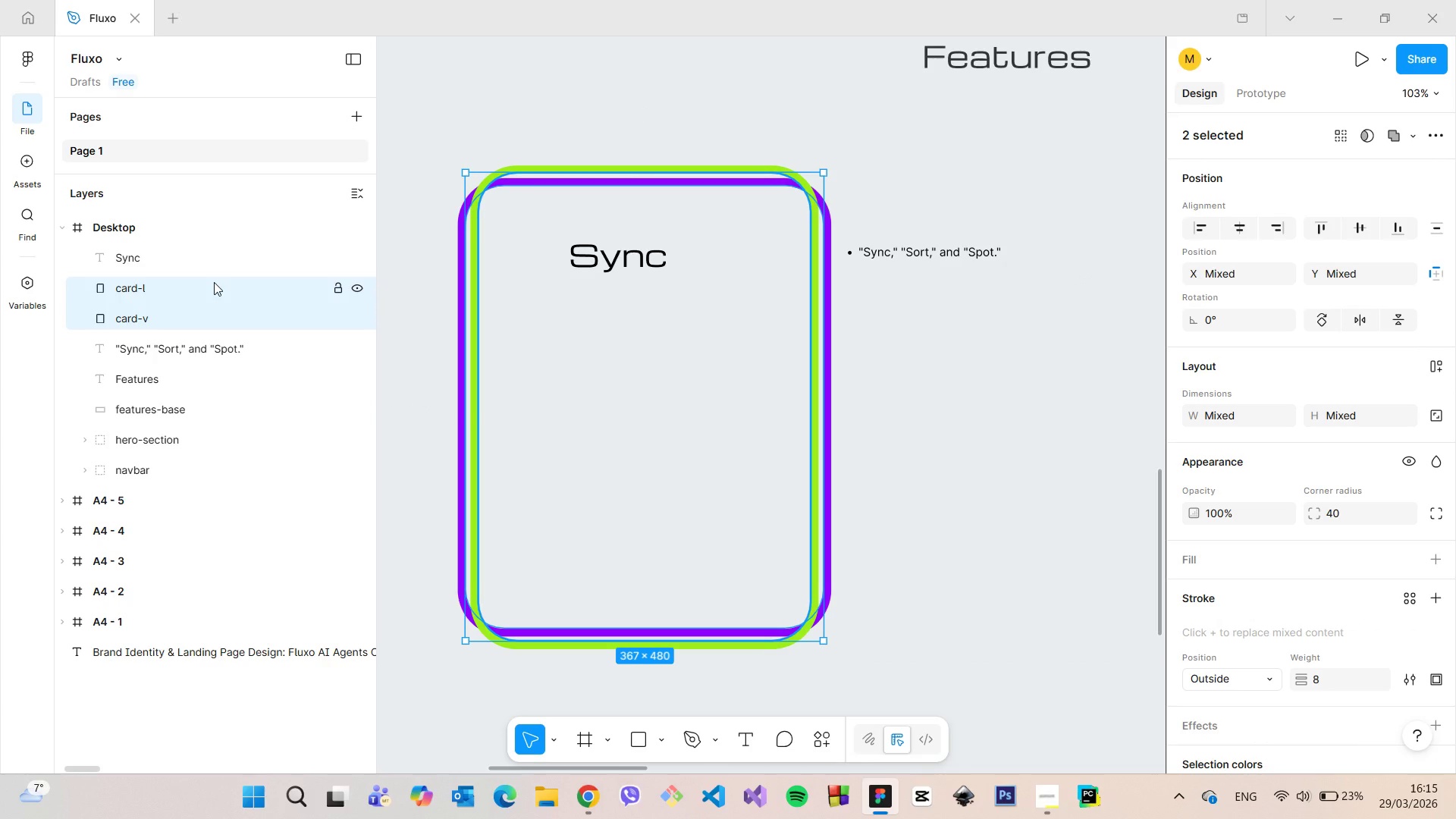 
hold_key(key=ControlLeft, duration=1.03)
 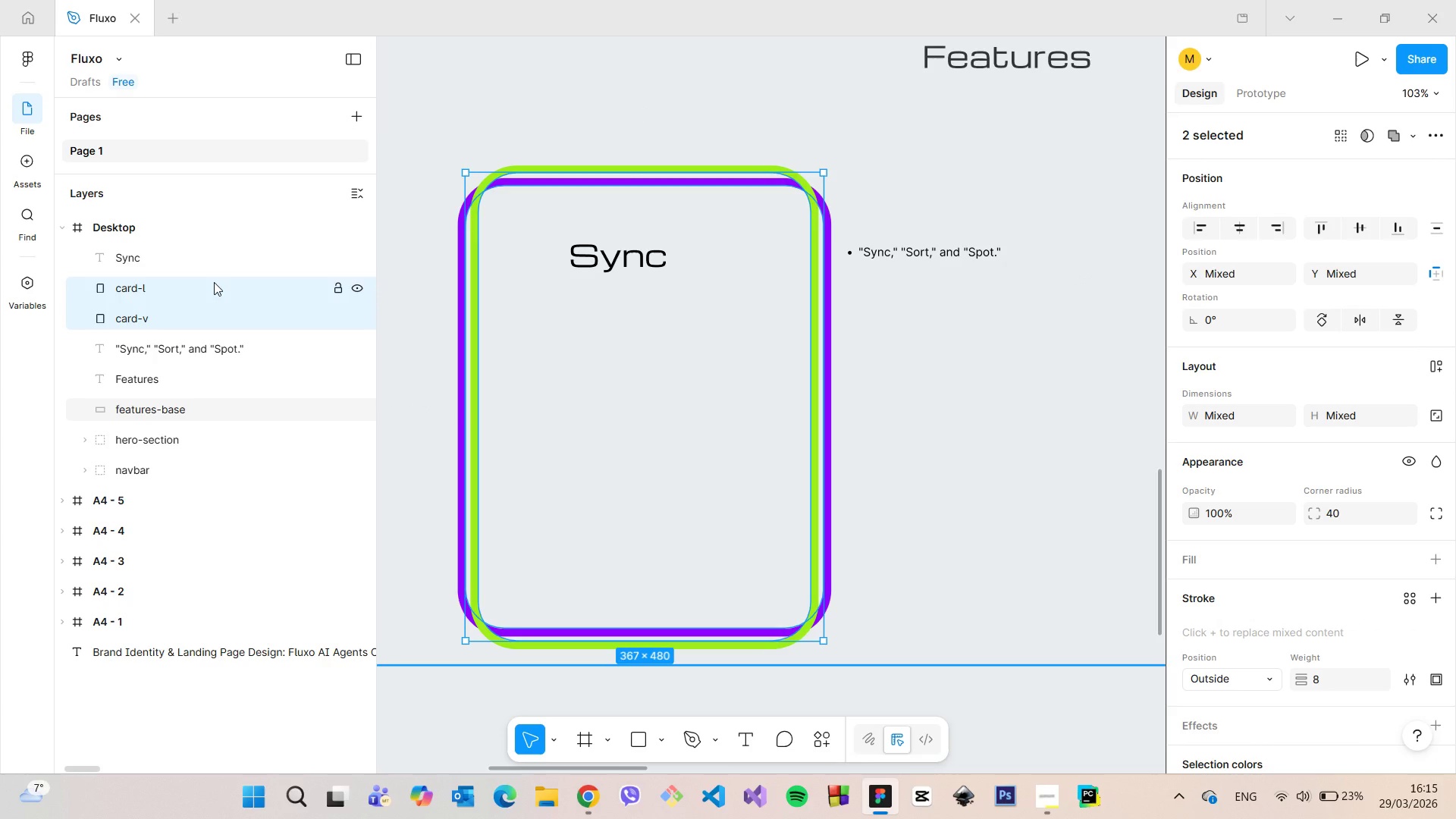 
right_click([214, 282])
 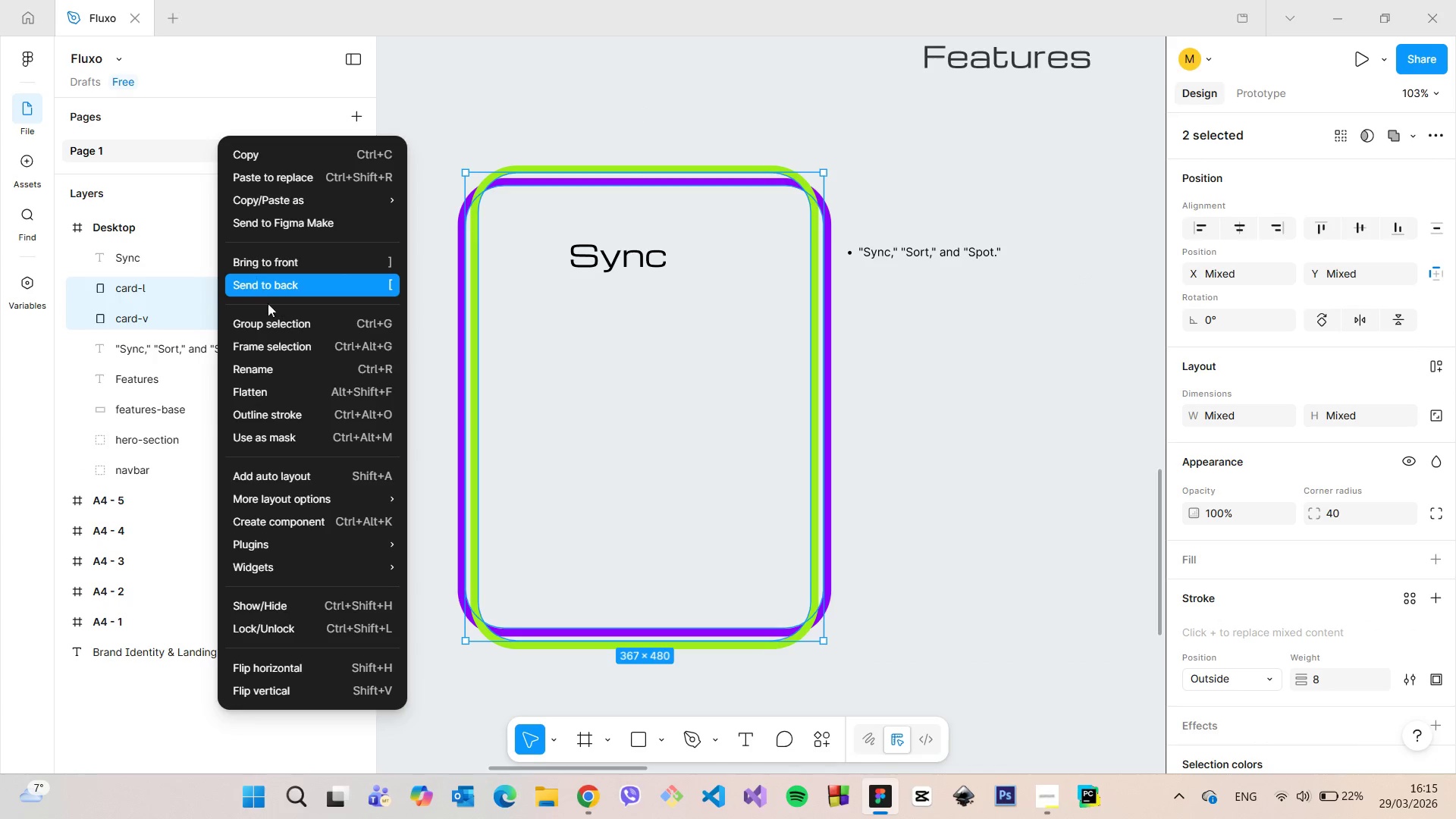 
left_click([268, 322])
 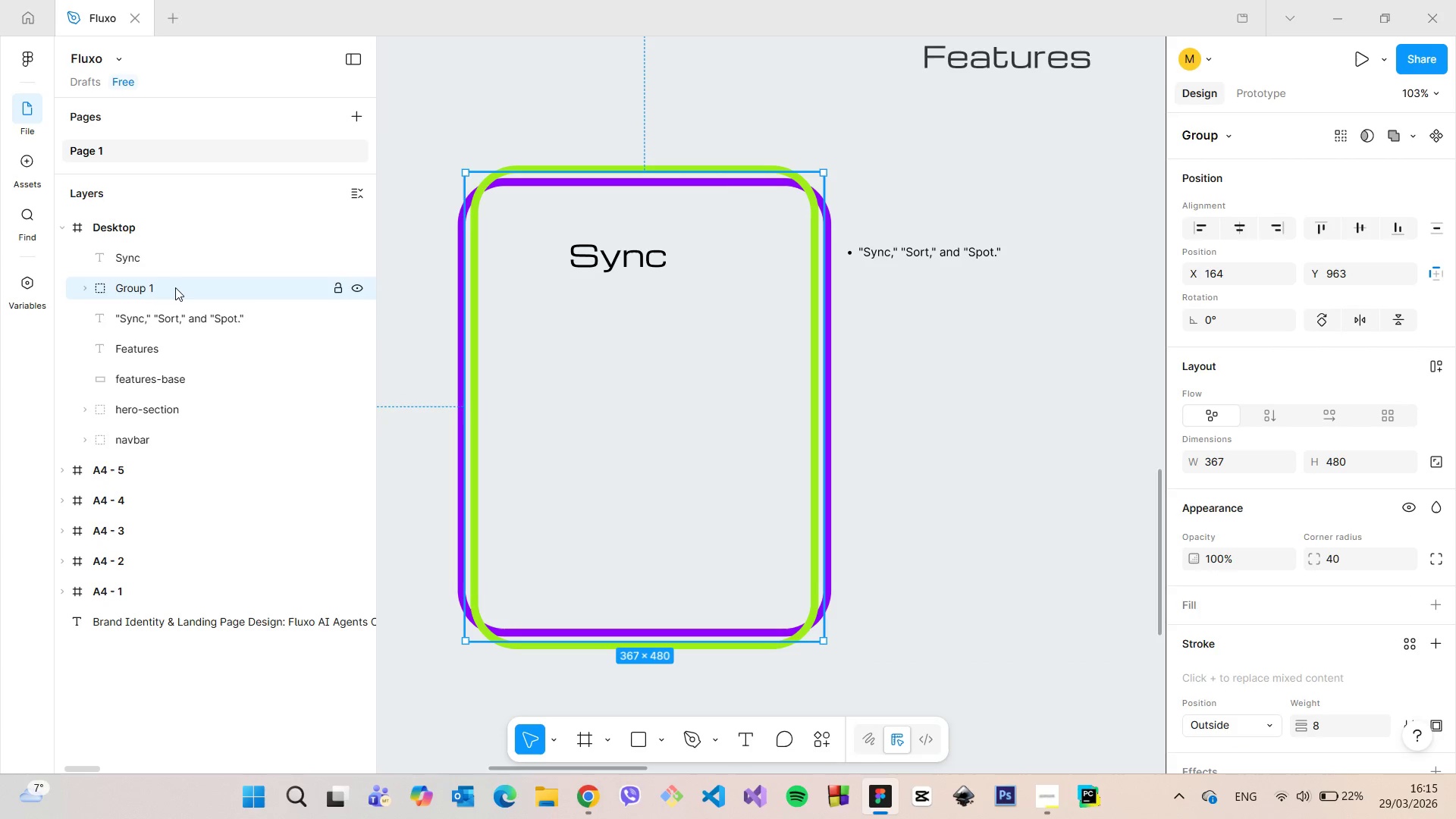 
double_click([175, 287])
 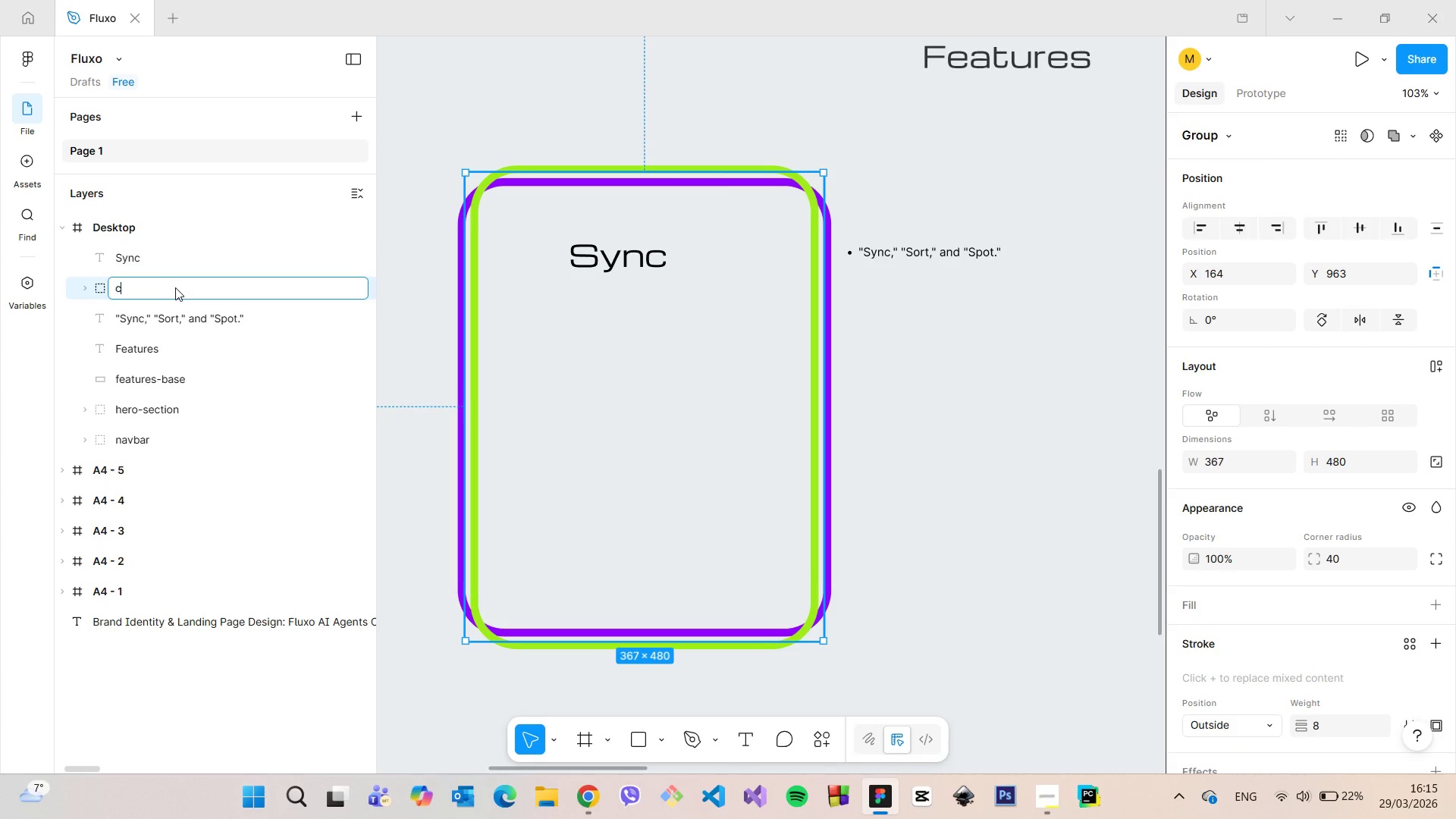 
type(cardpb)
 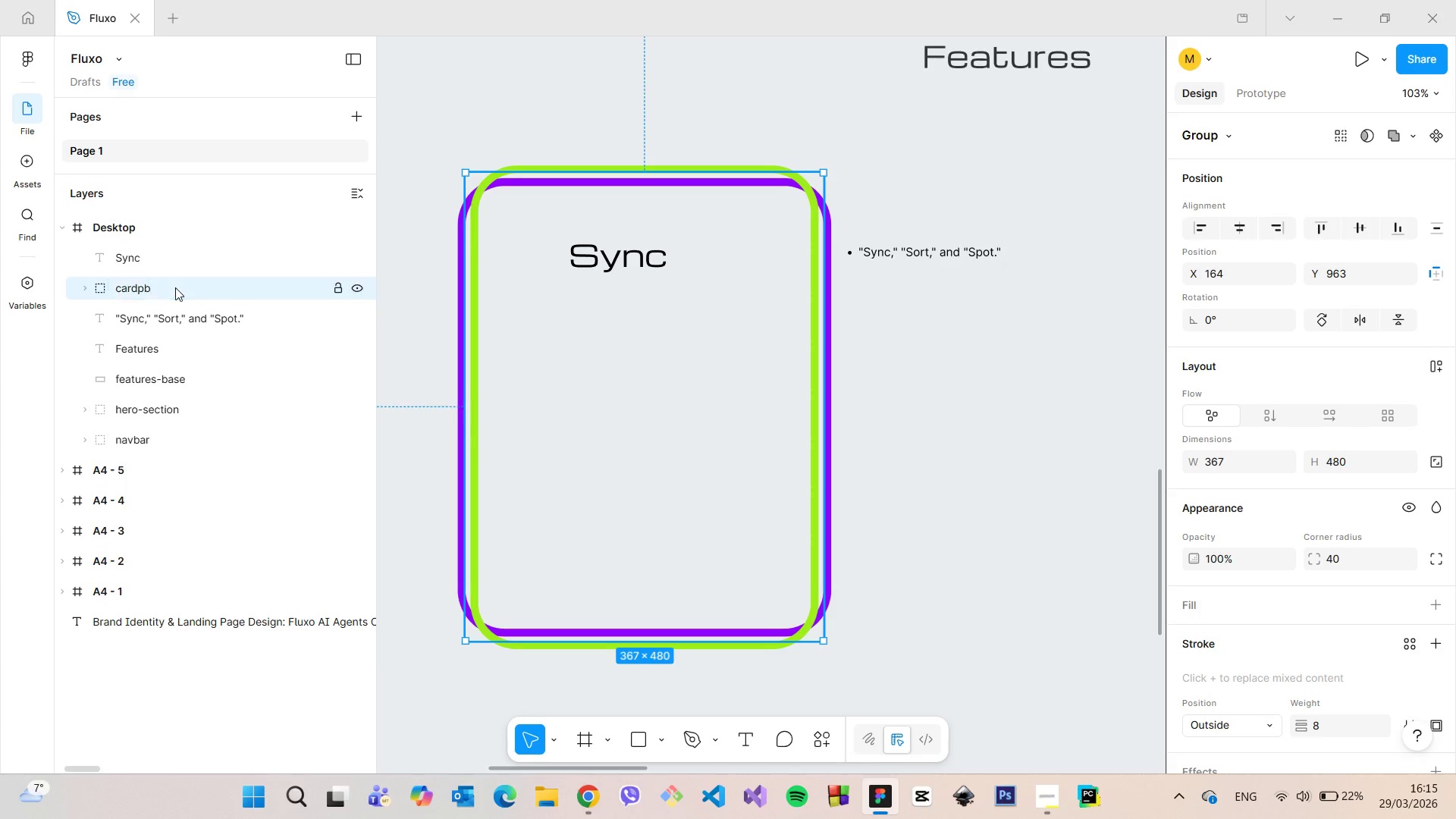 
key(Enter)
 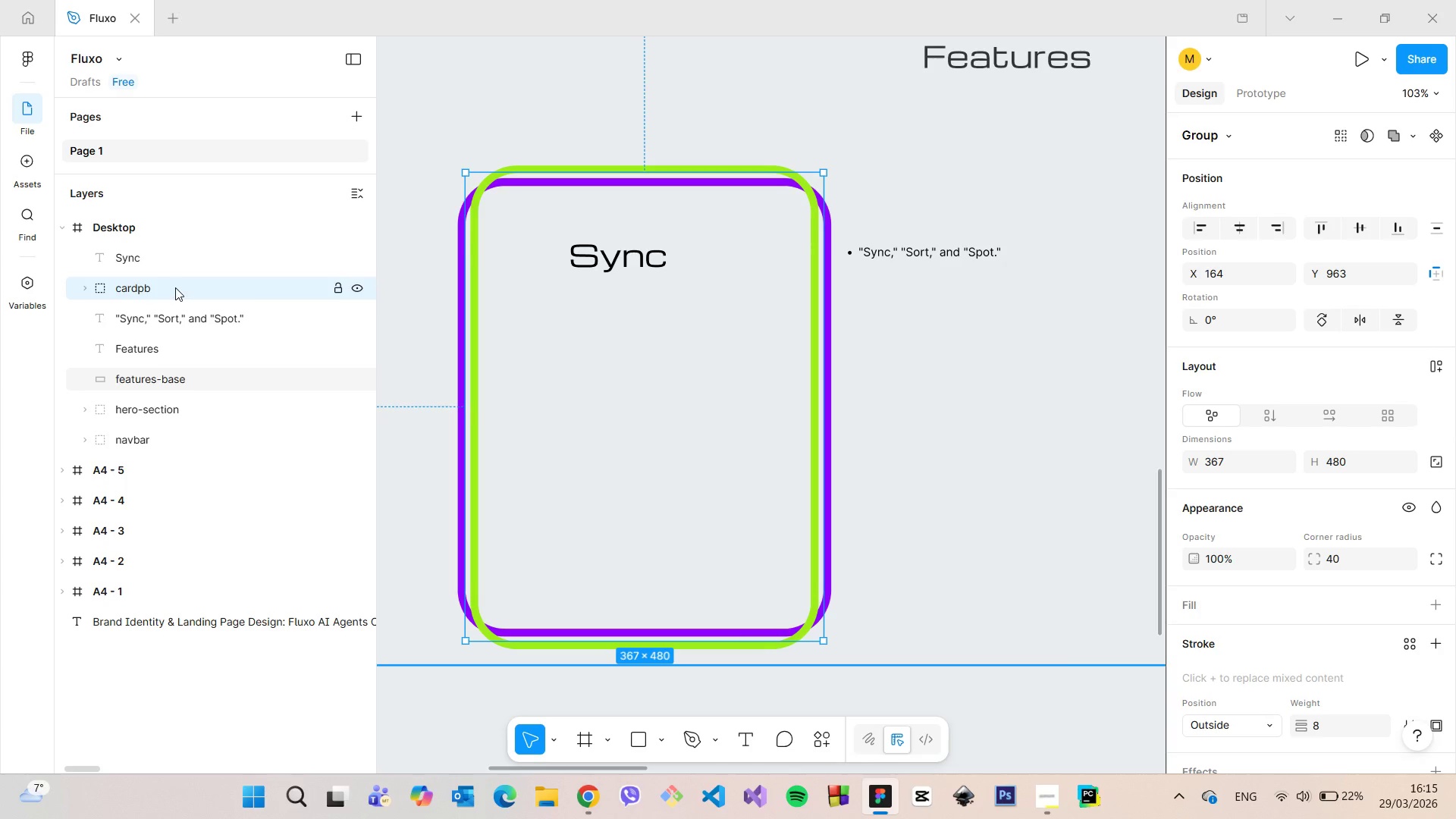 
key(Enter)
 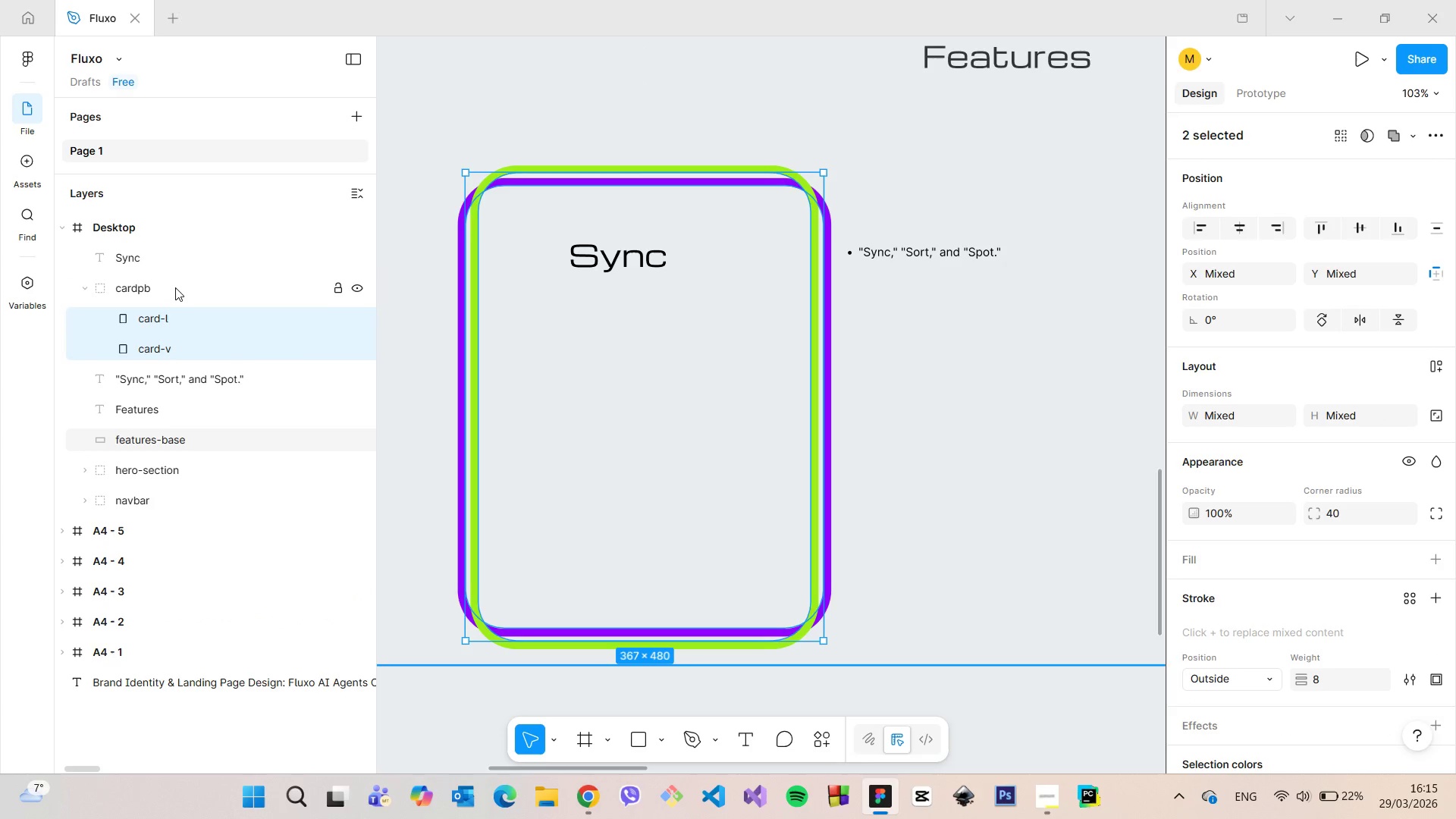 
double_click([175, 287])
 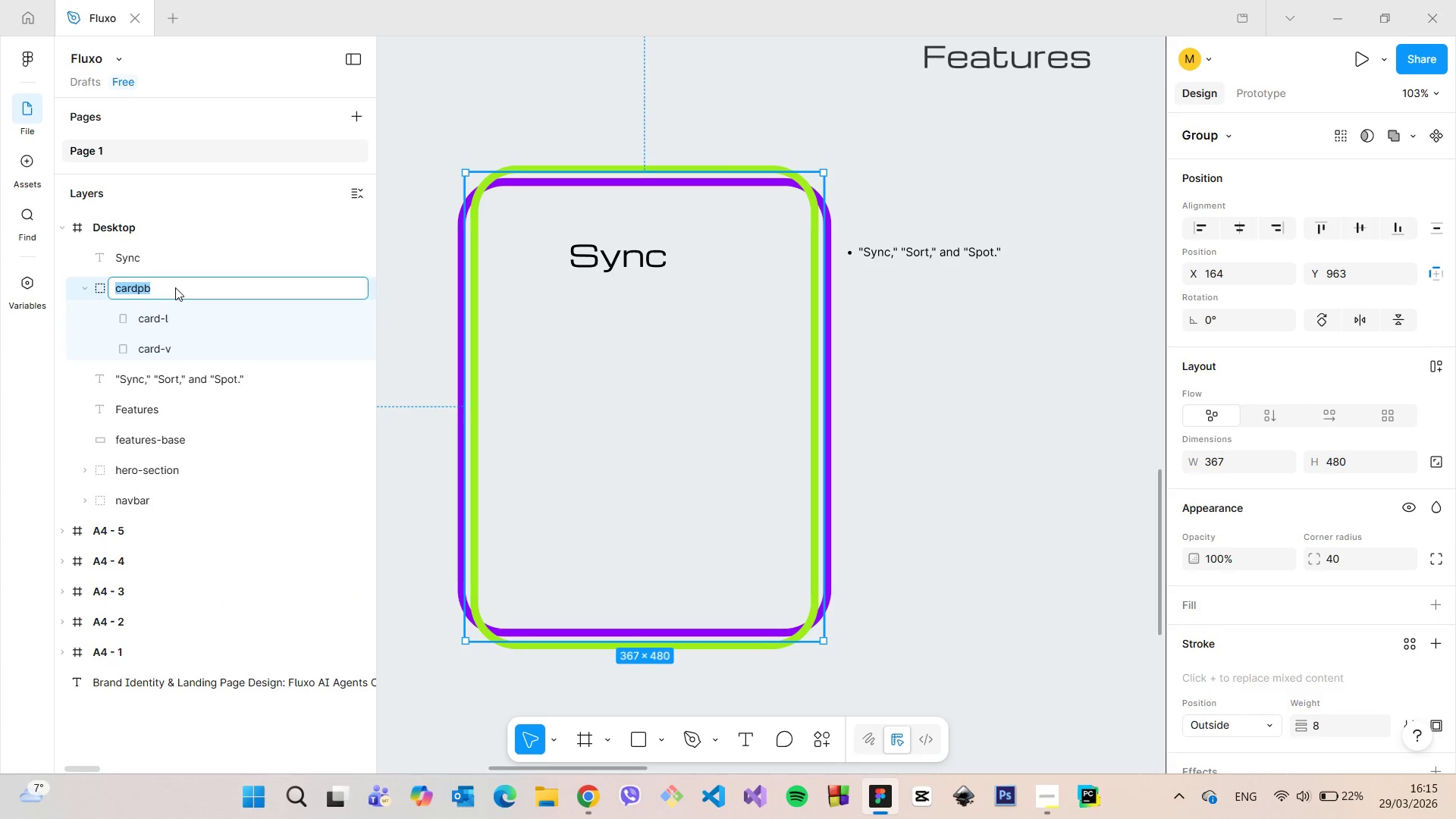 
left_click([175, 287])
 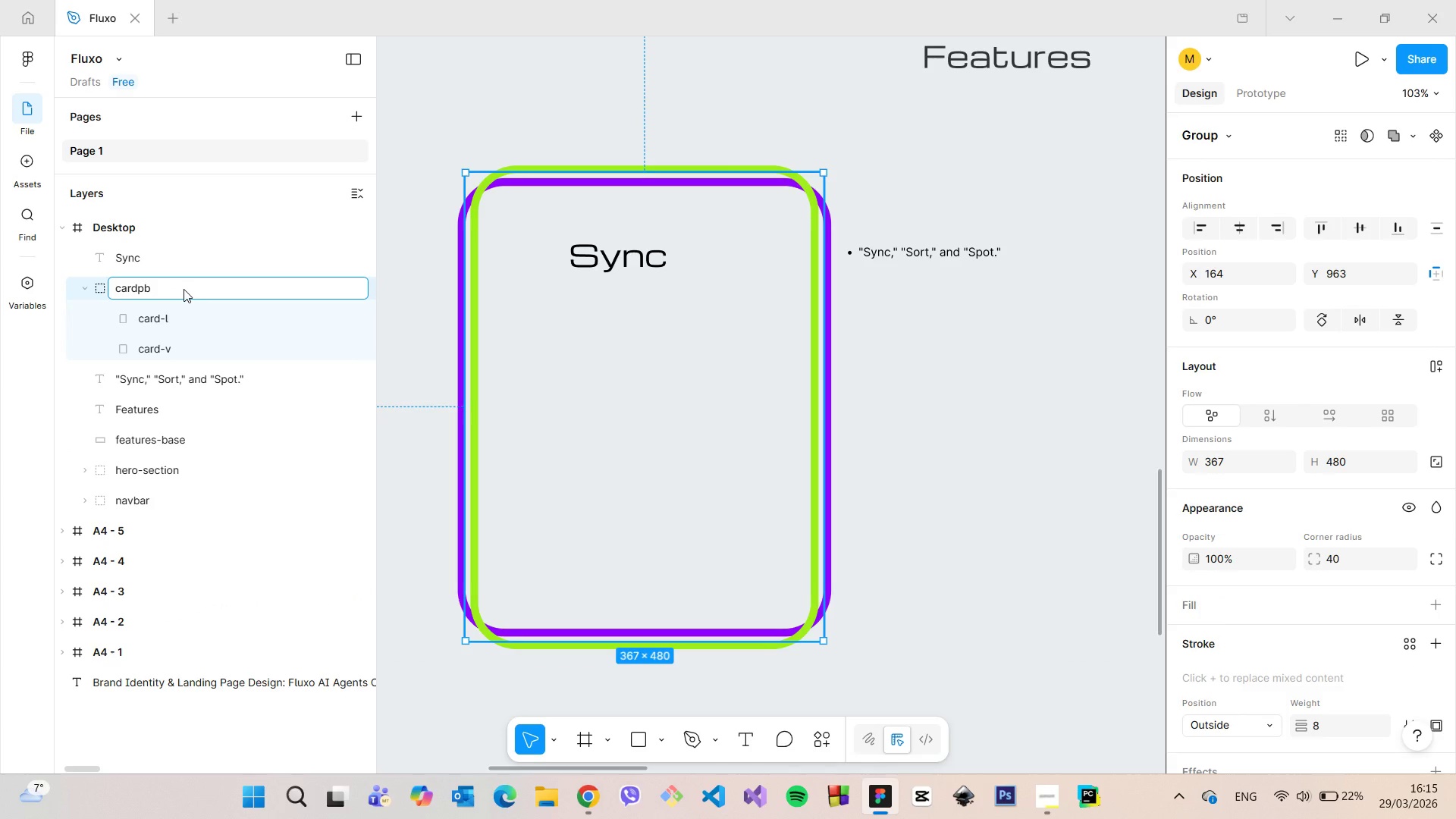 
key(Backspace)
key(Backspace)
type(-v)
key(Backspace)
type(base)
 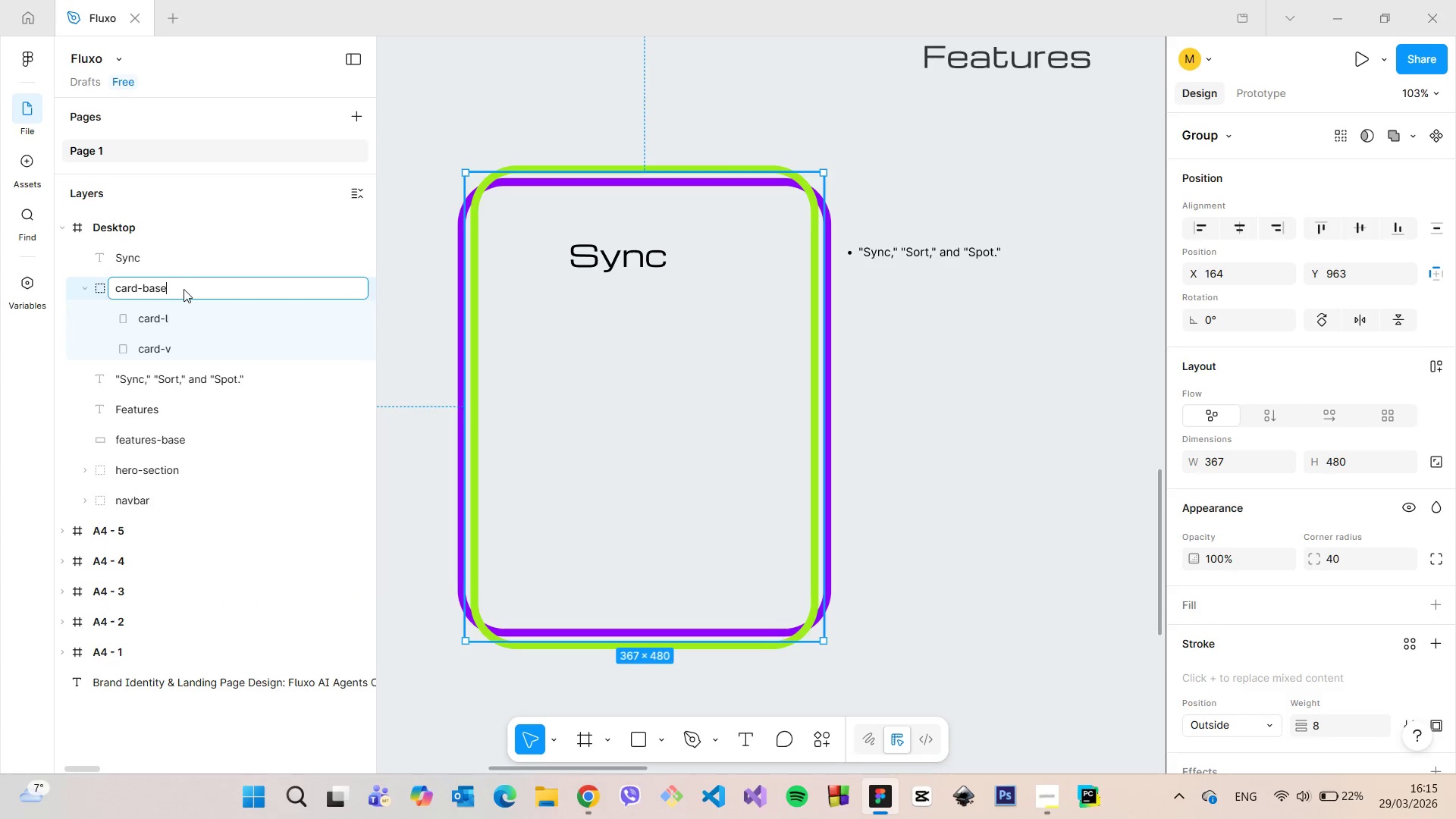 
key(Enter)
 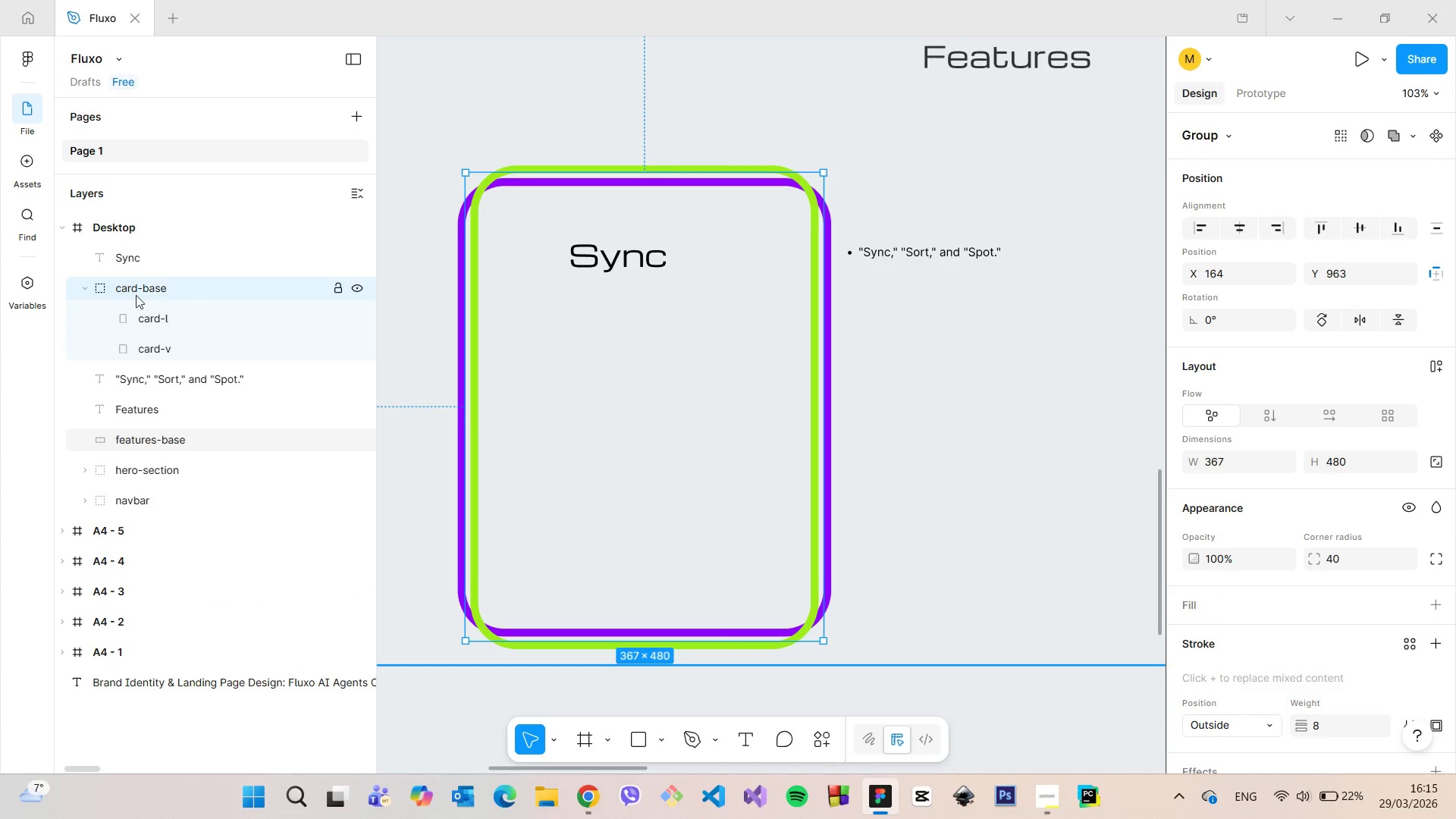 
left_click([83, 291])
 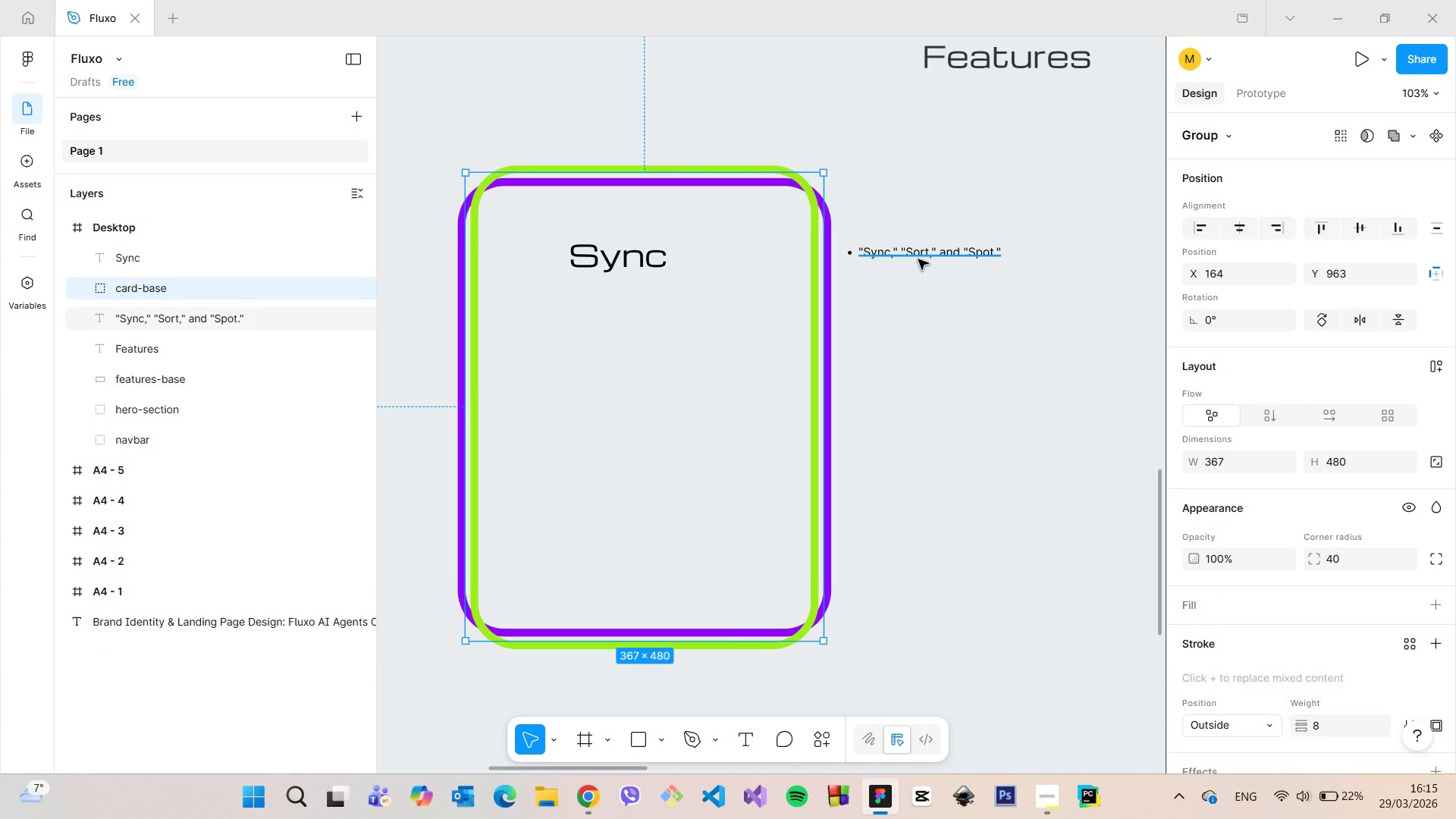 
left_click([918, 259])
 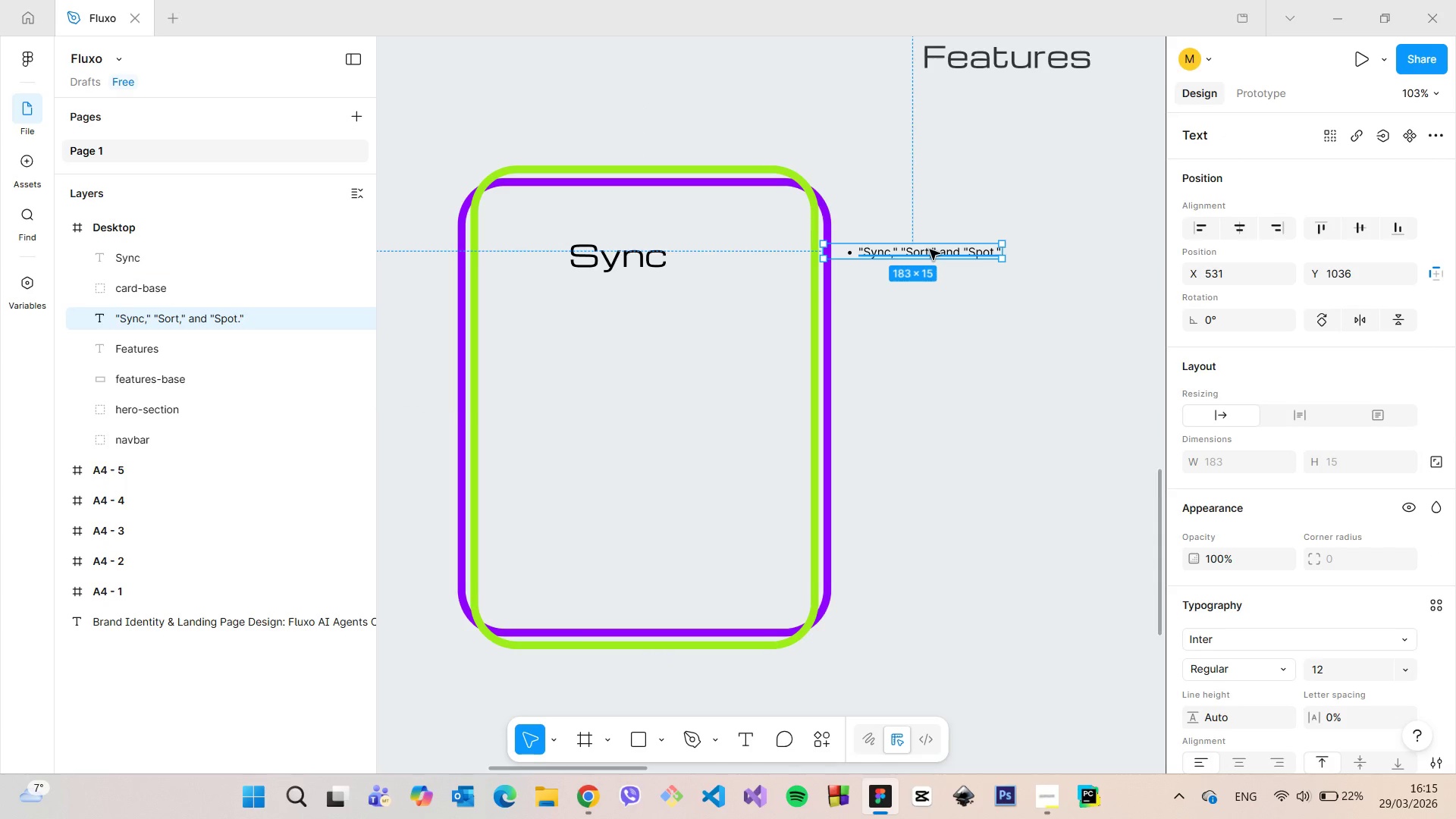 
left_click_drag(start_coordinate=[930, 249], to_coordinate=[796, 83])
 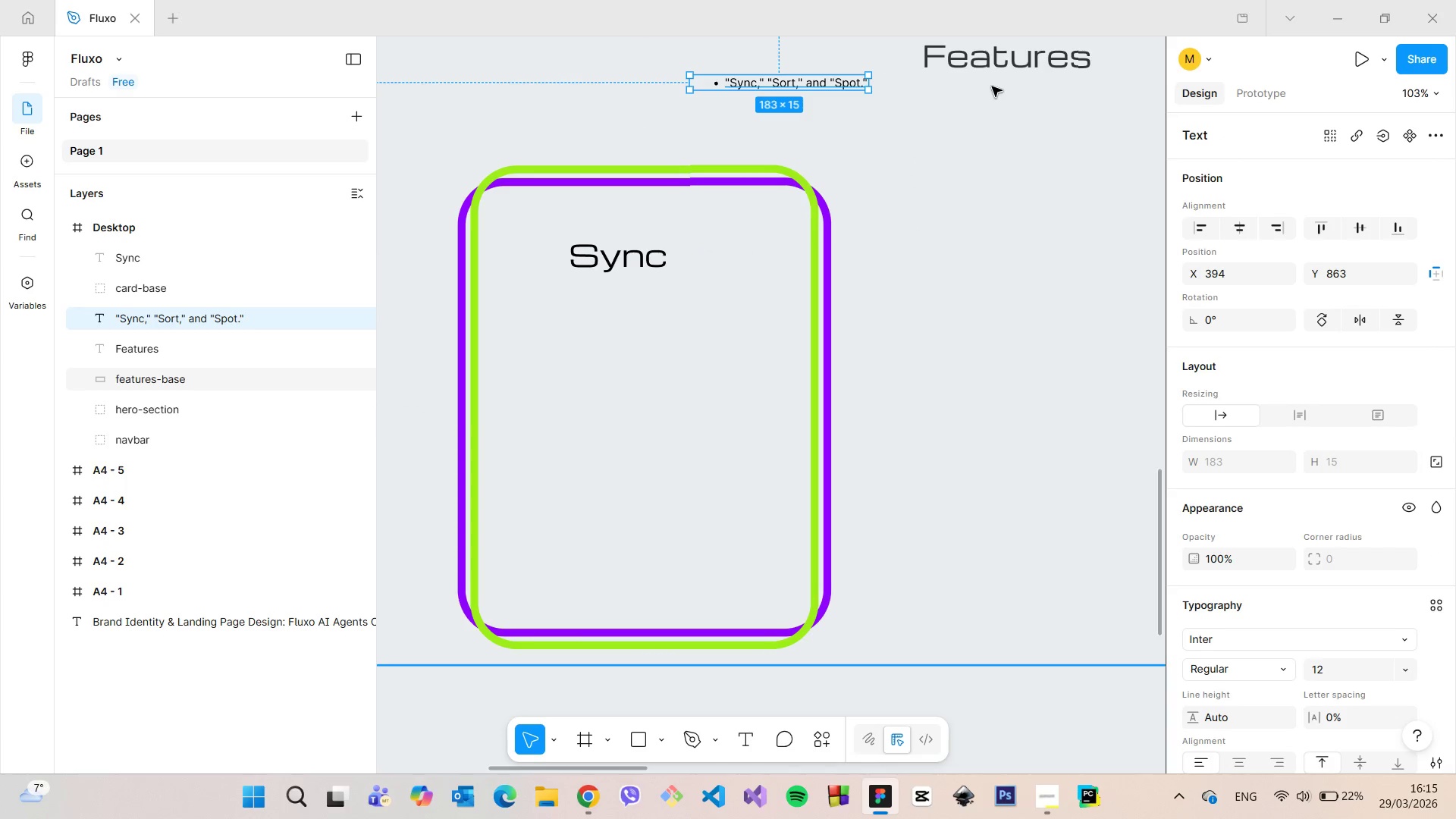 
left_click([996, 67])
 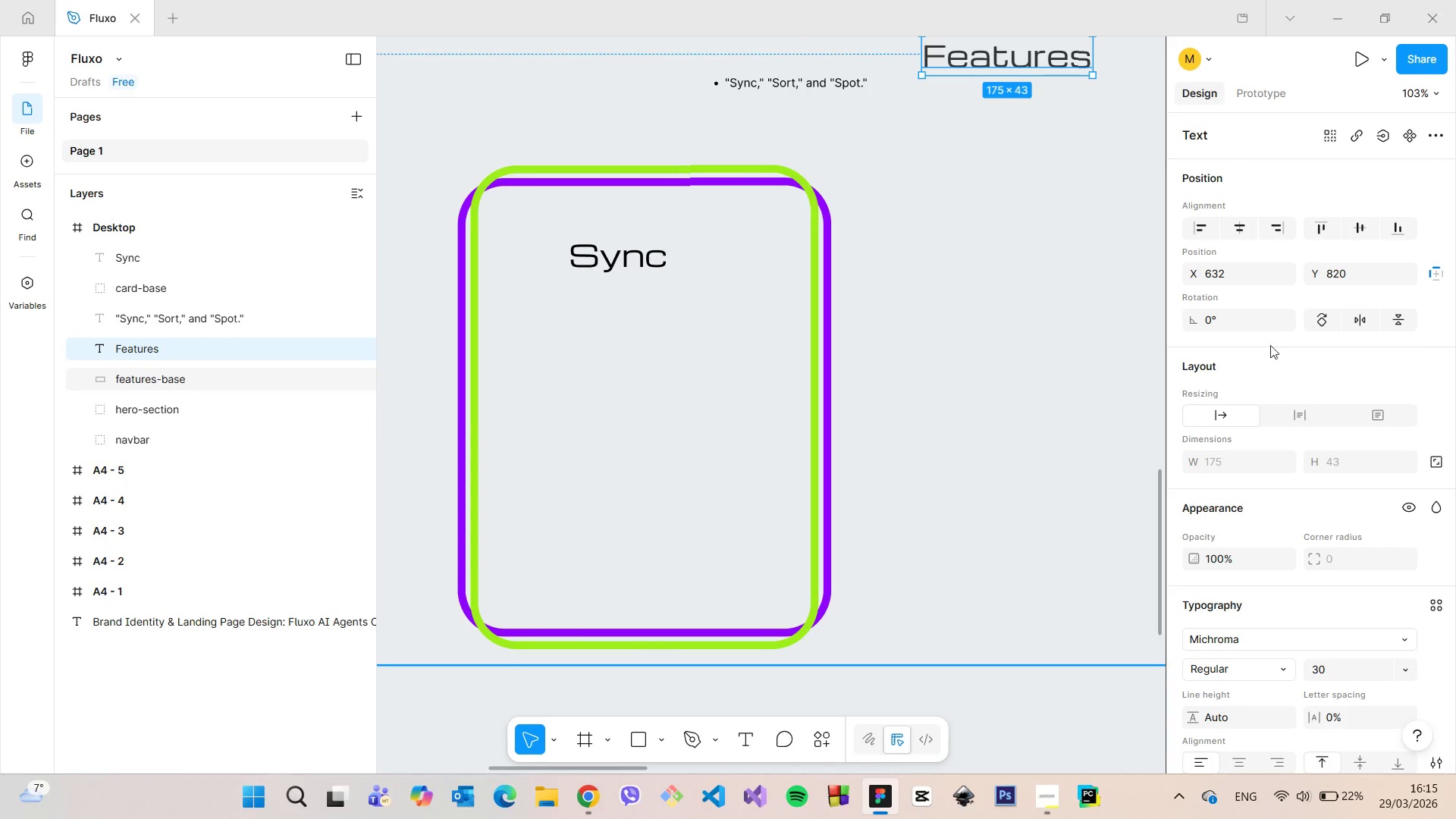 
scroll: coordinate [1303, 384], scroll_direction: down, amount: 4.0
 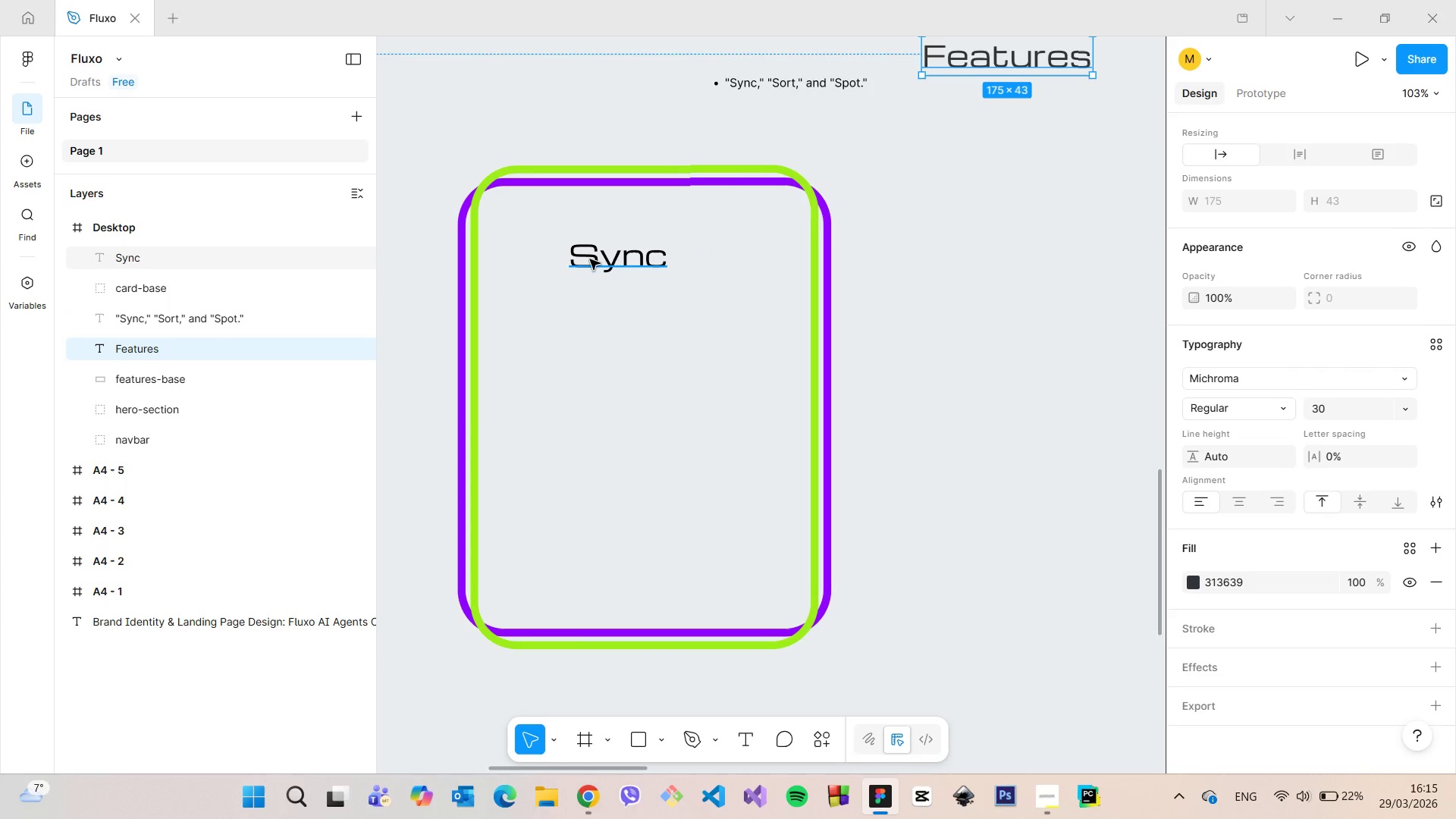 
left_click([588, 257])
 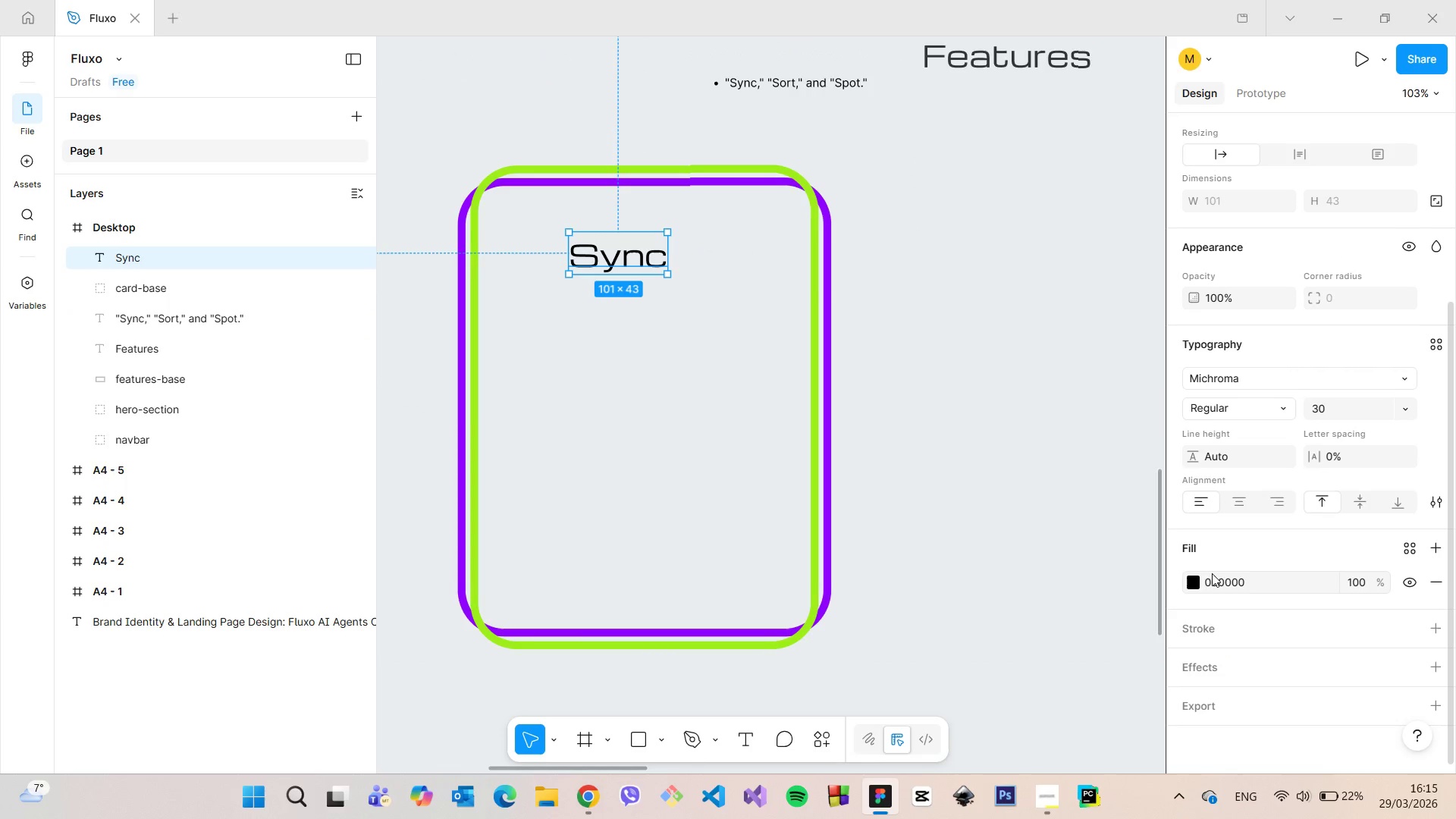 
left_click([1197, 579])
 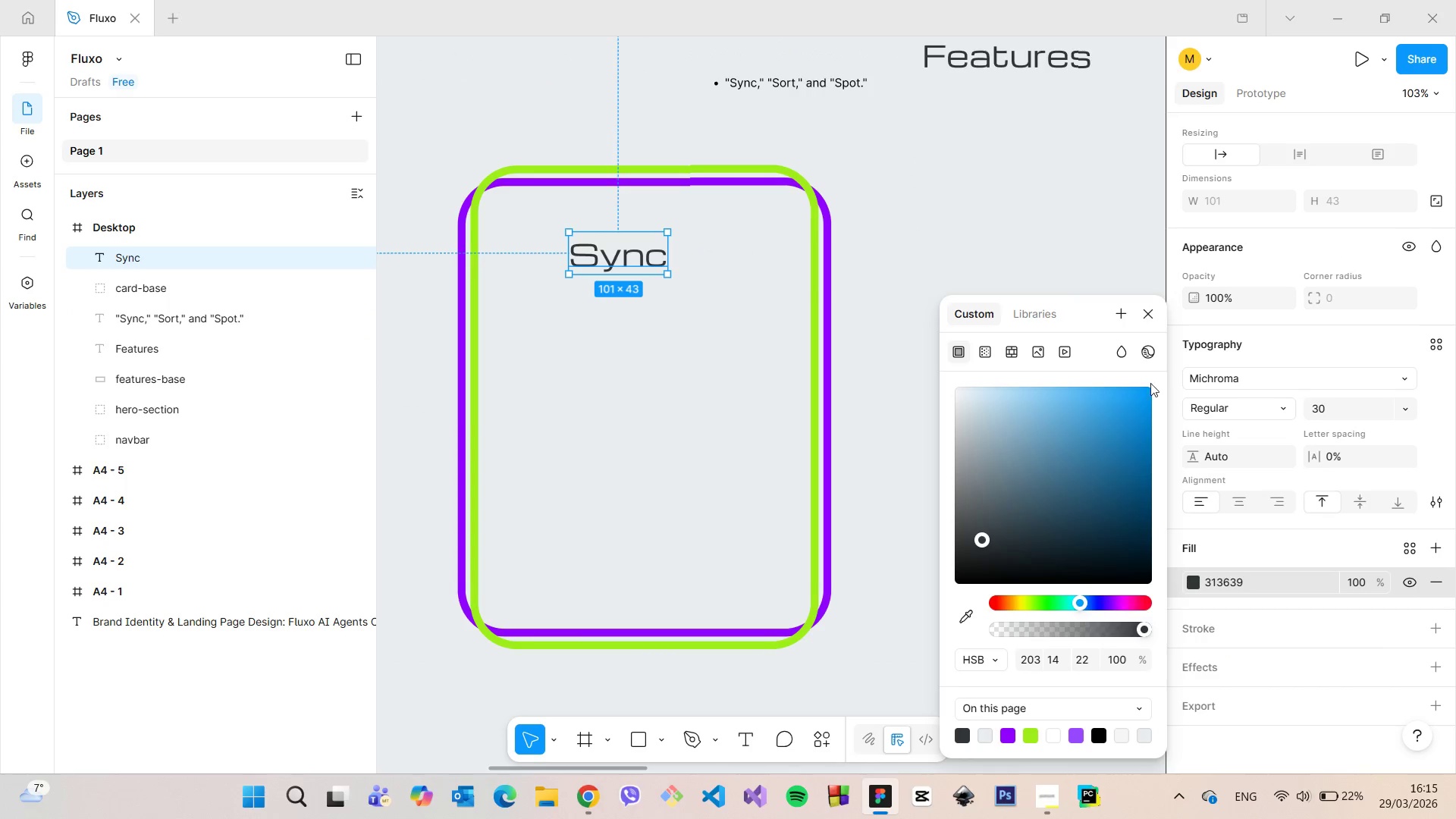 
left_click([1148, 315])
 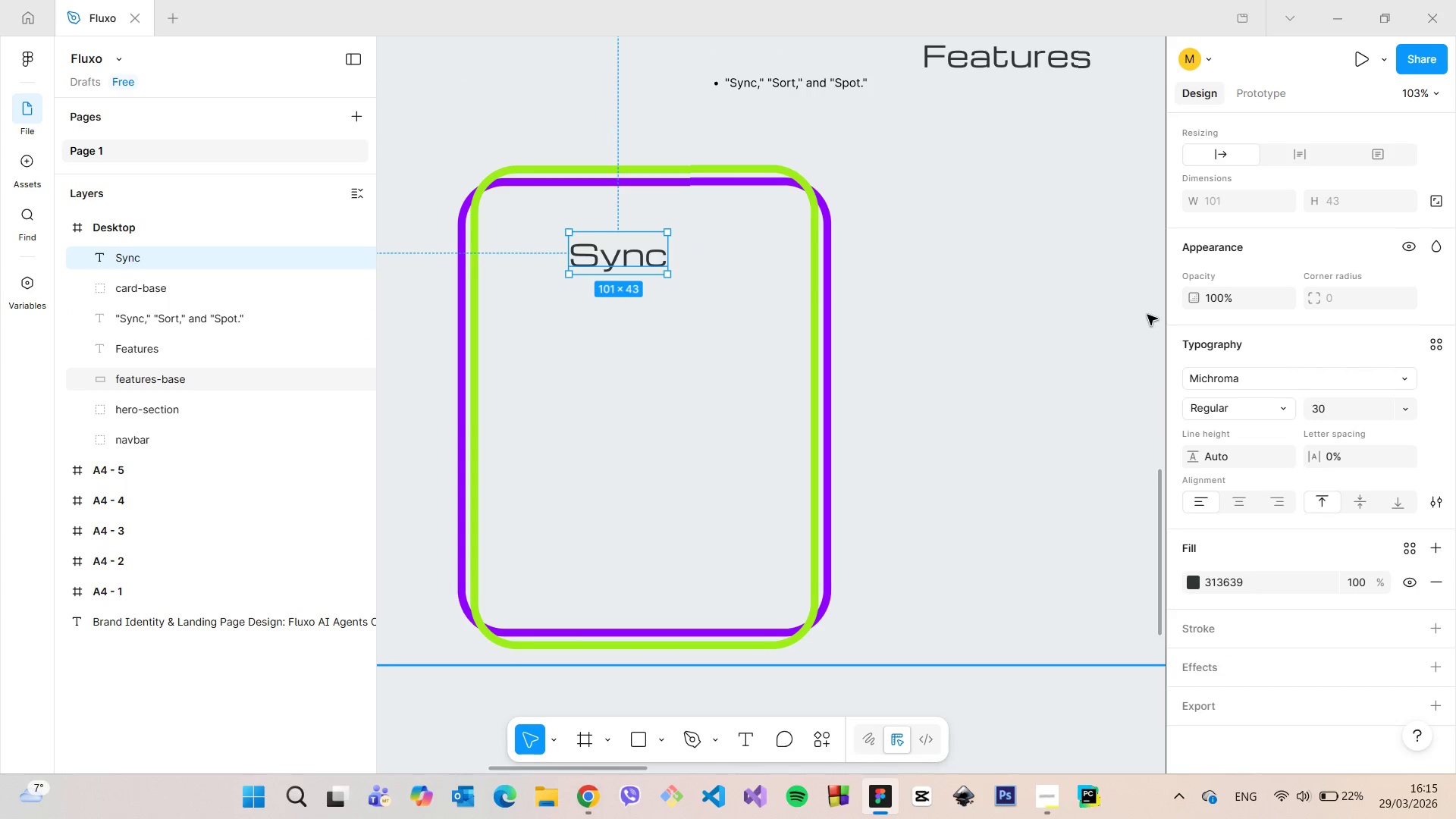 
scroll: coordinate [1143, 318], scroll_direction: down, amount: 5.0
 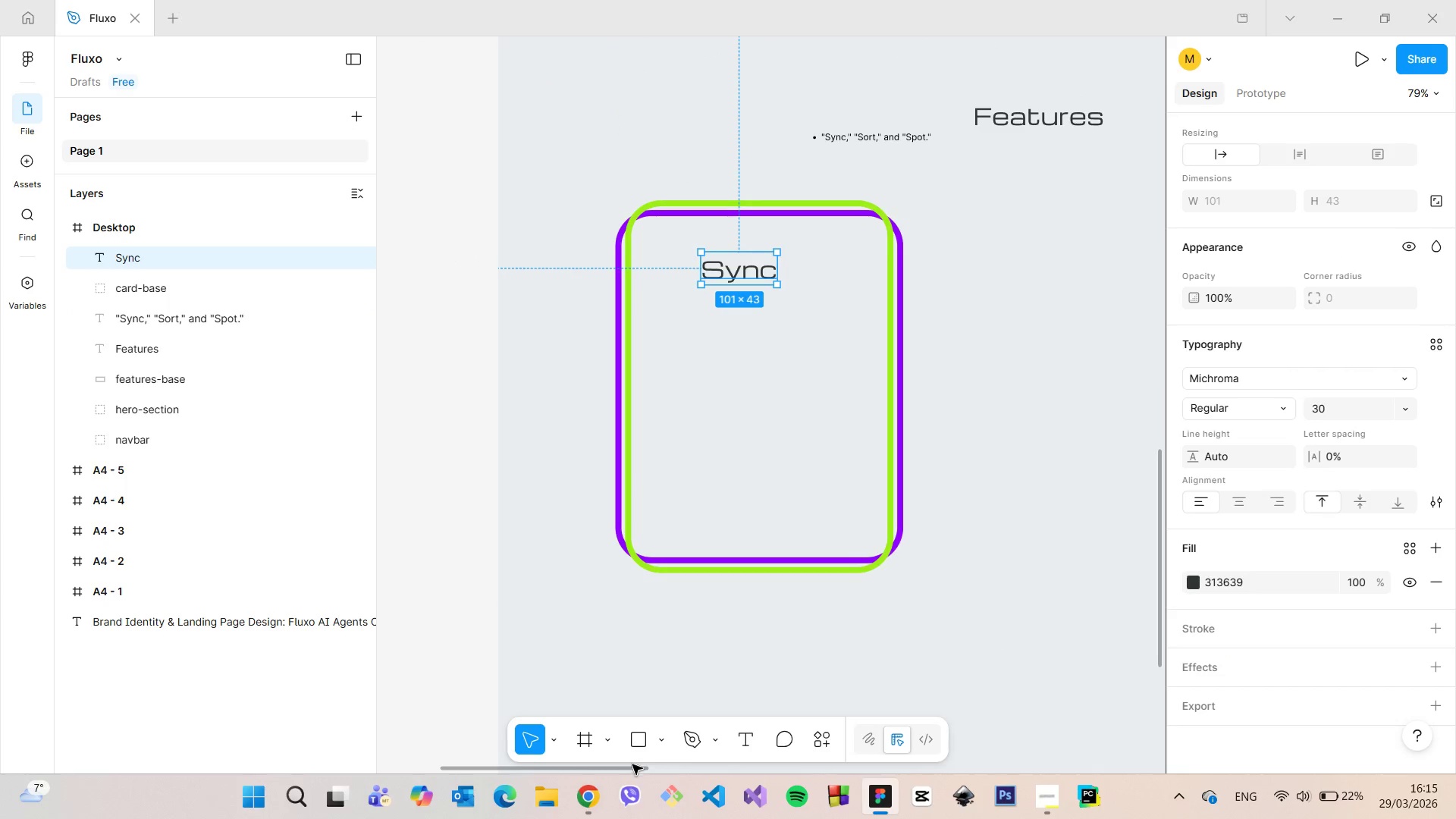 
left_click_drag(start_coordinate=[630, 769], to_coordinate=[666, 769])
 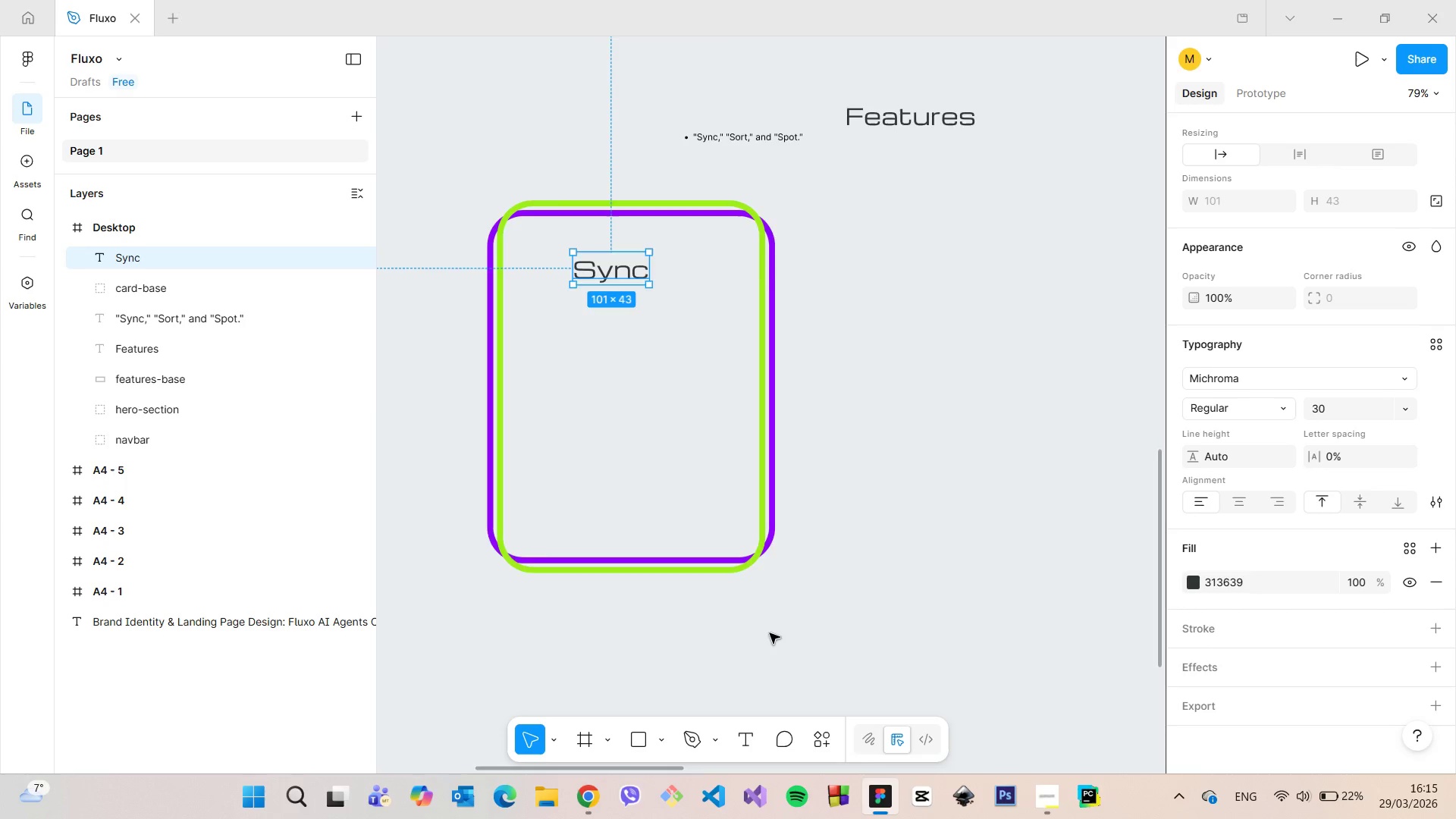 
scroll: coordinate [770, 633], scroll_direction: down, amount: 7.0
 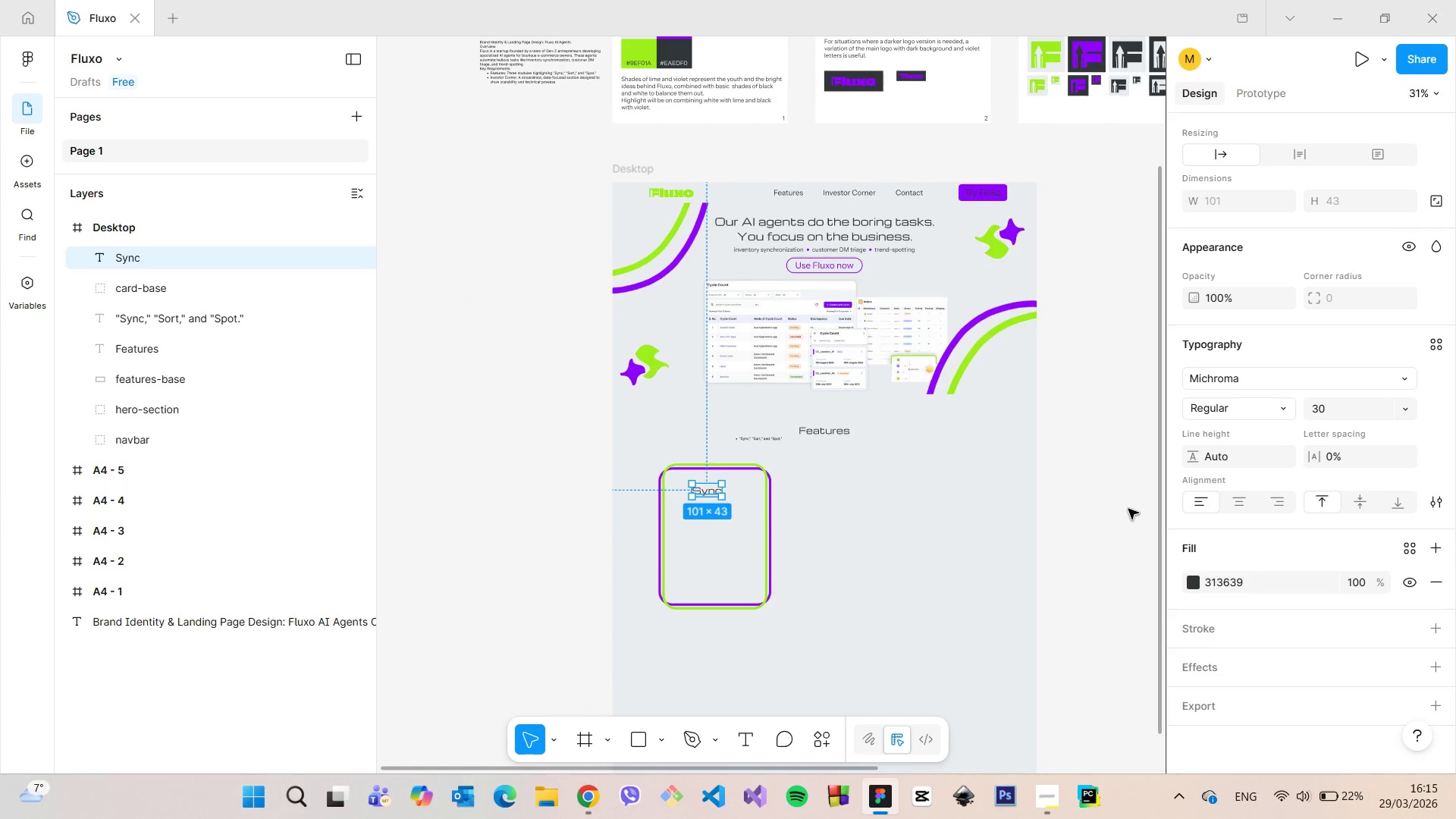 
left_click([1128, 509])
 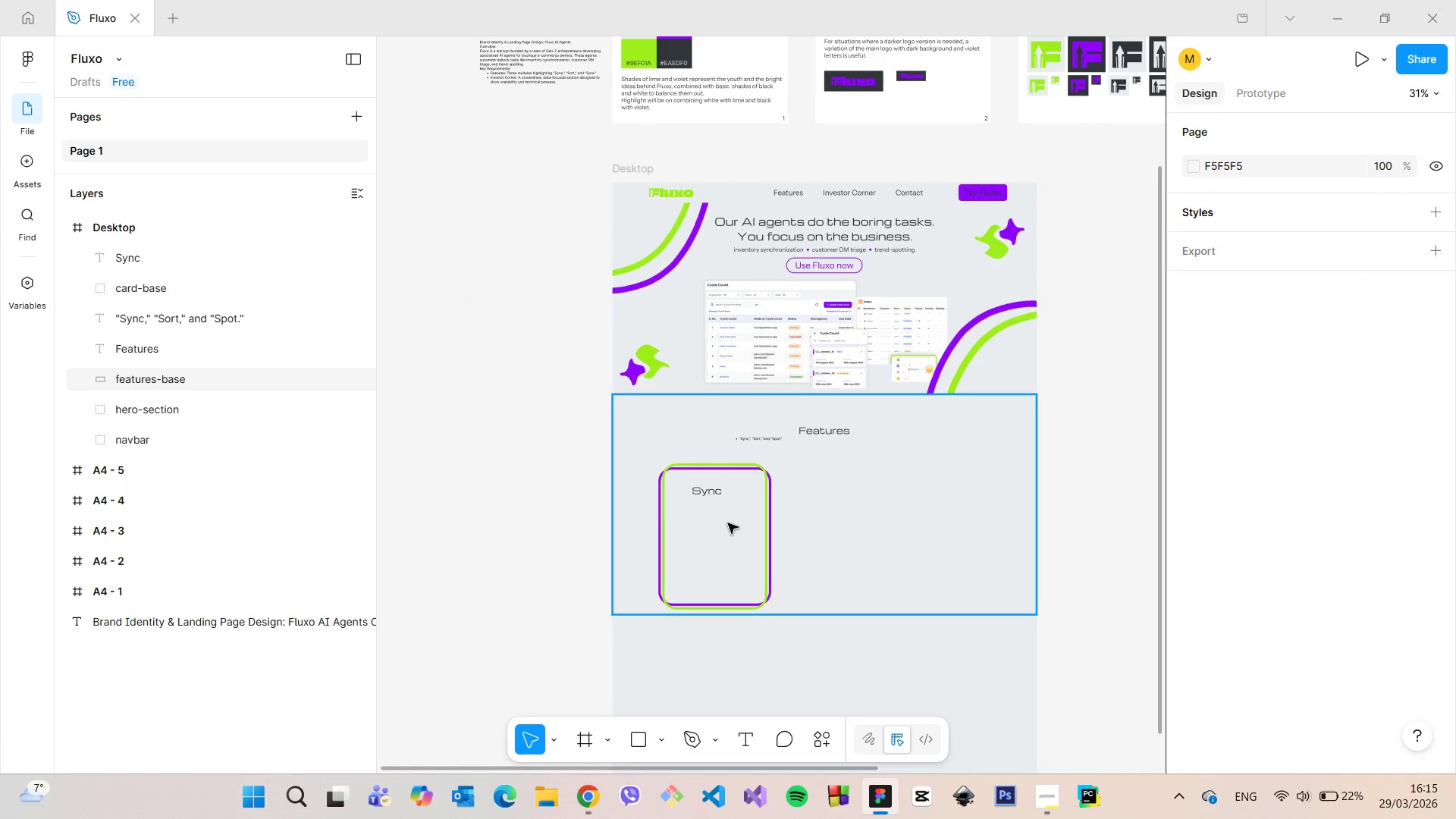 
scroll: coordinate [707, 525], scroll_direction: up, amount: 11.0
 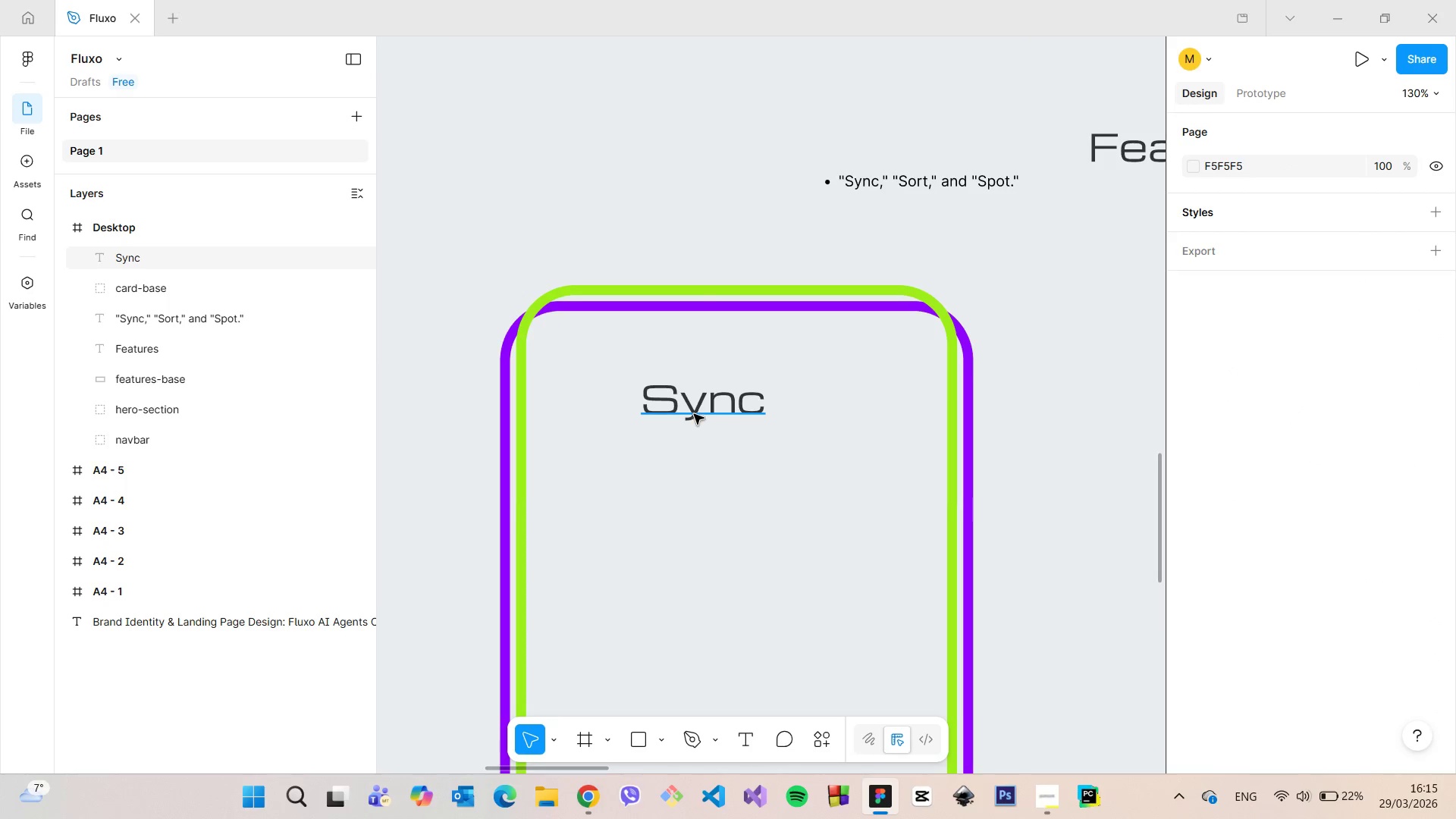 
left_click_drag(start_coordinate=[693, 409], to_coordinate=[726, 393])
 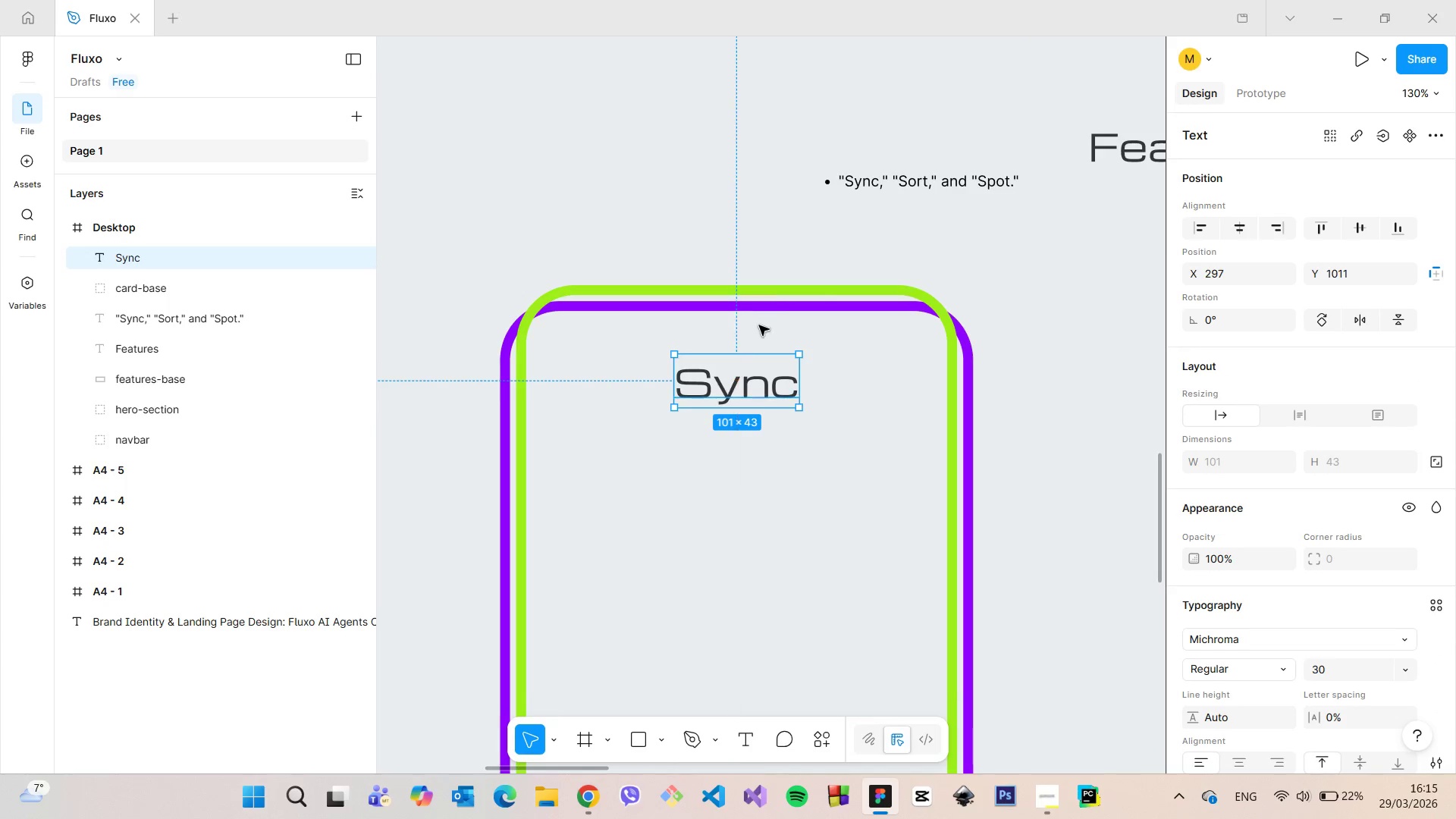 
hold_key(key=AltLeft, duration=0.83)
 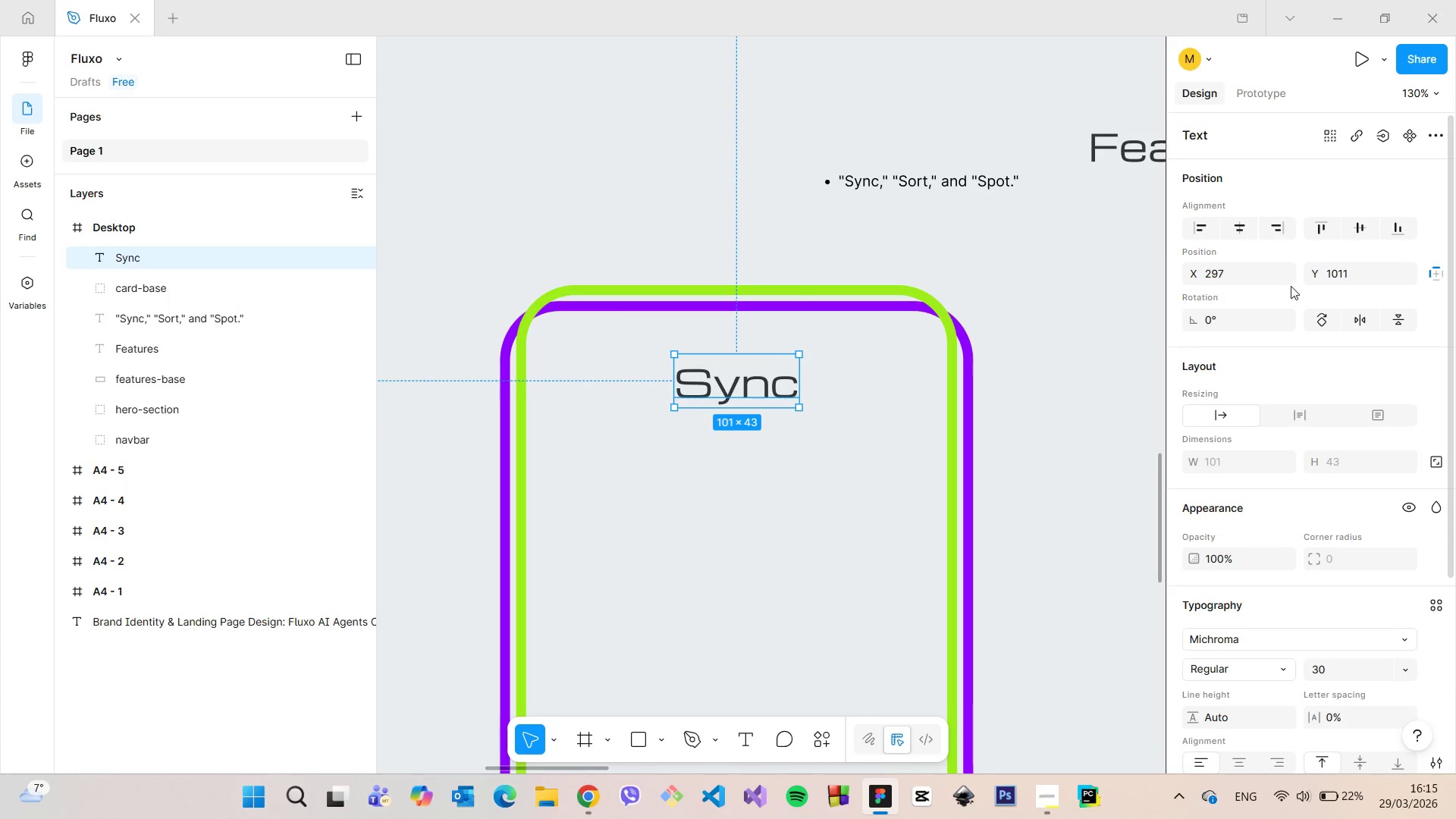 
hold_key(key=AltLeft, duration=5.5)
left_click([1335, 273])
 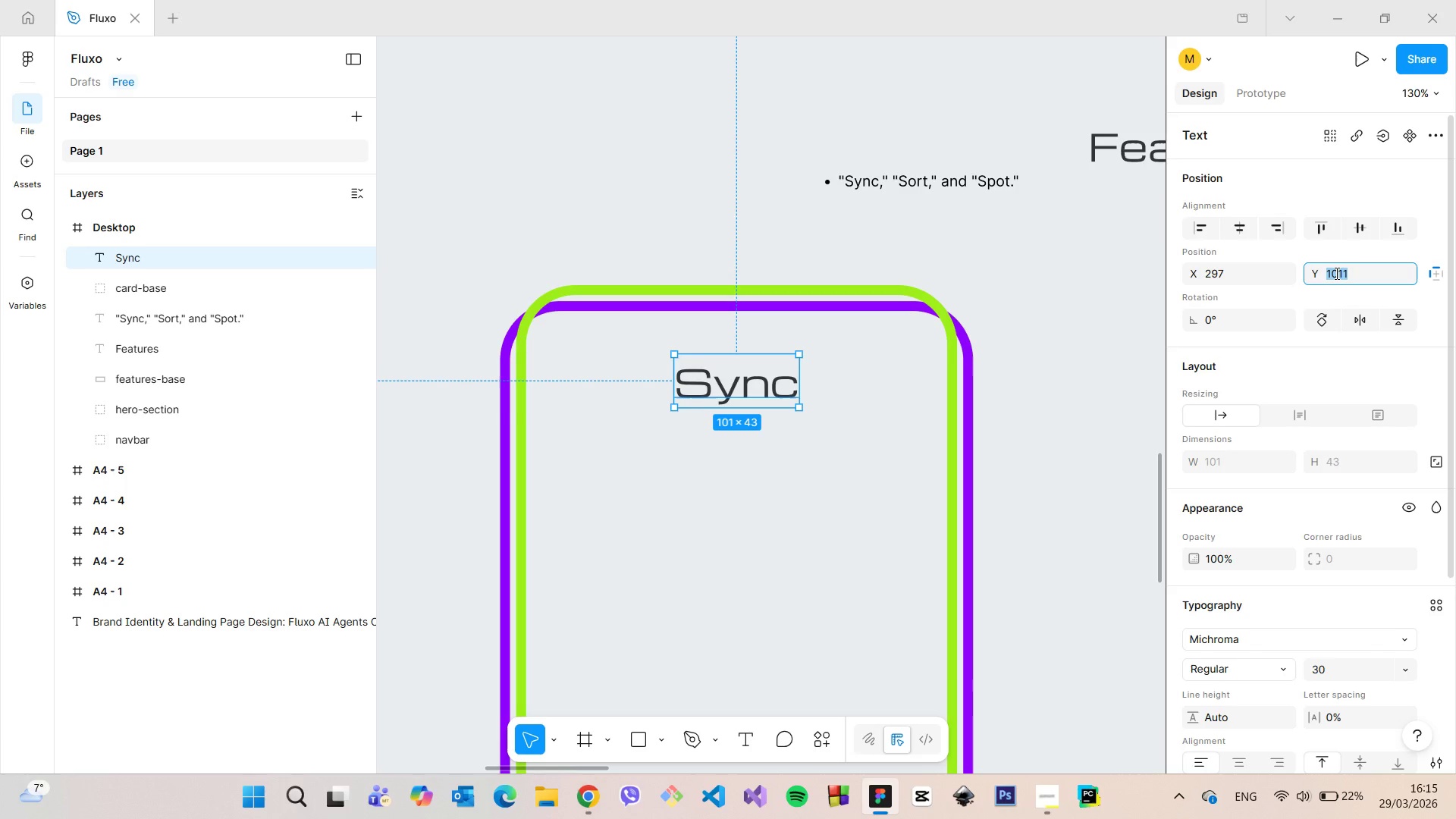 
key(ArrowUp)
 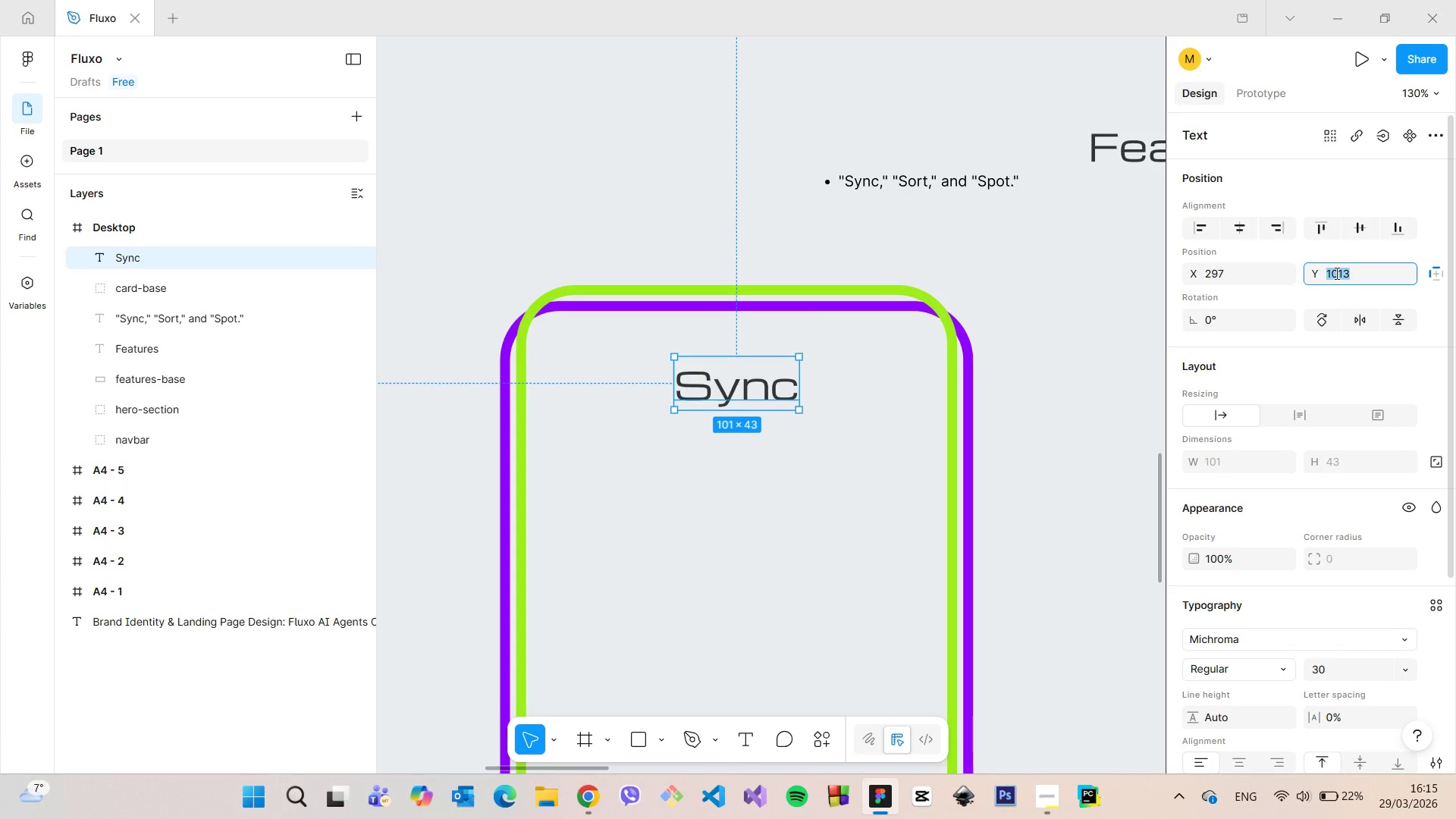 
key(ArrowUp)
 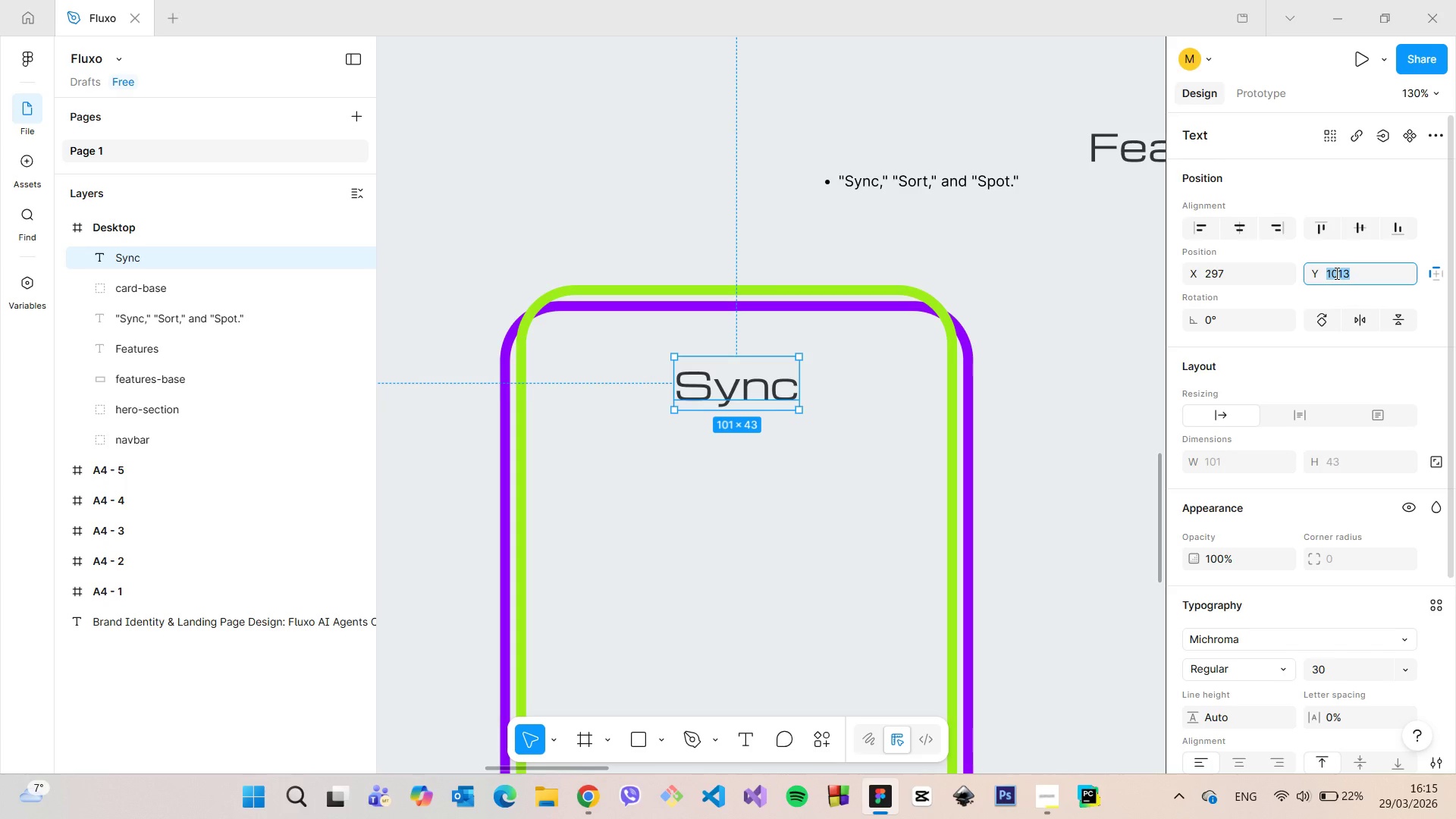 
hold_key(key=ArrowDown, duration=0.92)
 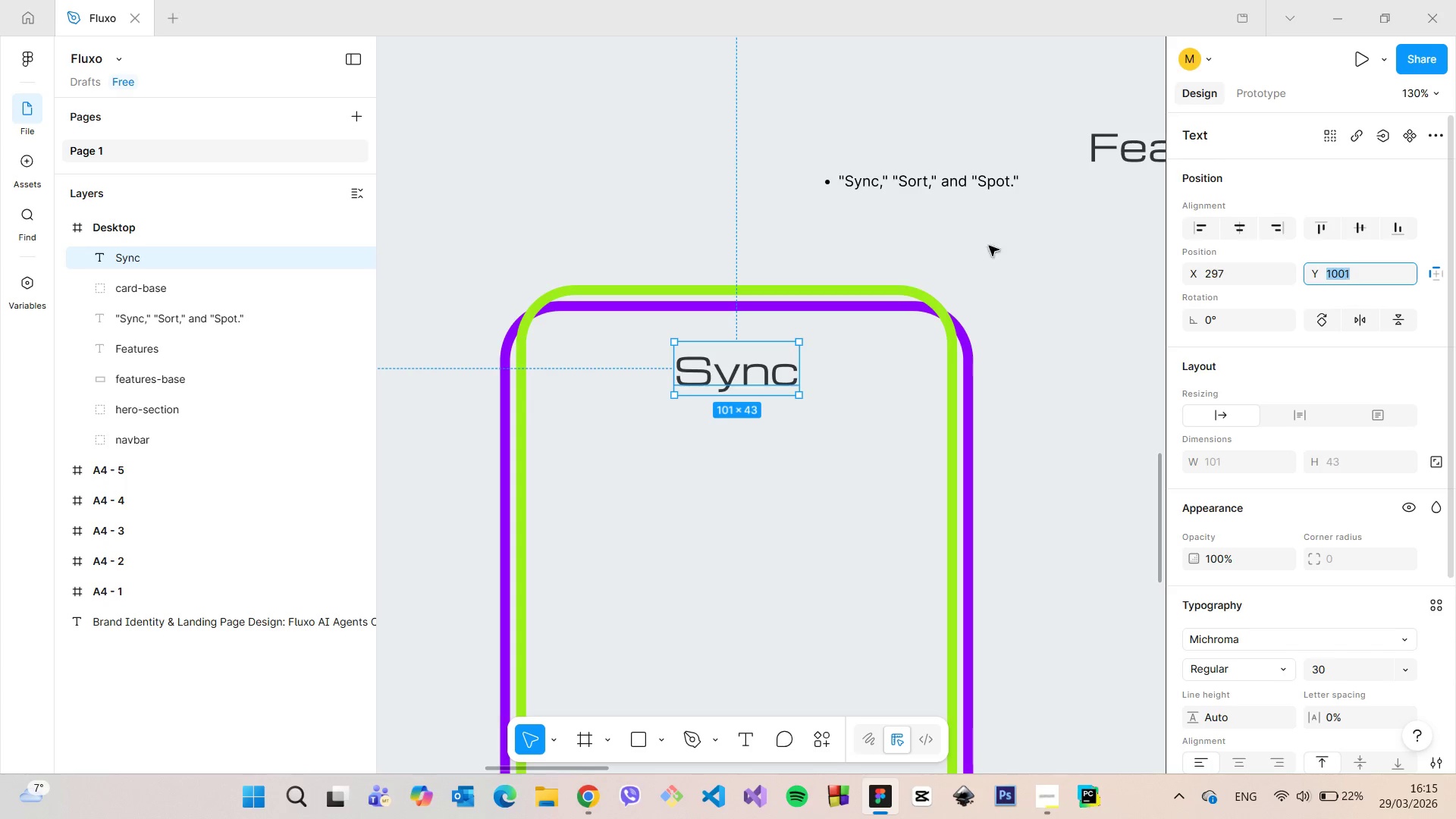 
hold_key(key=AltLeft, duration=1.05)
 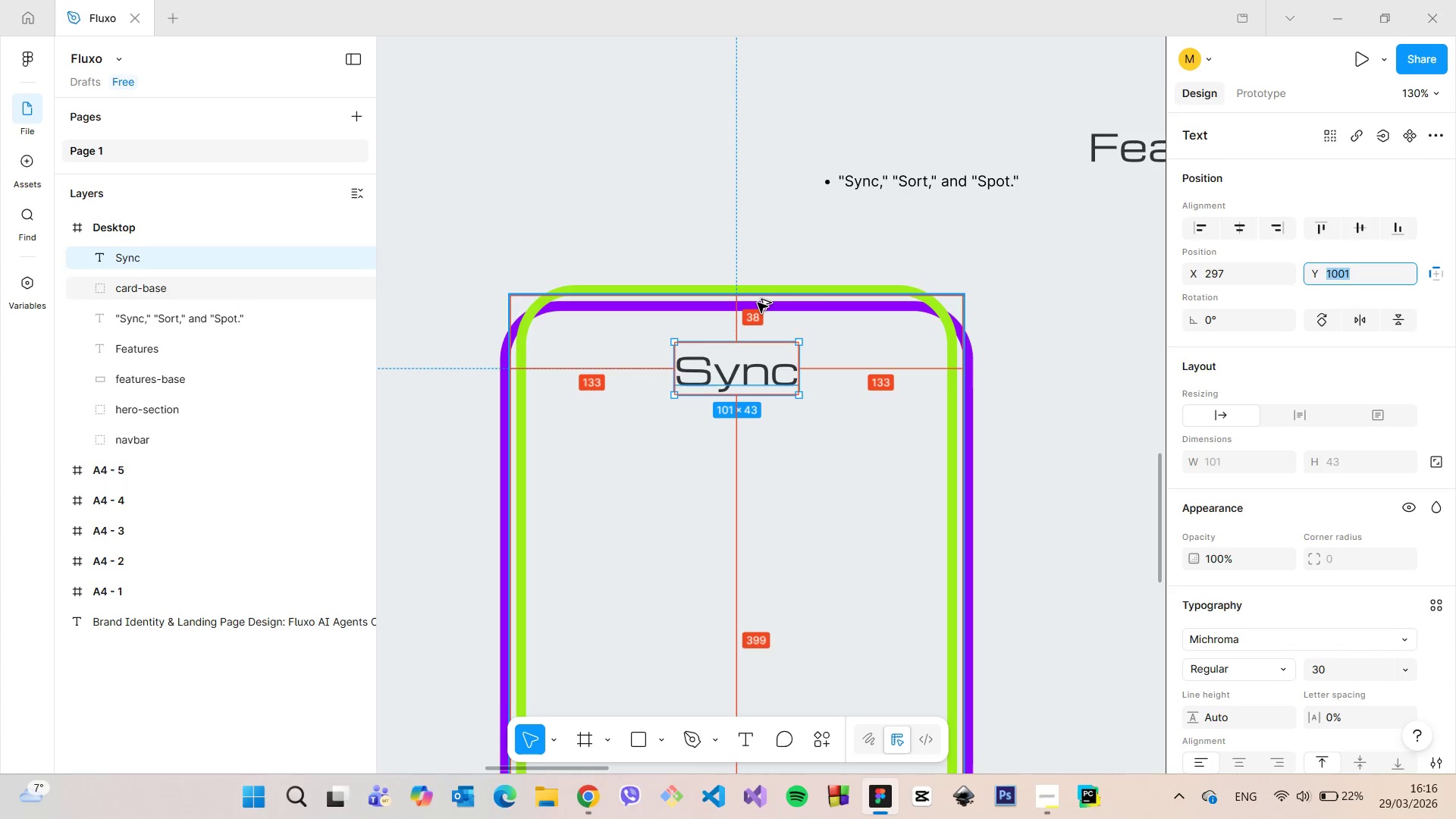 
key(ArrowUp)
 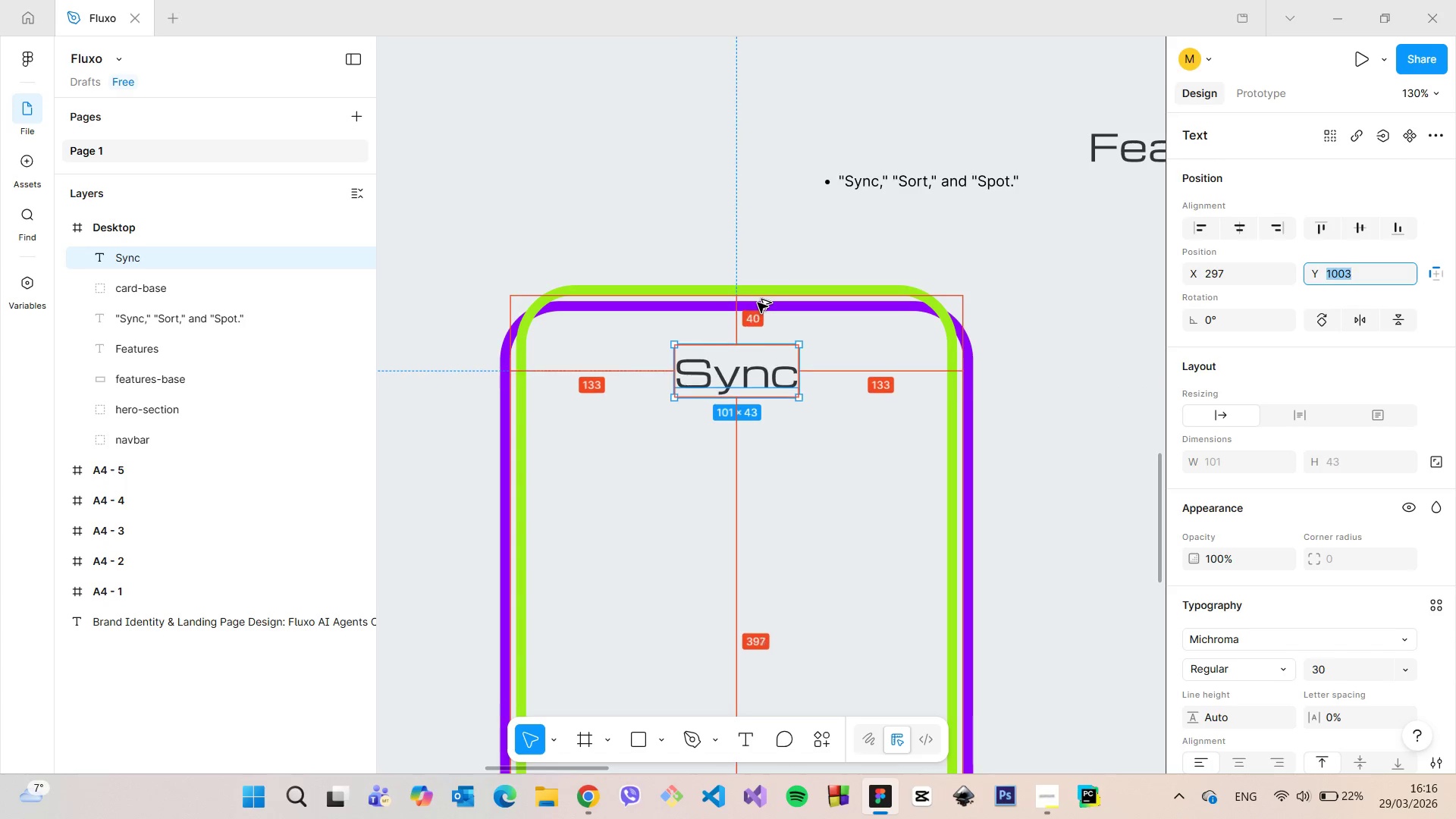 
key(ArrowUp)
 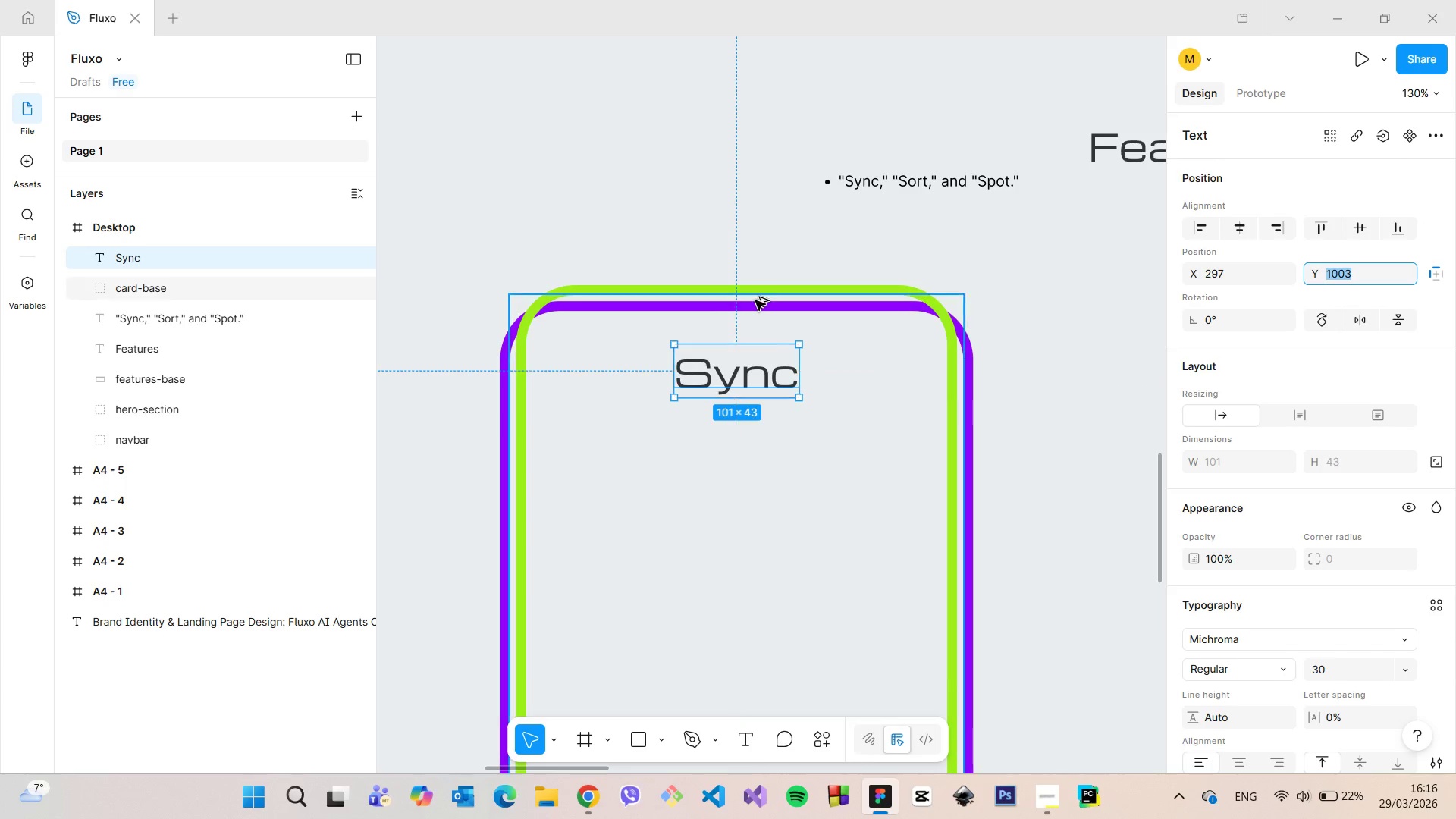 
scroll: coordinate [757, 300], scroll_direction: down, amount: 8.0
 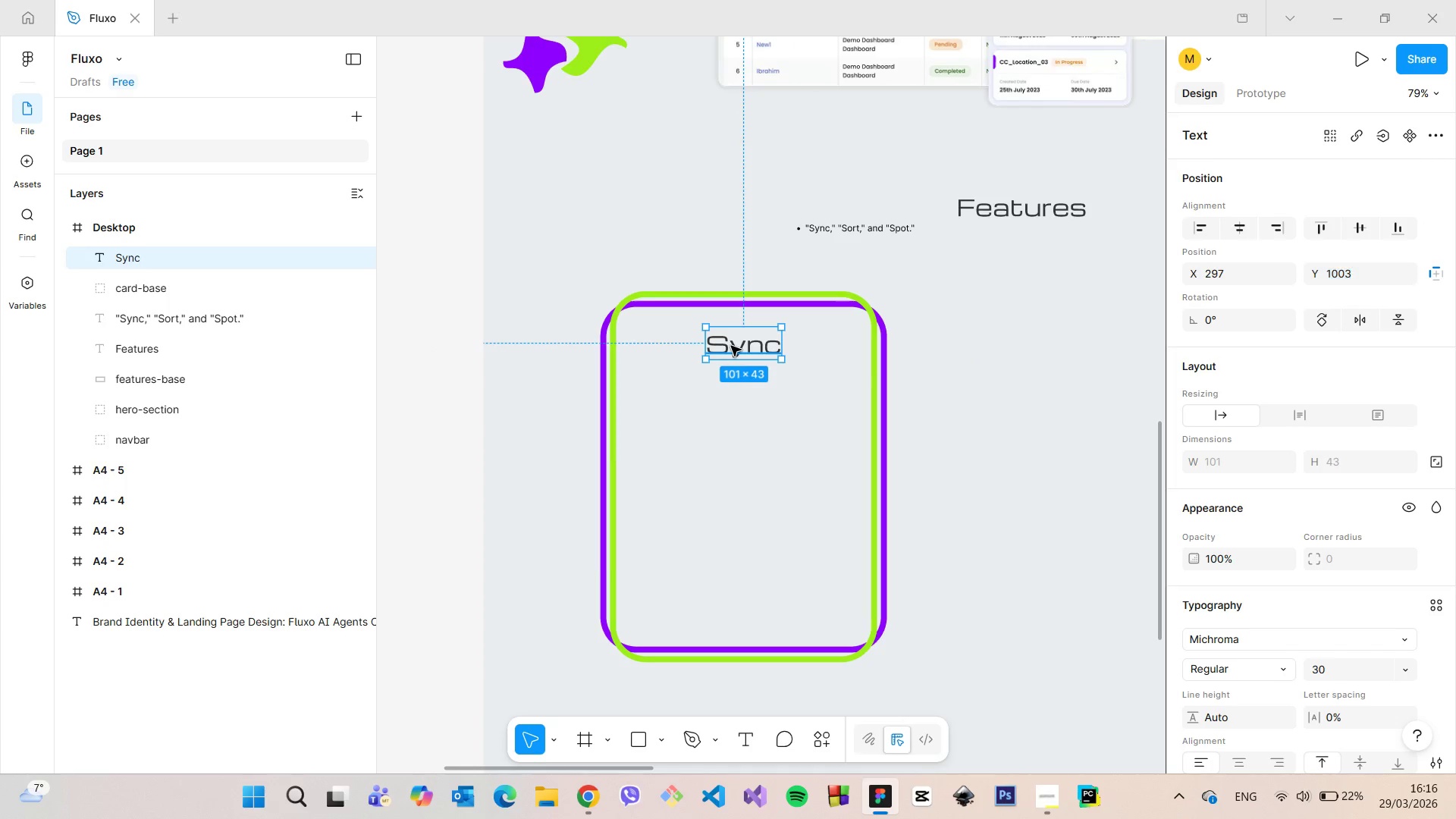 
double_click([730, 345])
 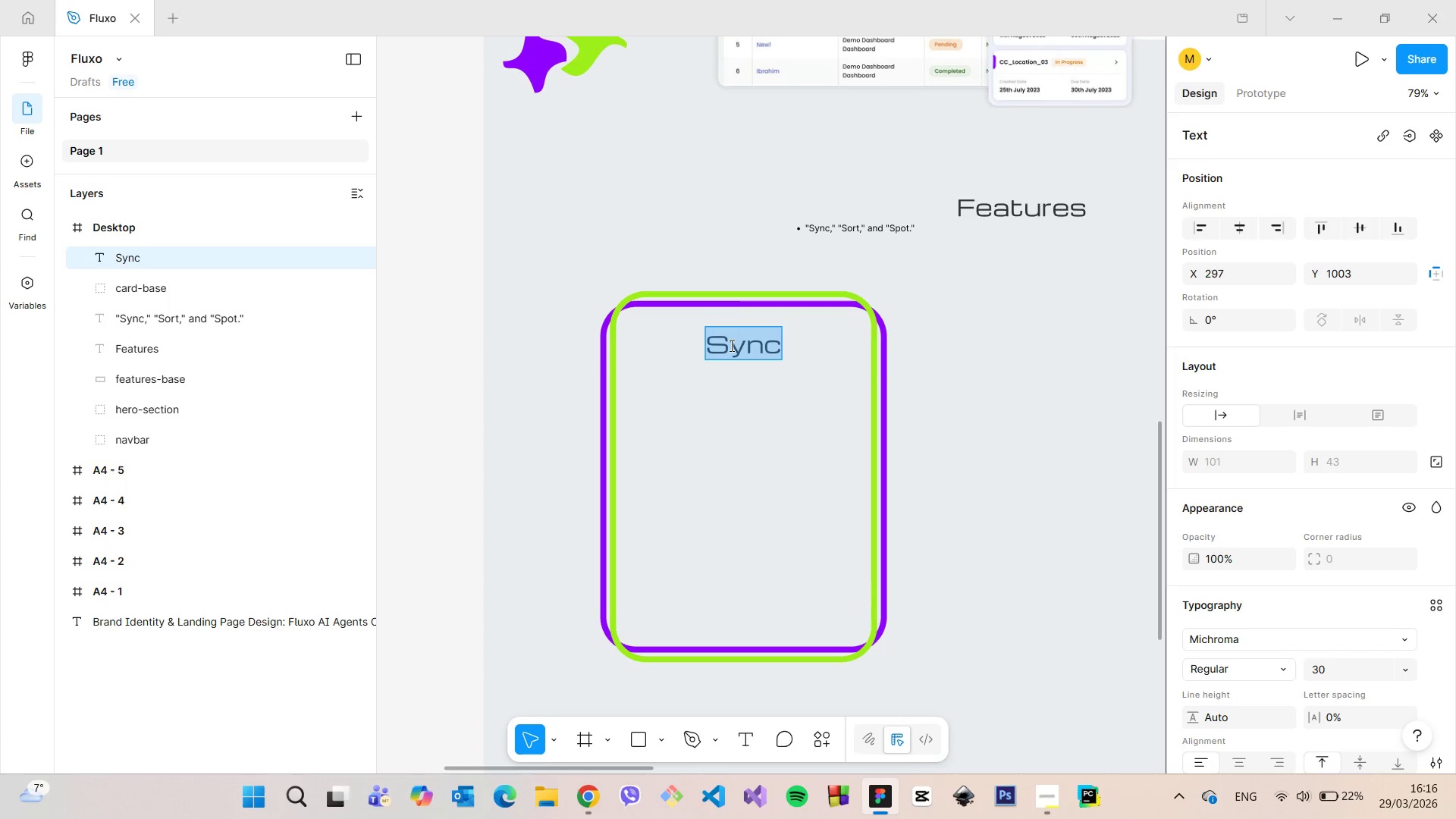 
left_click([730, 345])
 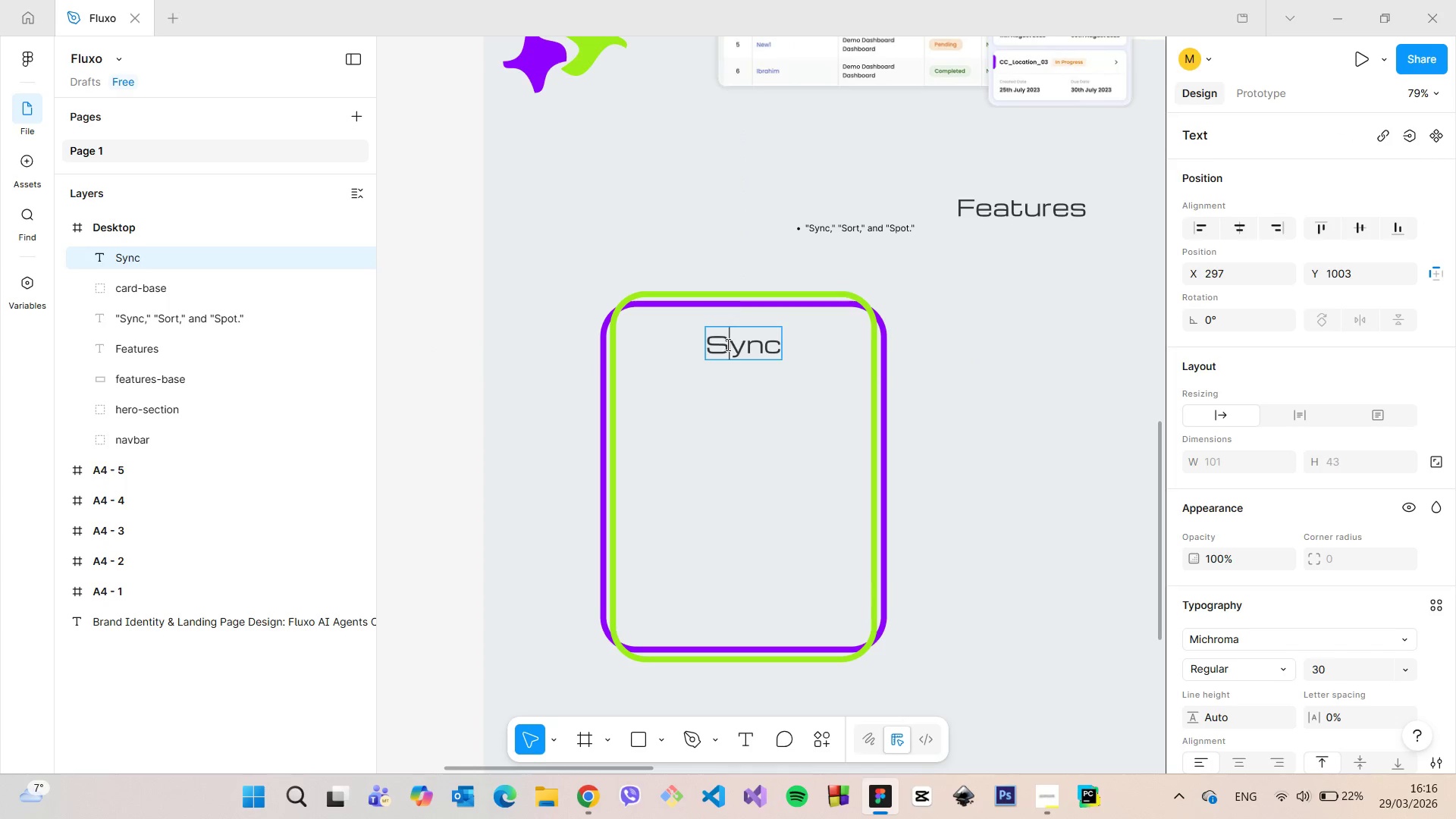 
left_click_drag(start_coordinate=[726, 344], to_coordinate=[715, 341])
 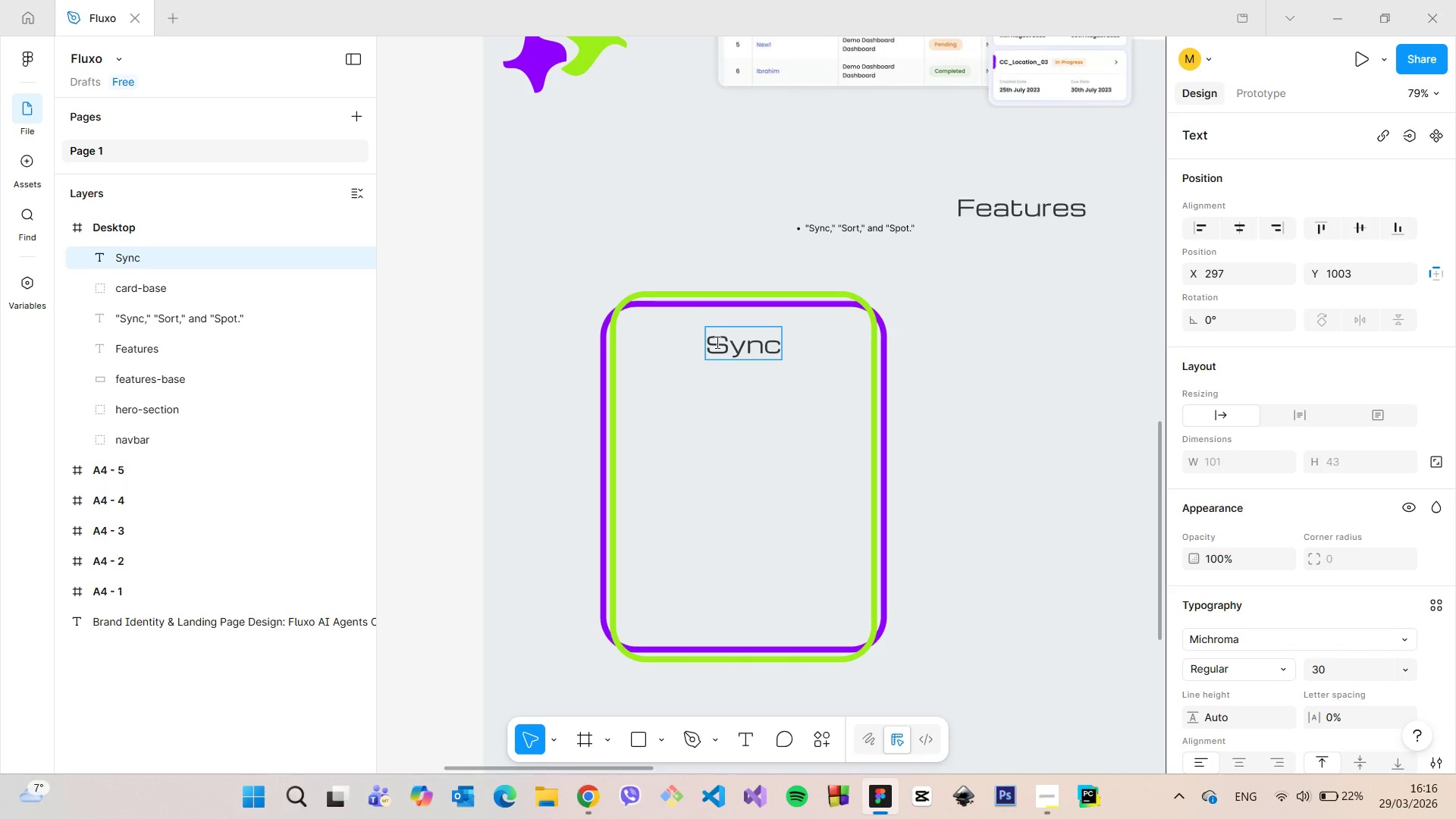 
left_click_drag(start_coordinate=[714, 341], to_coordinate=[723, 341])
 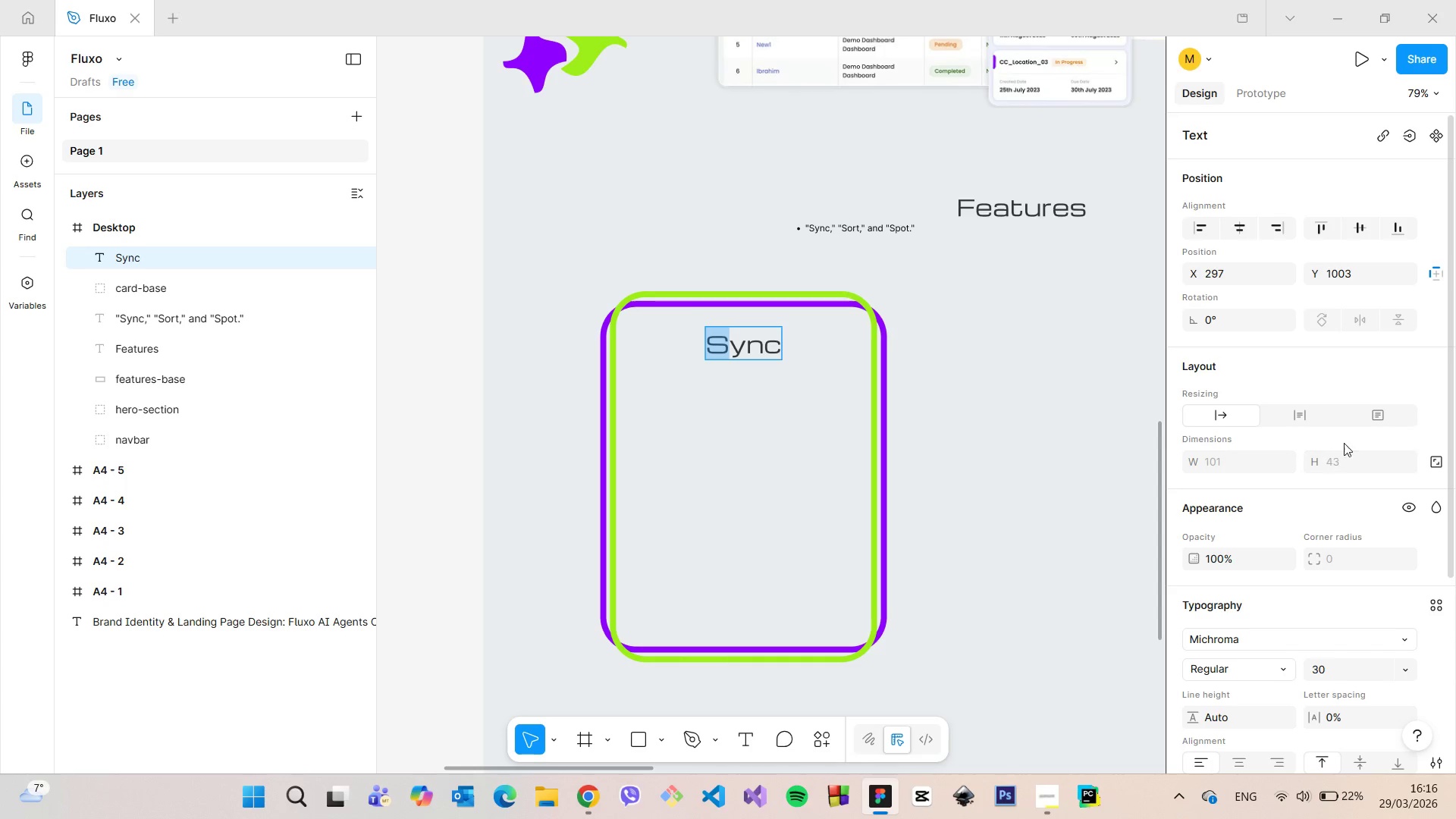 
scroll: coordinate [1346, 442], scroll_direction: down, amount: 3.0
 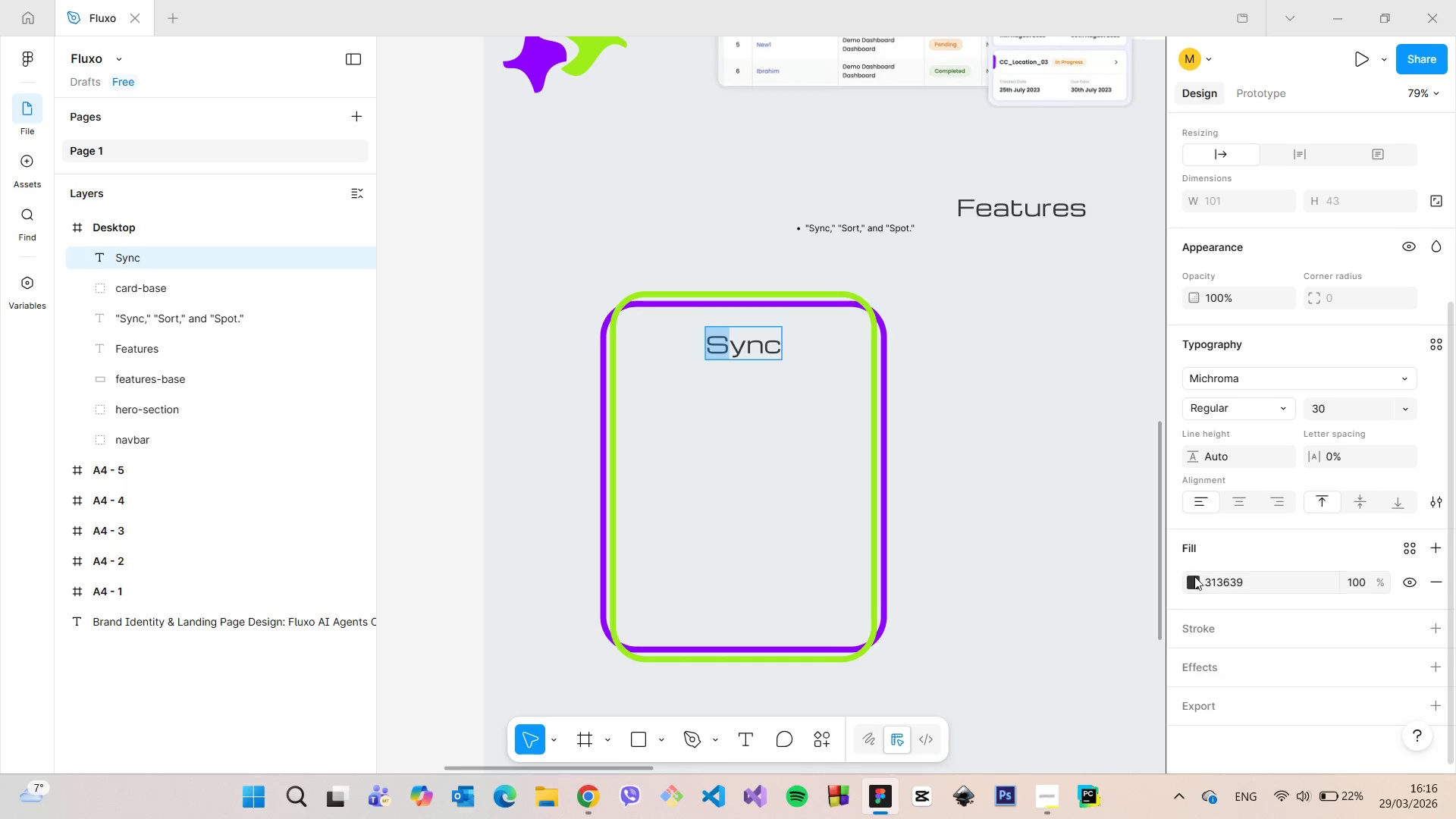 
left_click([1194, 577])
 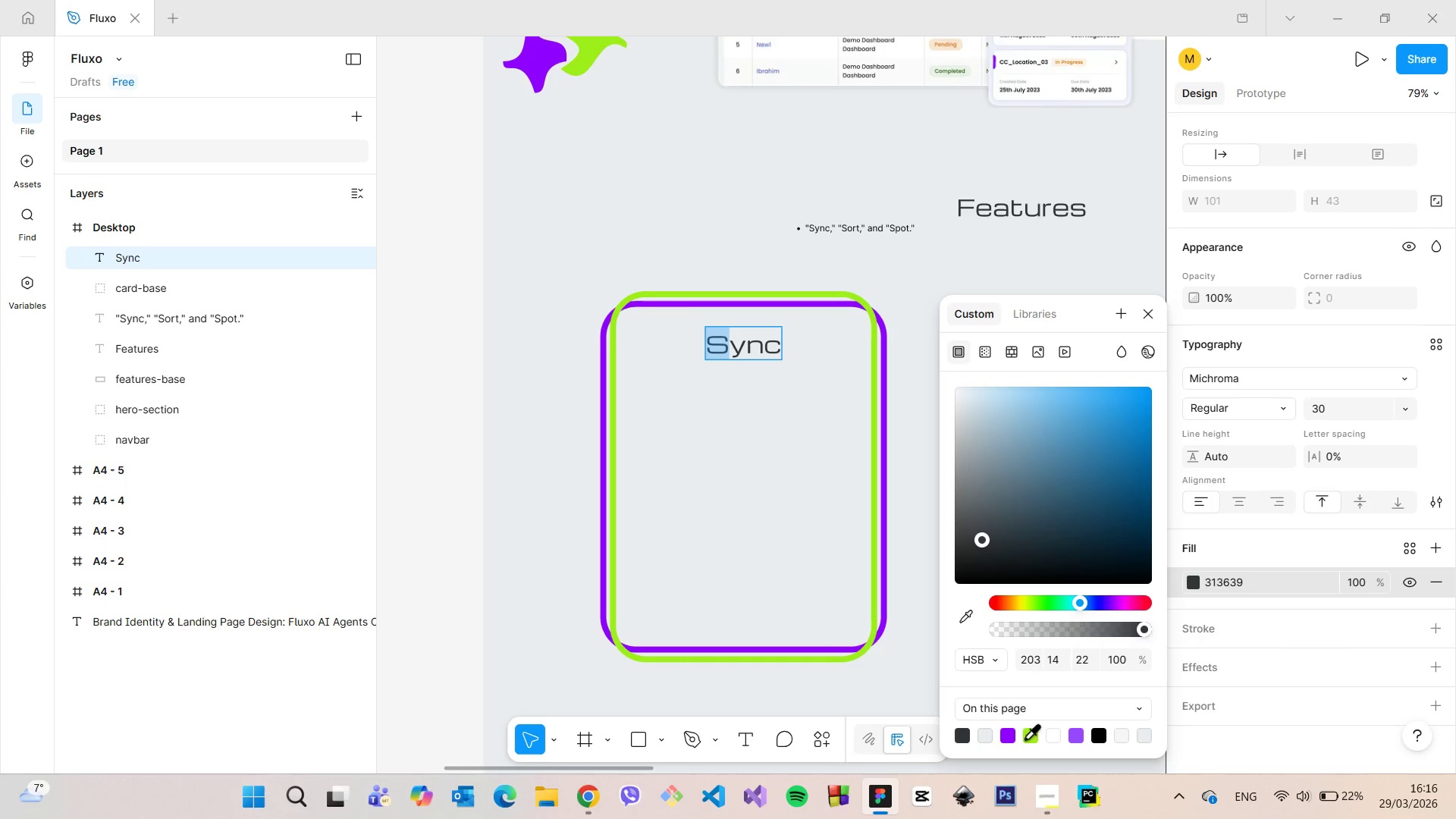 
left_click([1006, 735])
 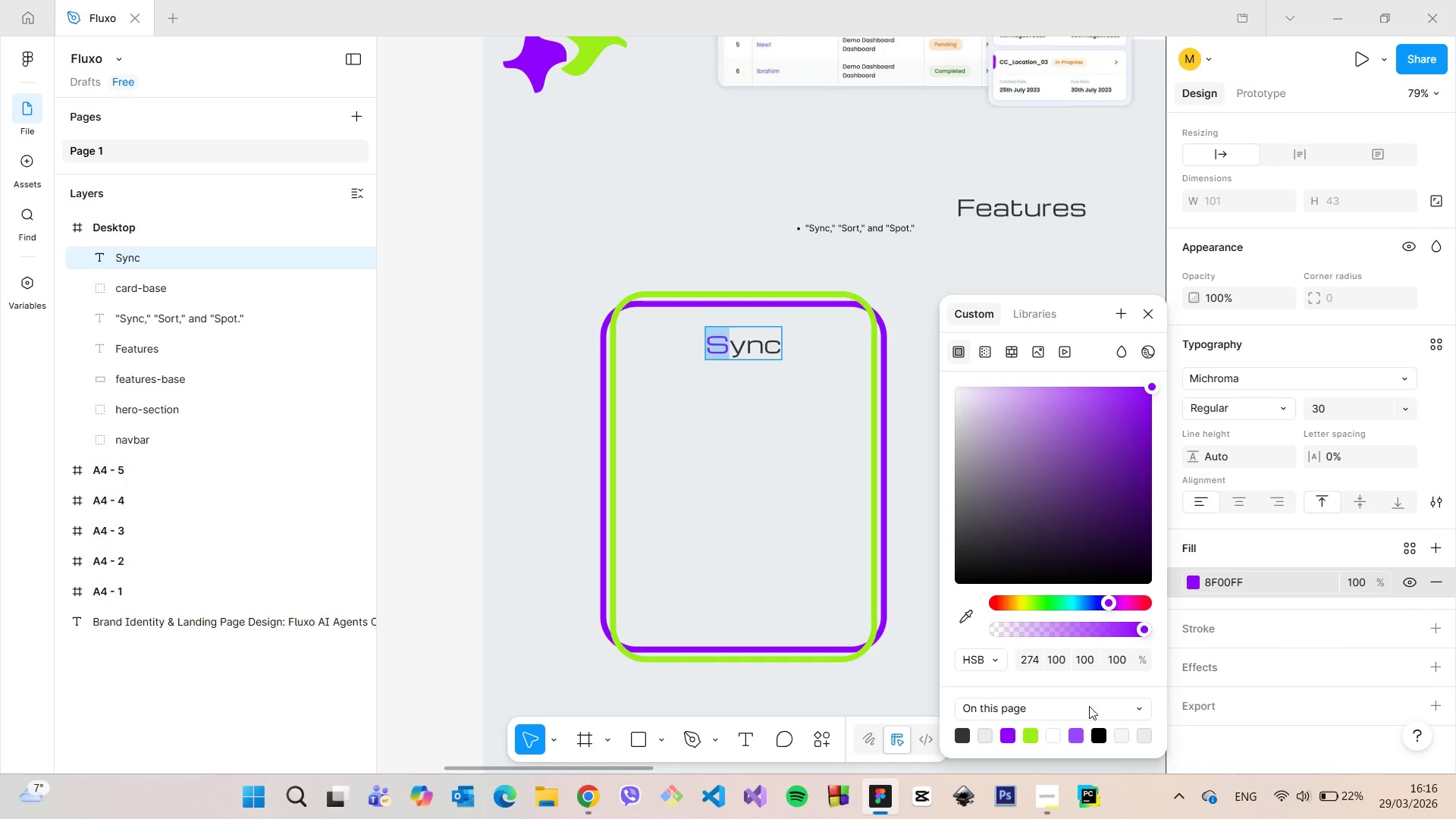 
left_click([1033, 732])
 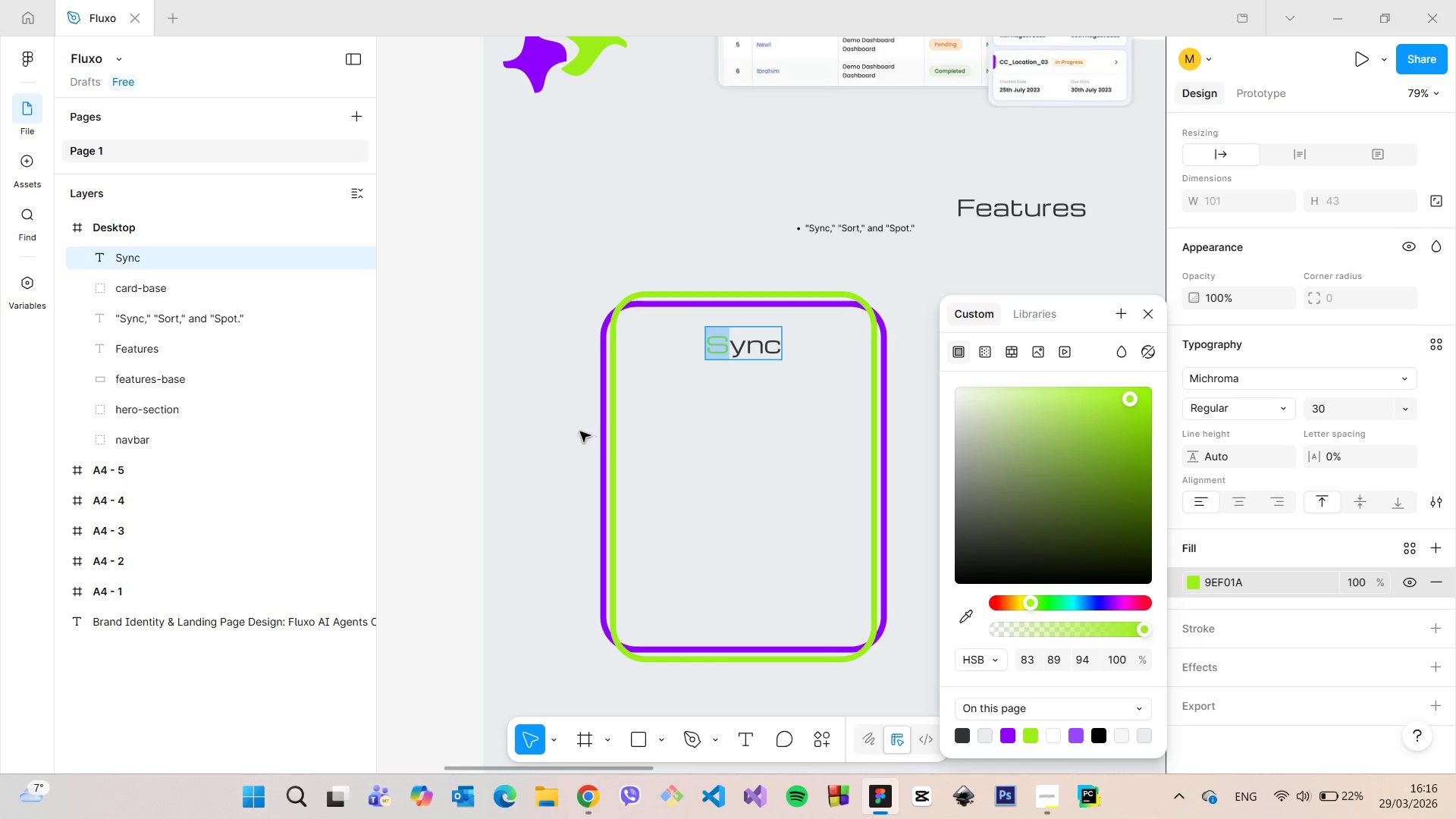 
left_click([566, 428])
 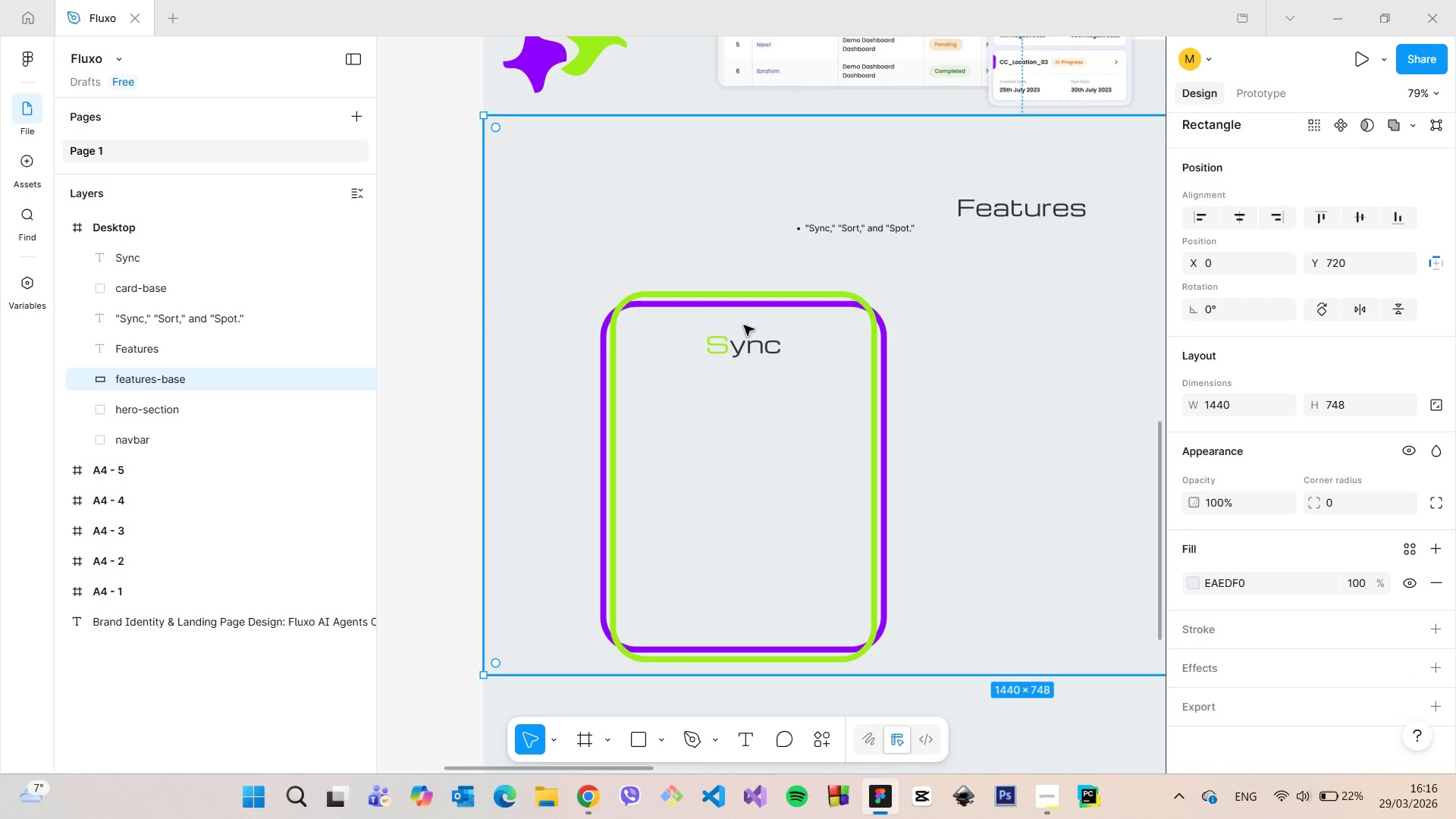 
double_click([728, 349])
 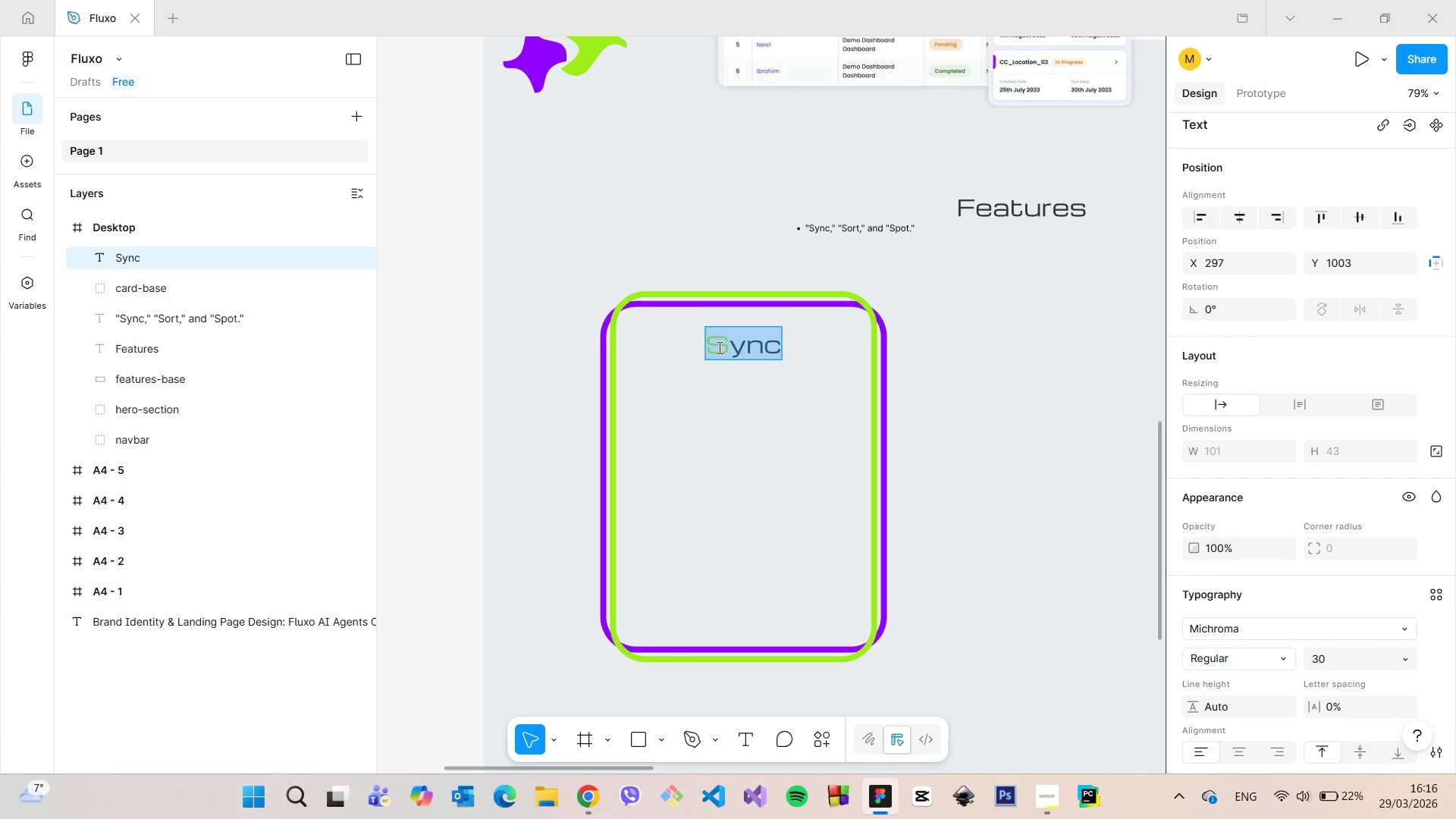 
triple_click([718, 347])
 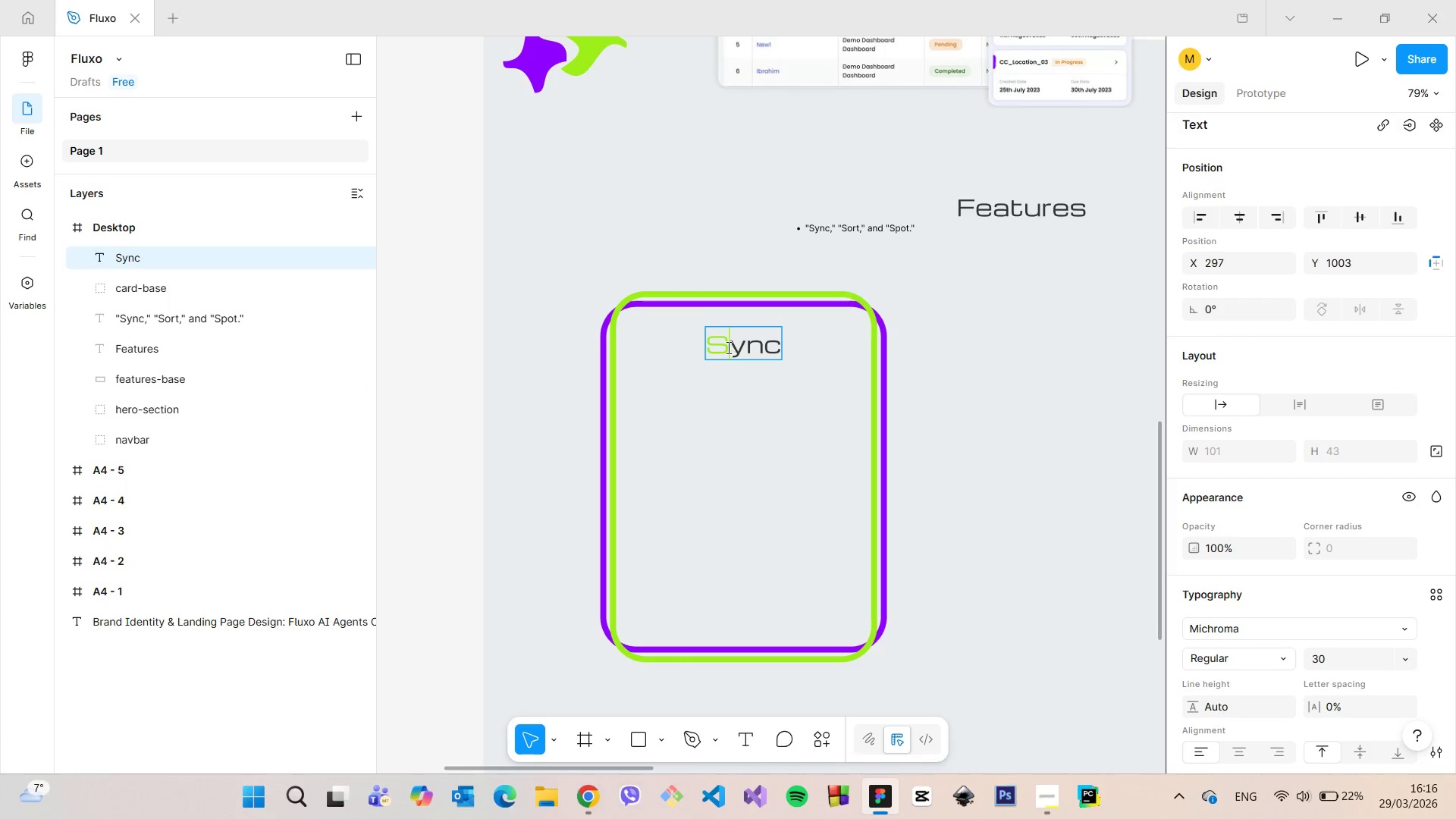 
left_click_drag(start_coordinate=[726, 347], to_coordinate=[717, 343])
 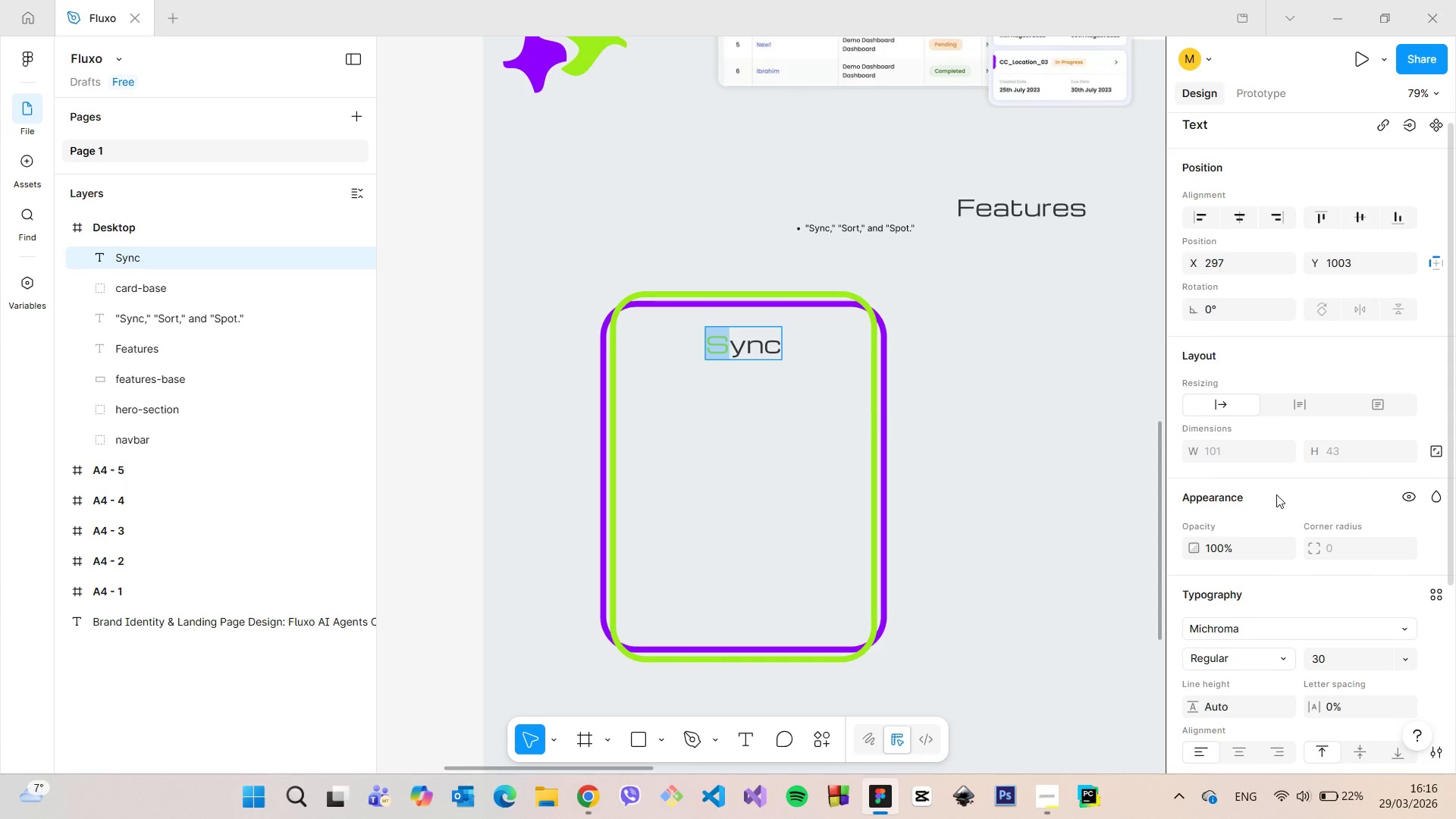 
scroll: coordinate [1272, 498], scroll_direction: down, amount: 2.0
 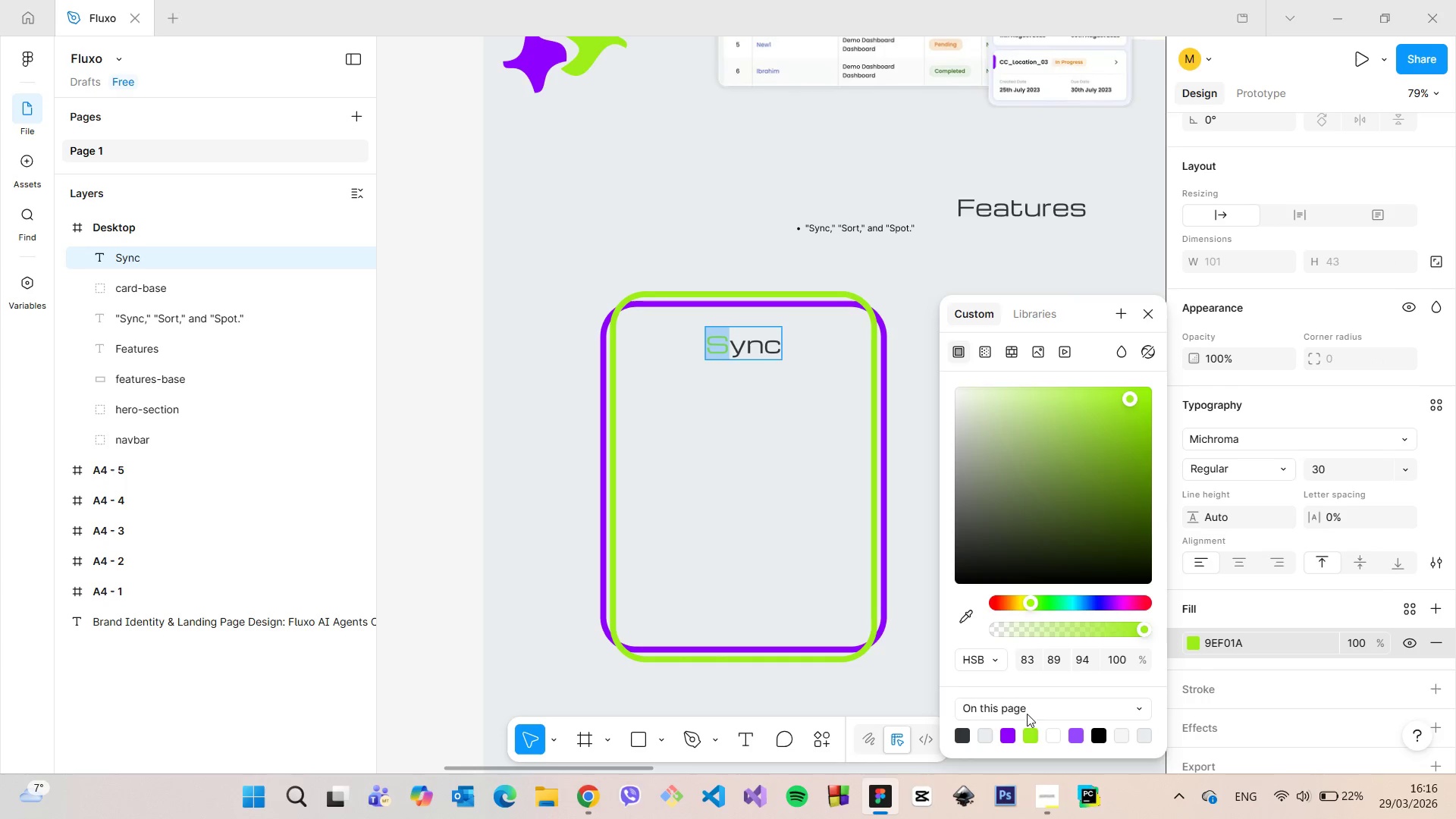 
left_click([1006, 727])
 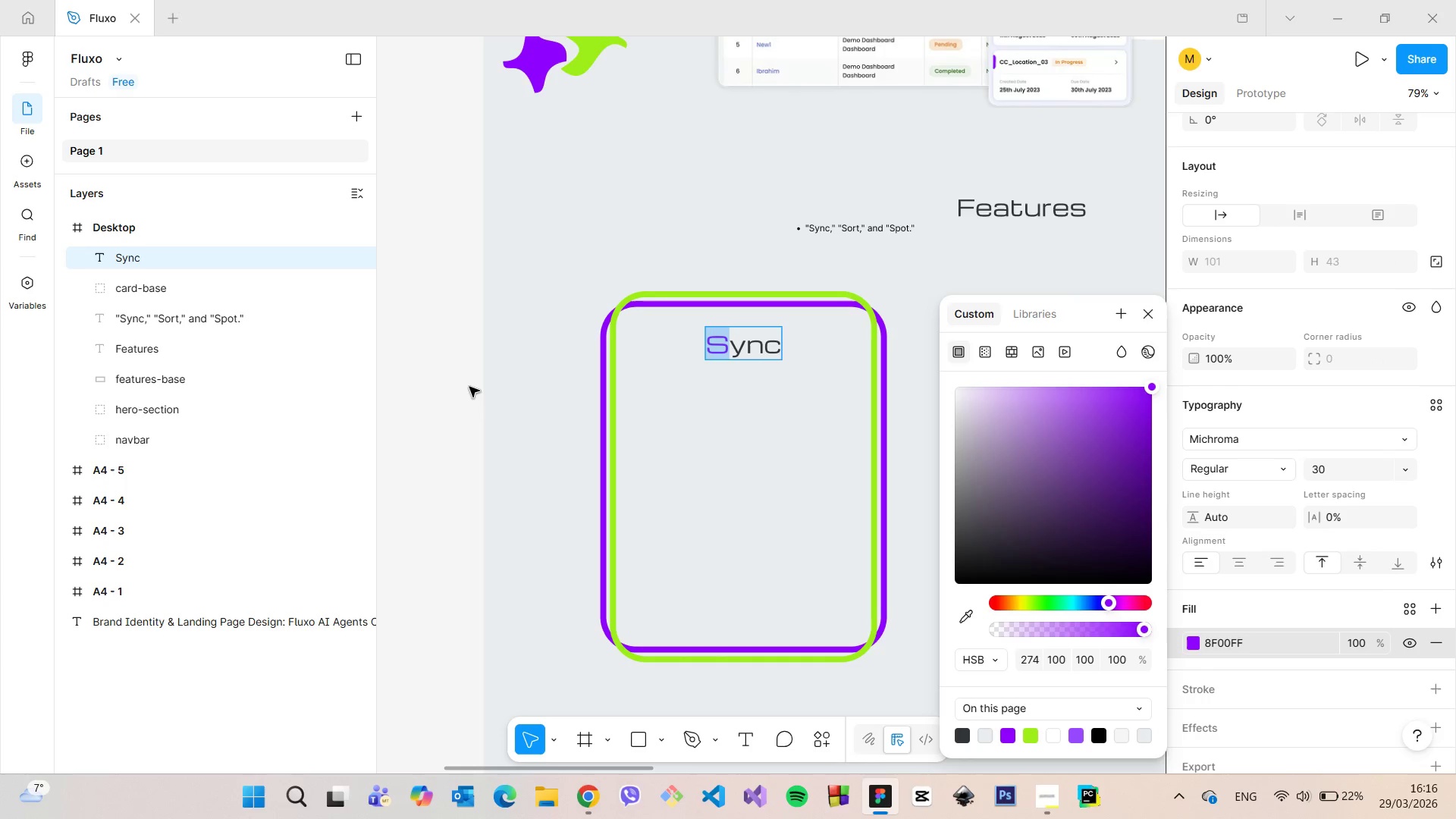 
double_click([467, 387])
 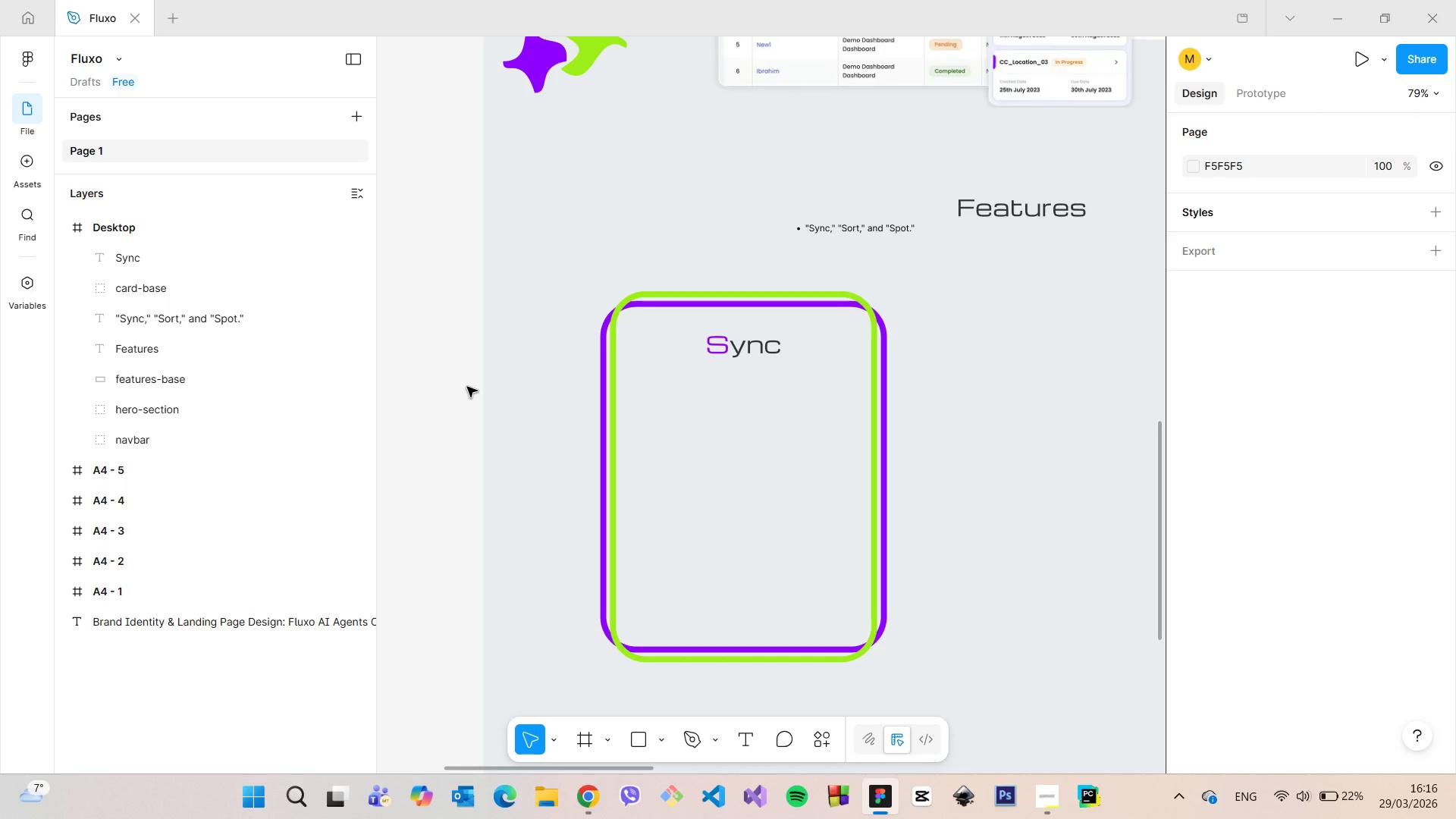 
scroll: coordinate [635, 378], scroll_direction: down, amount: 14.0
 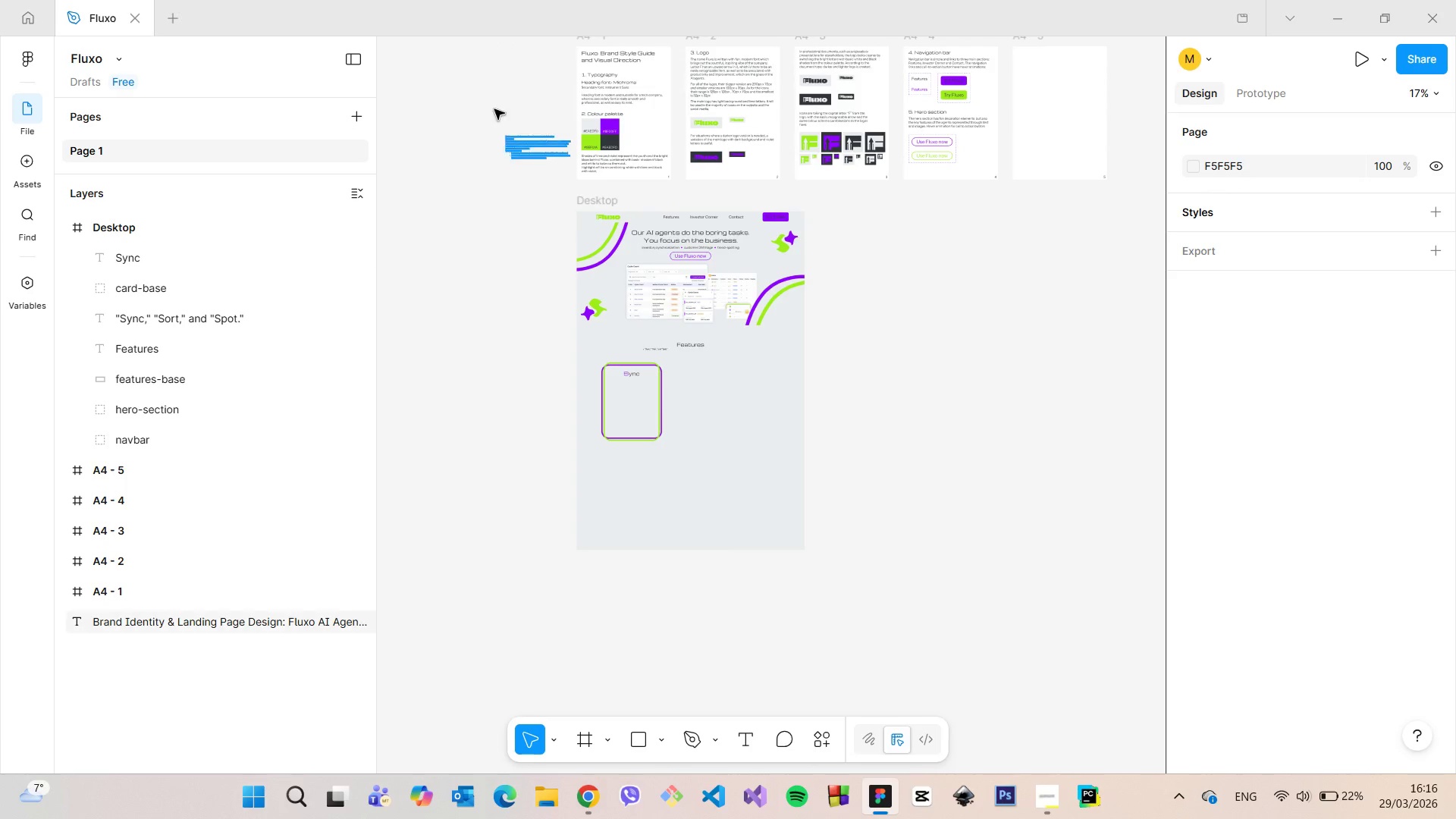 
scroll: coordinate [570, 197], scroll_direction: up, amount: 16.0
 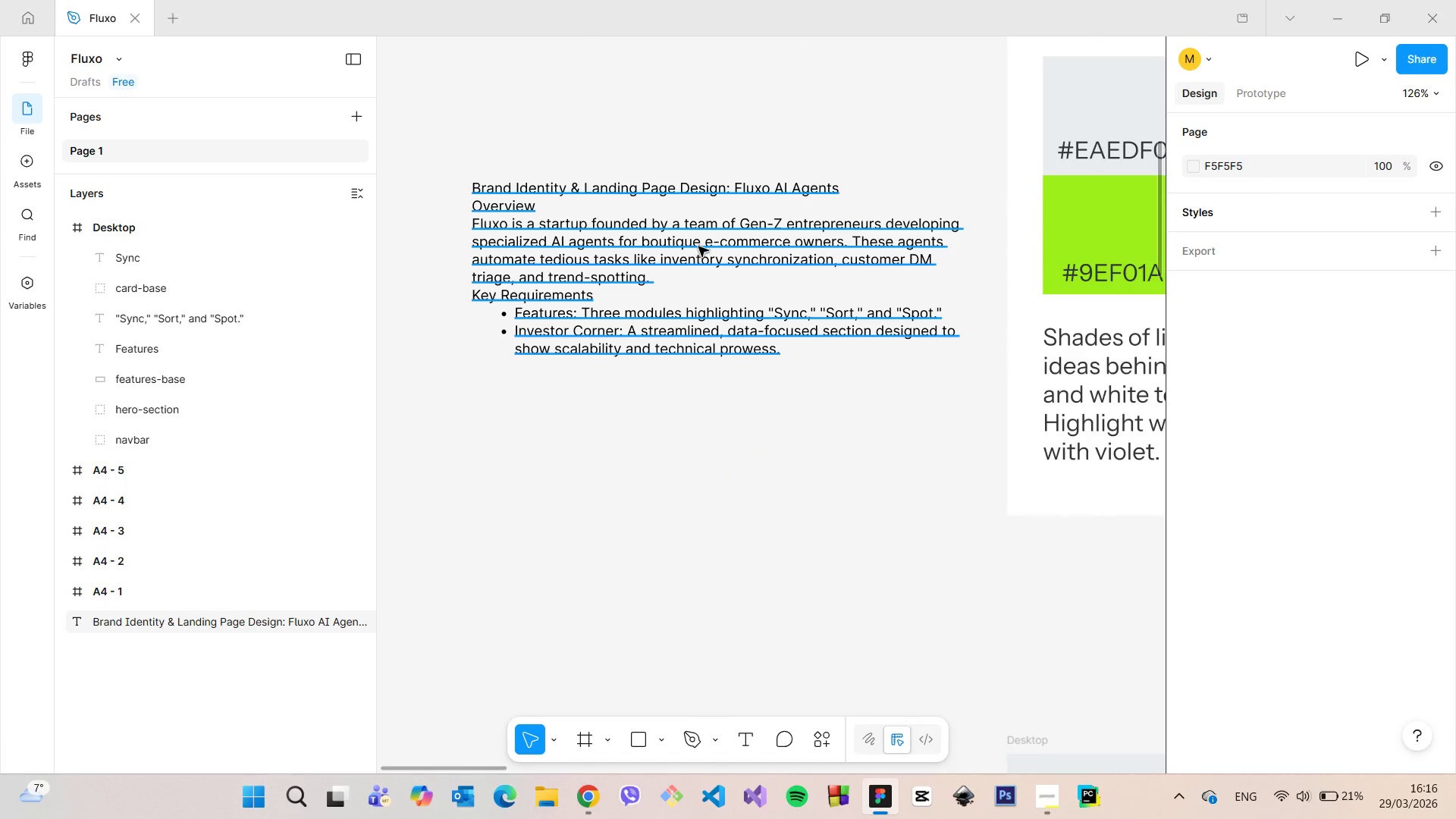 
double_click([698, 246])
 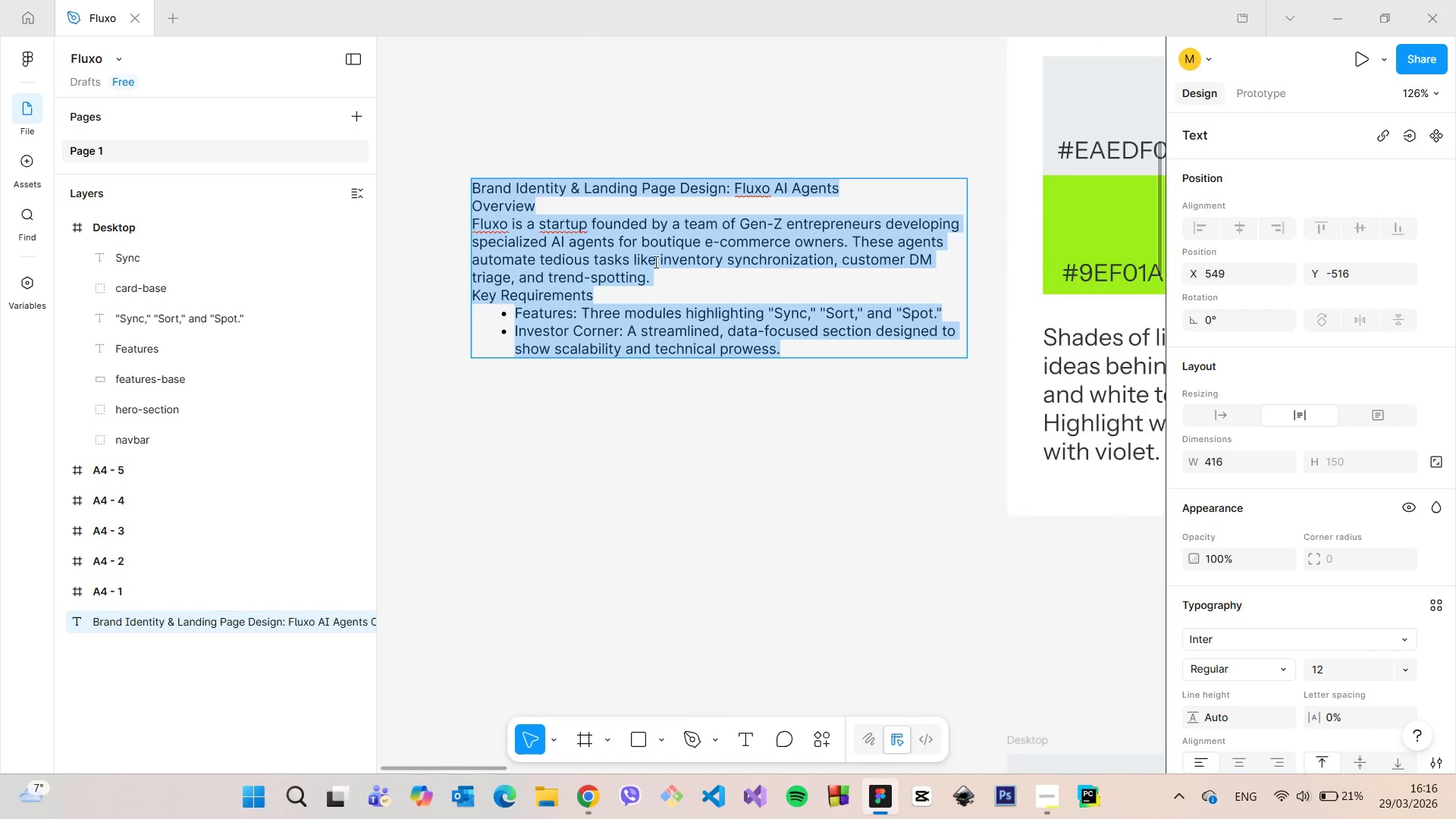 
left_click([637, 265])
 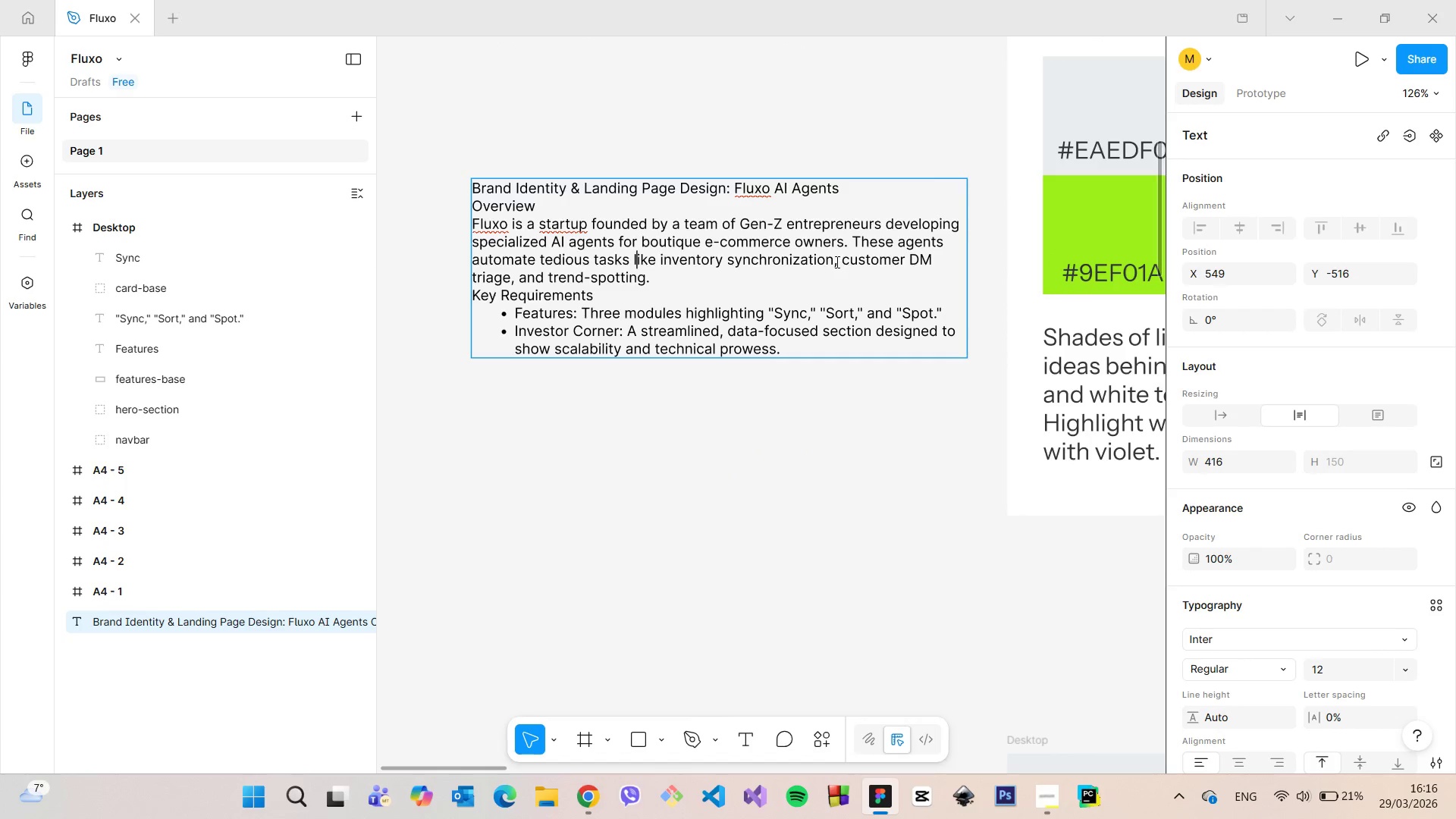 
left_click_drag(start_coordinate=[834, 262], to_coordinate=[660, 262])
 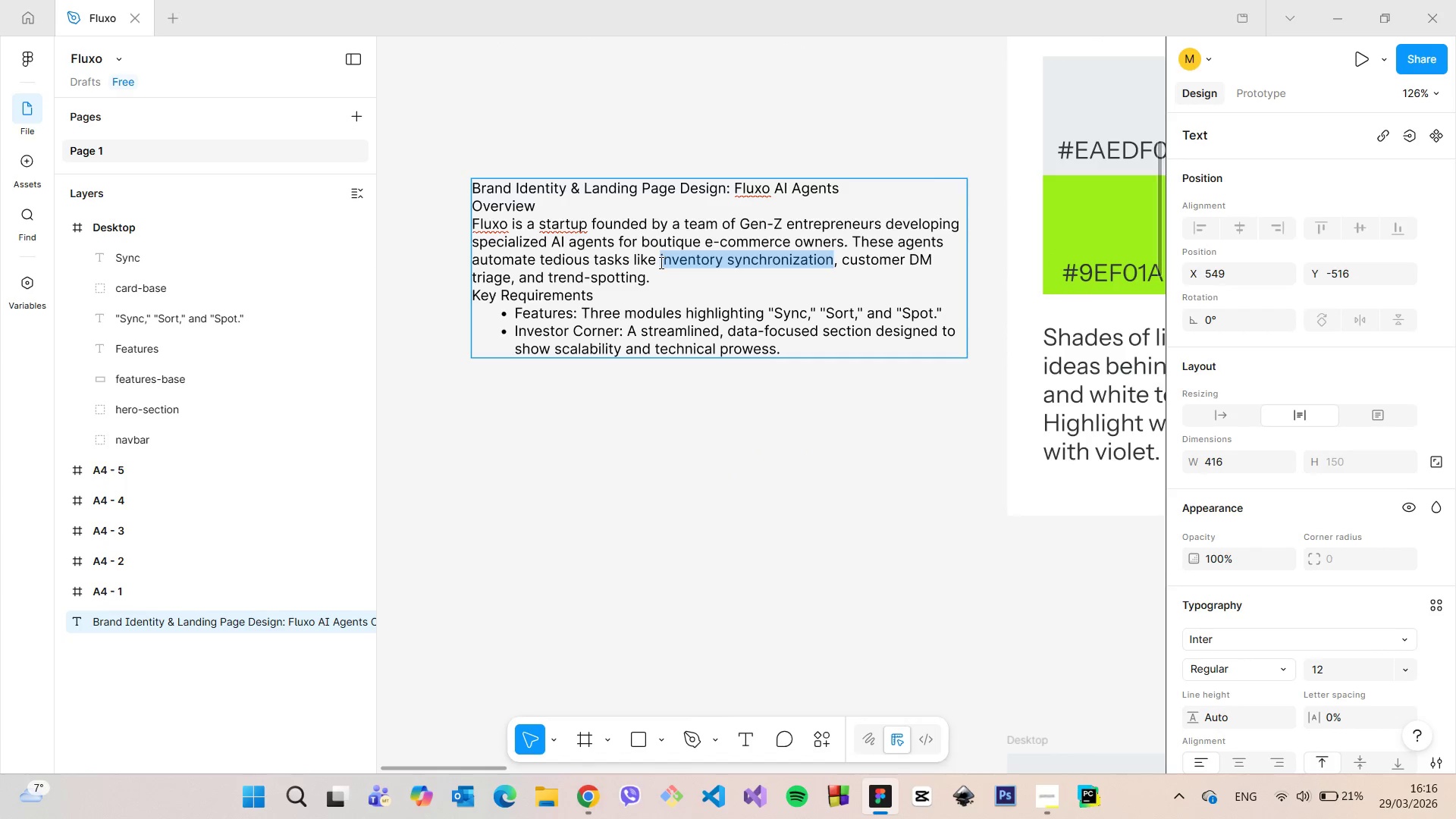 
key(Control+C)
 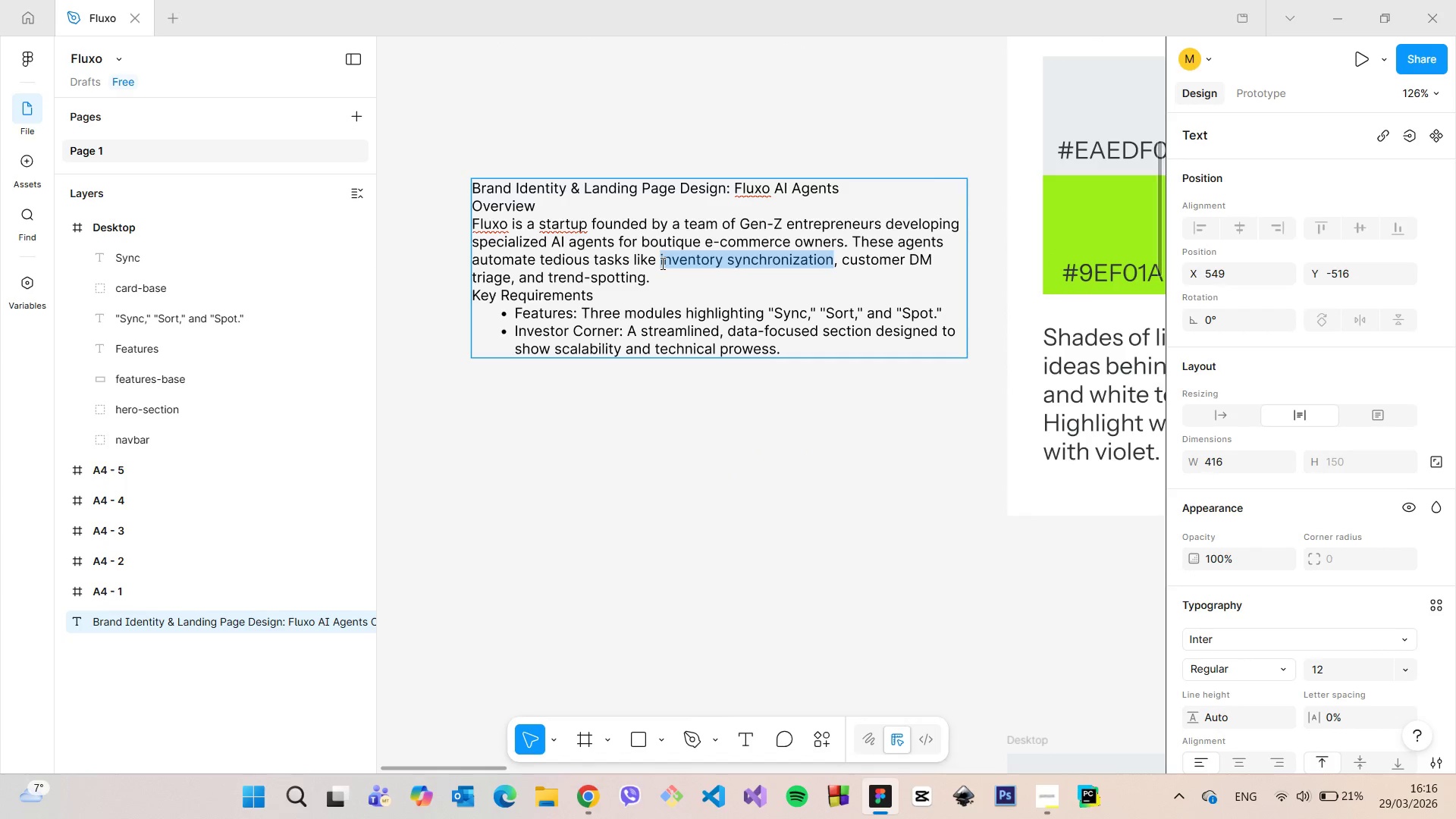 
scroll: coordinate [664, 277], scroll_direction: down, amount: 23.0
 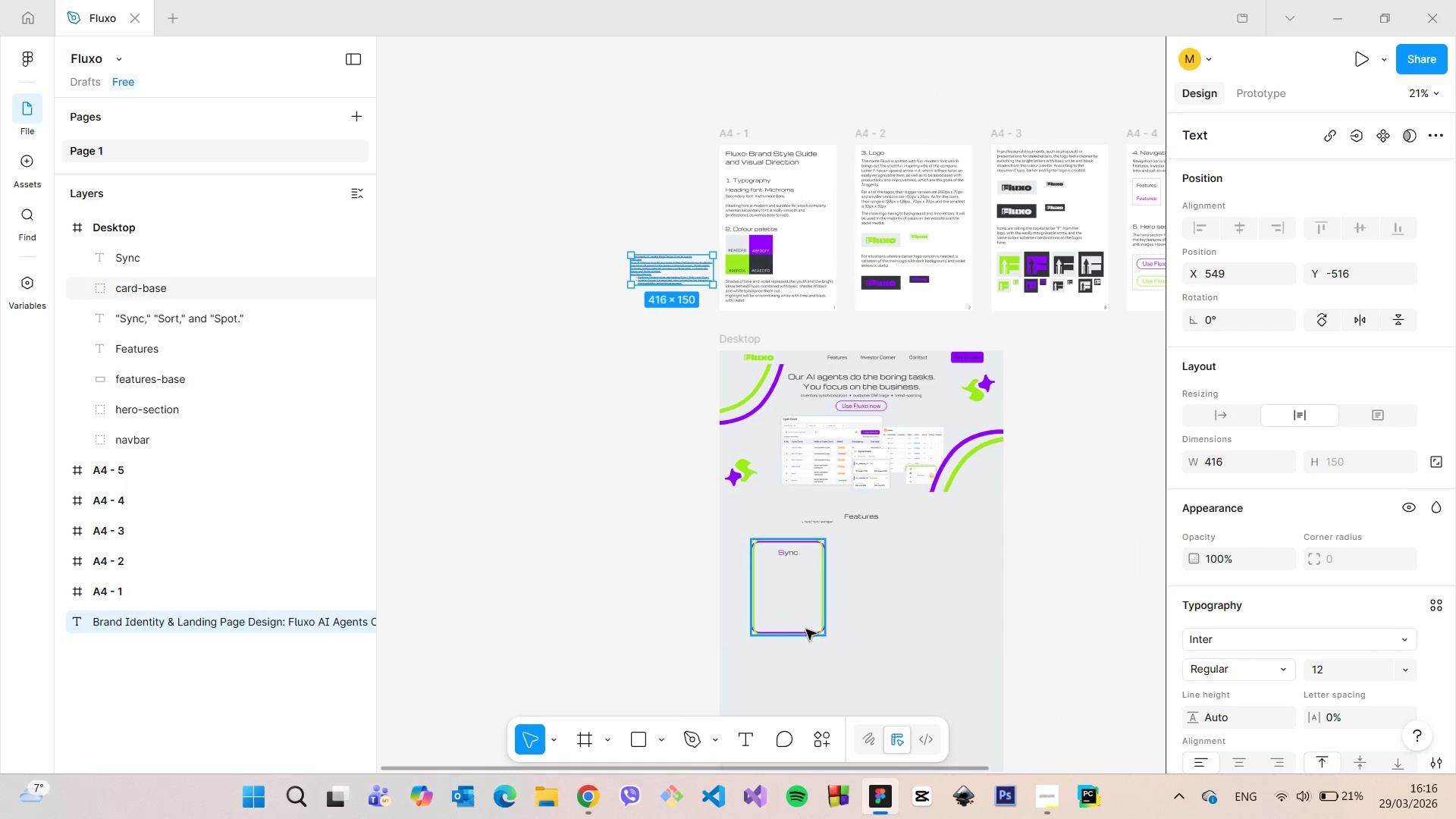 
left_click([607, 528])
 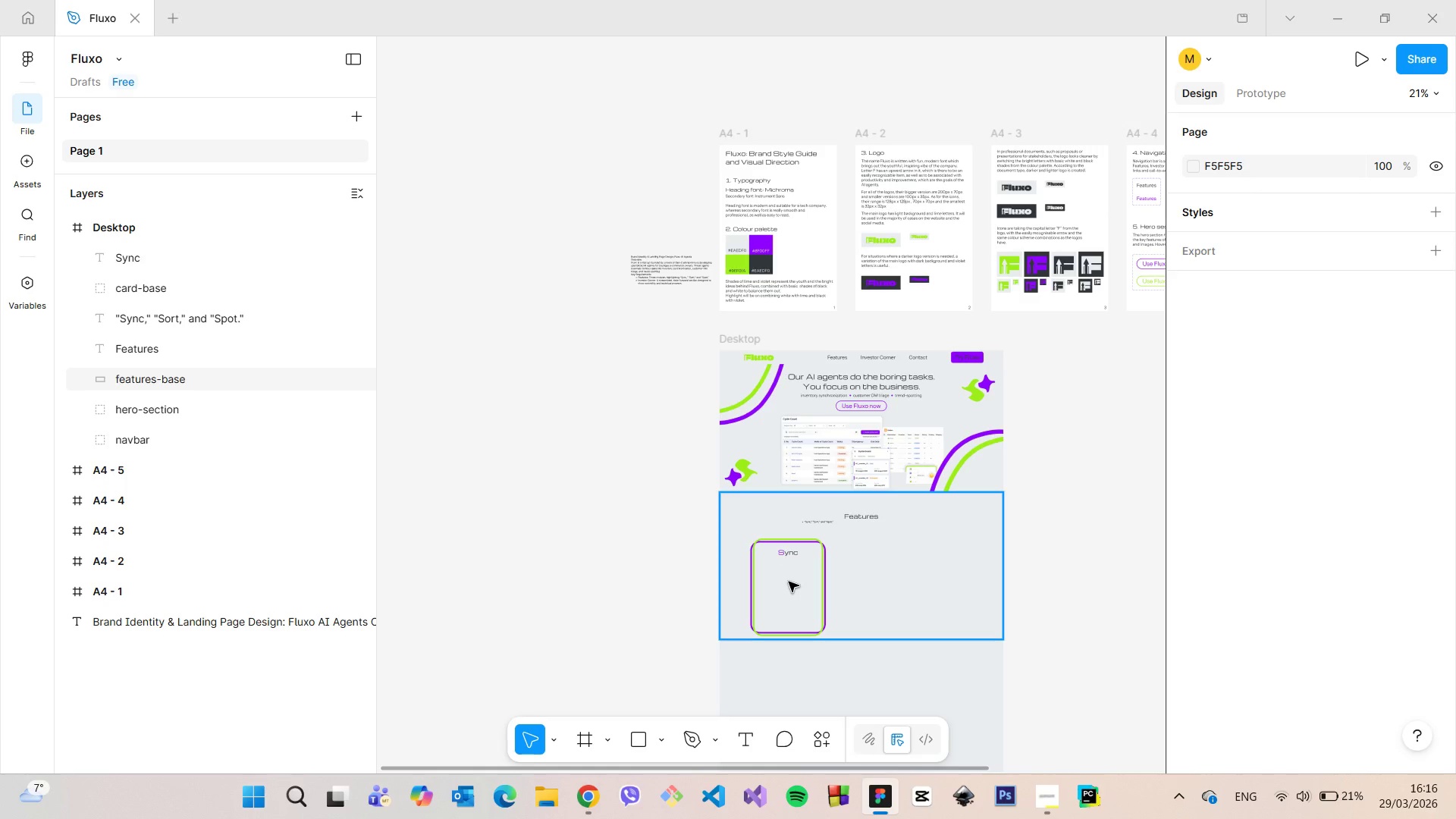 
scroll: coordinate [793, 578], scroll_direction: up, amount: 19.0
 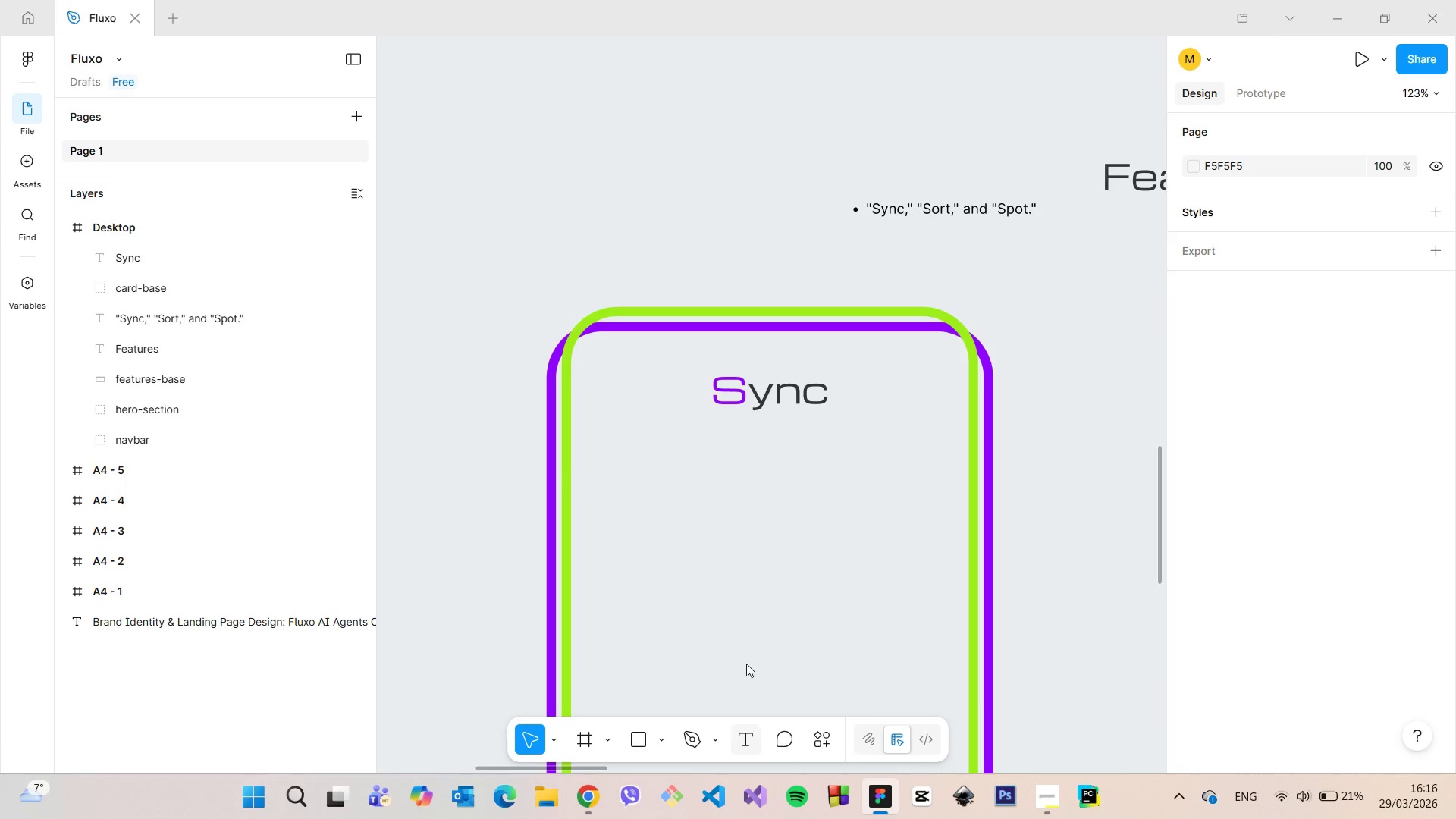 
left_click([651, 516])
 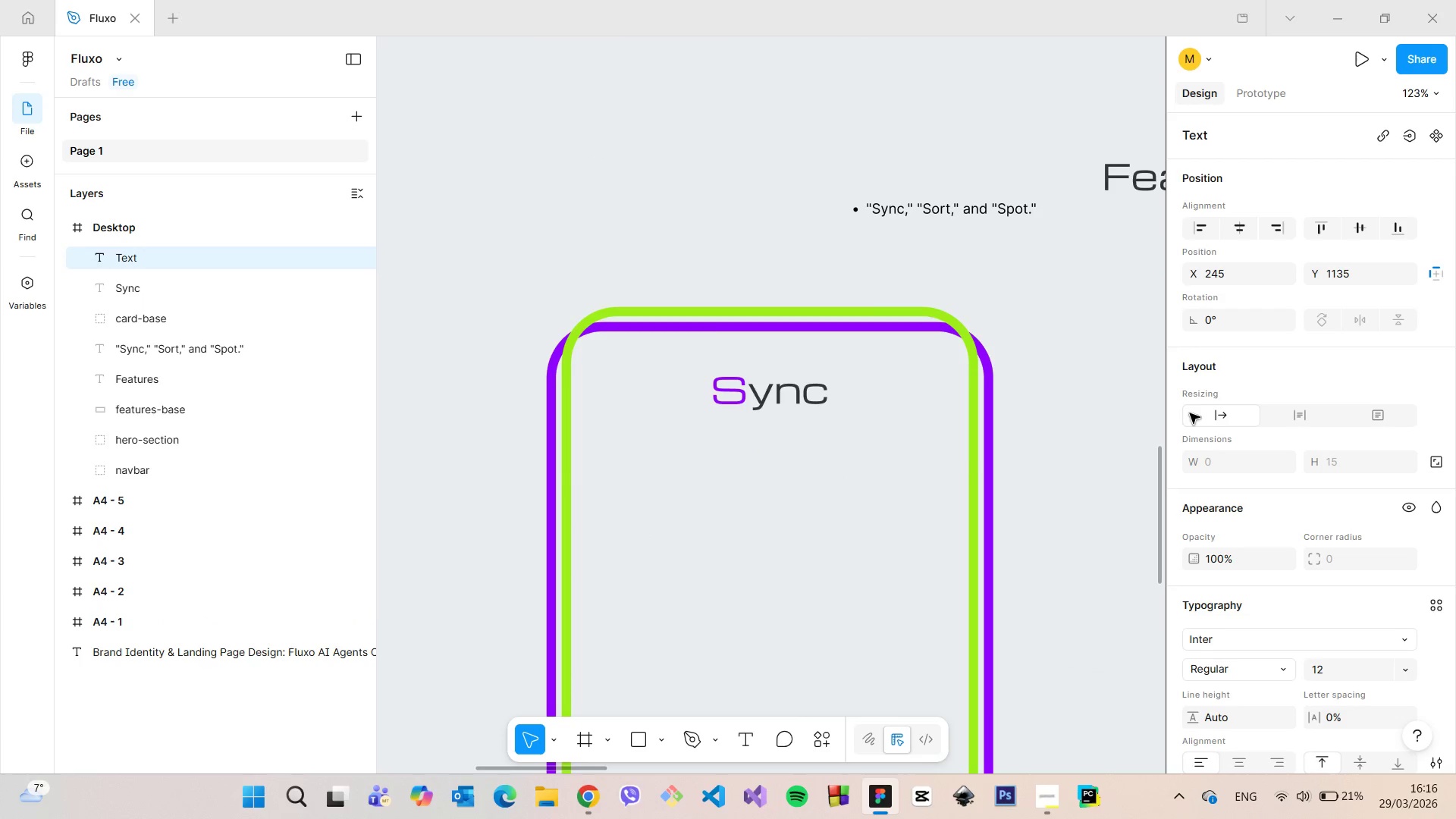 
type(Fluxo deals with )
 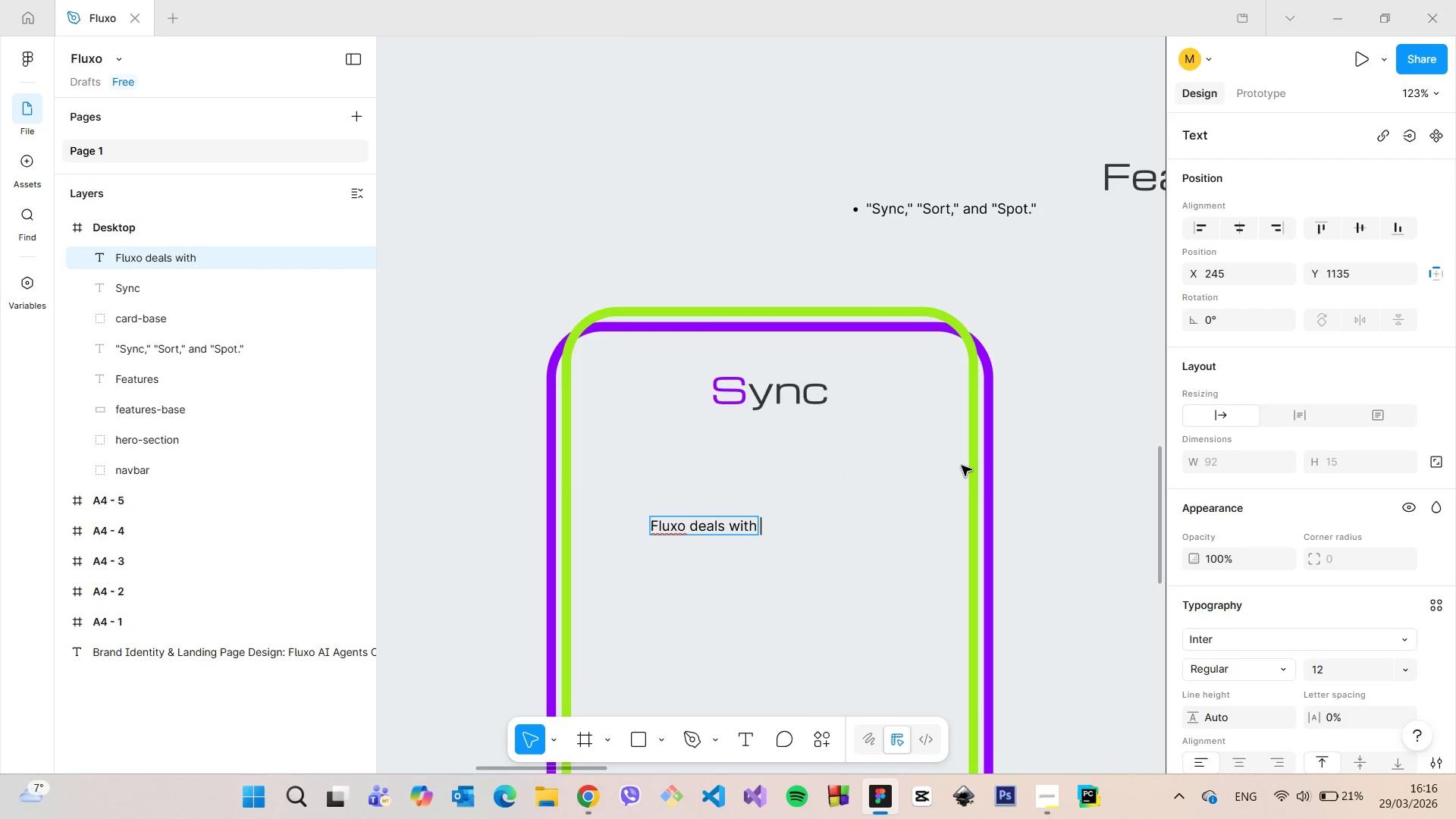 
key(Control+V)
 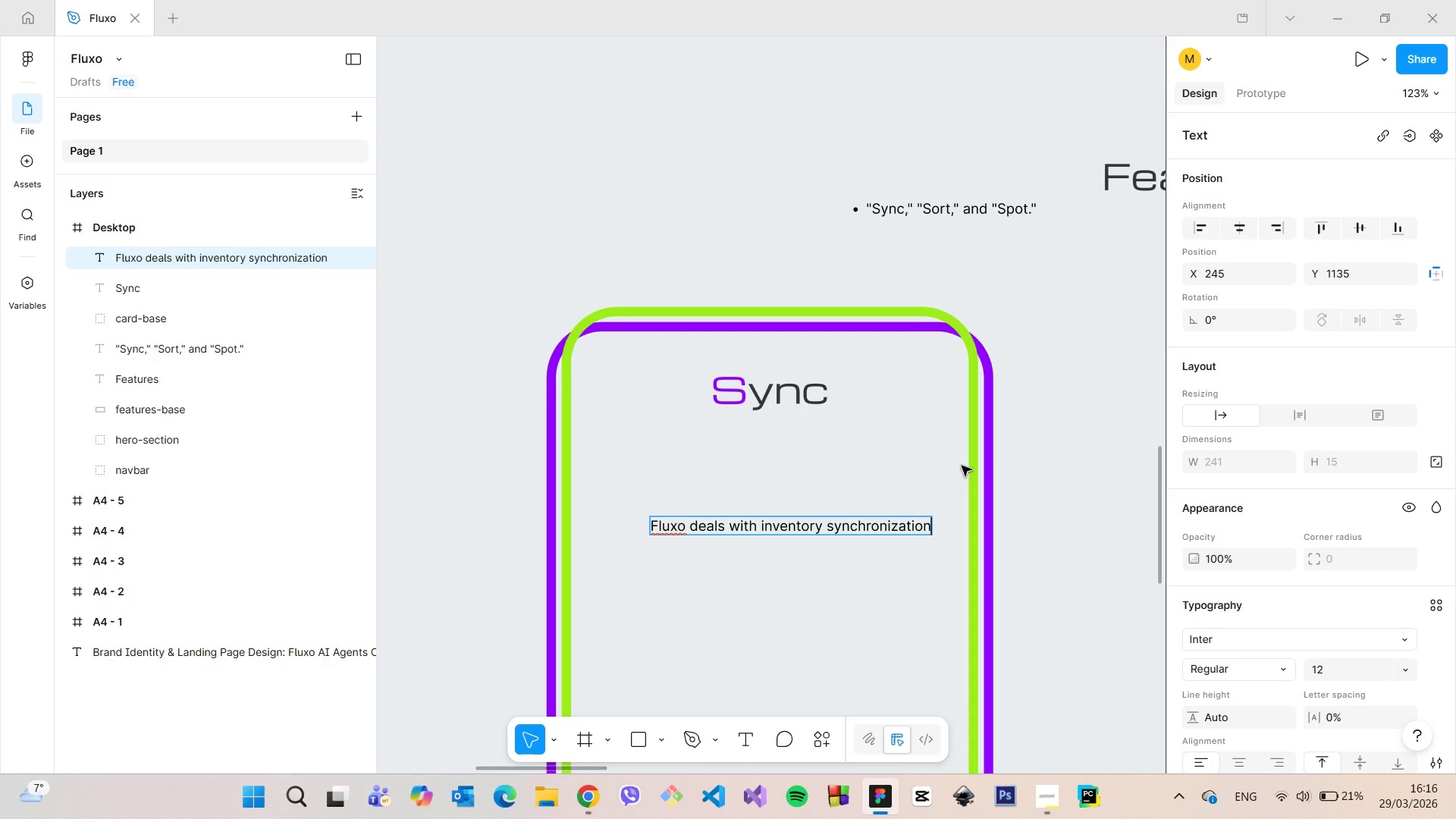 
wait(10.28)
 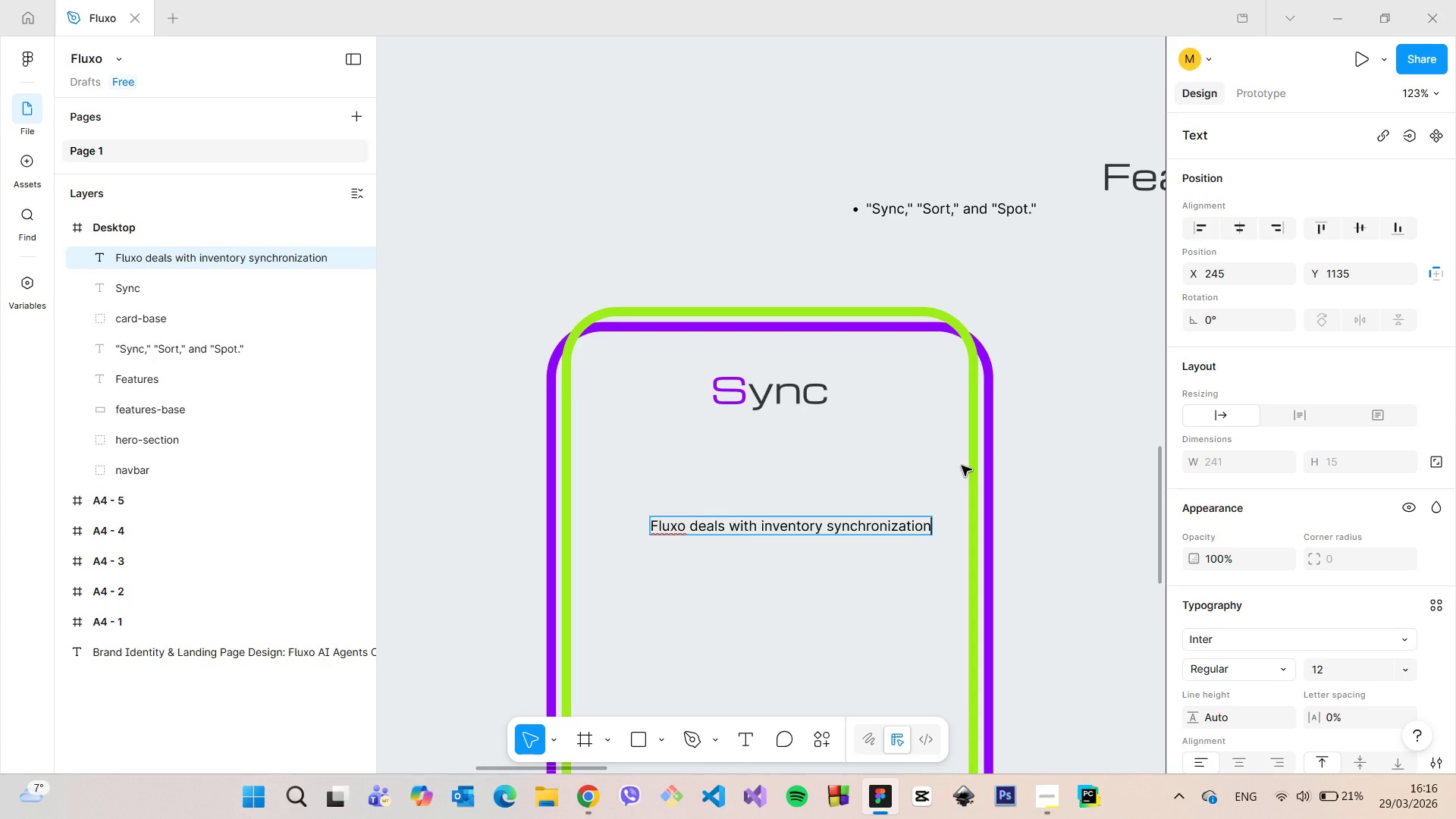 
type( for you. )
 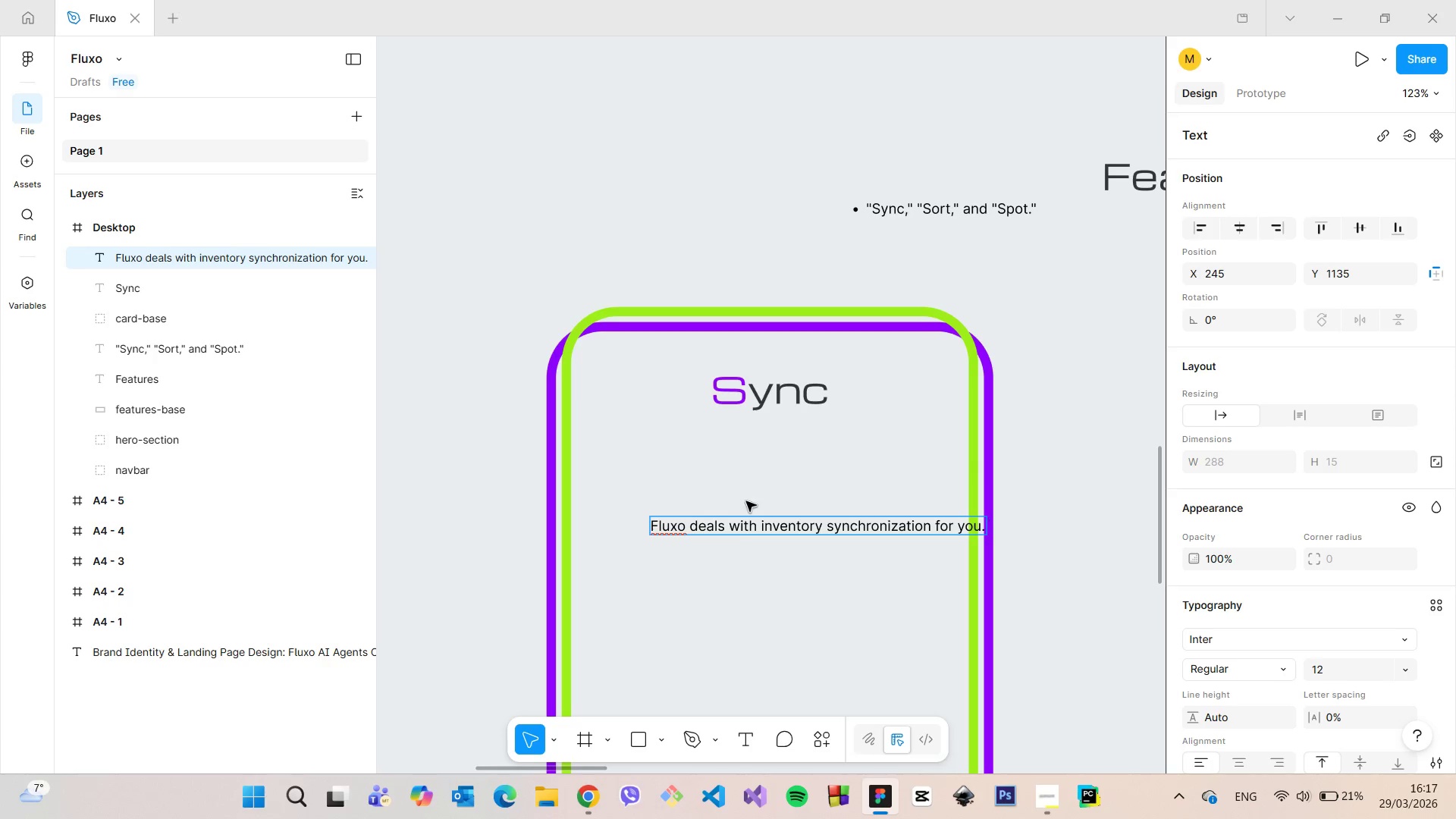 
left_click([758, 506])
 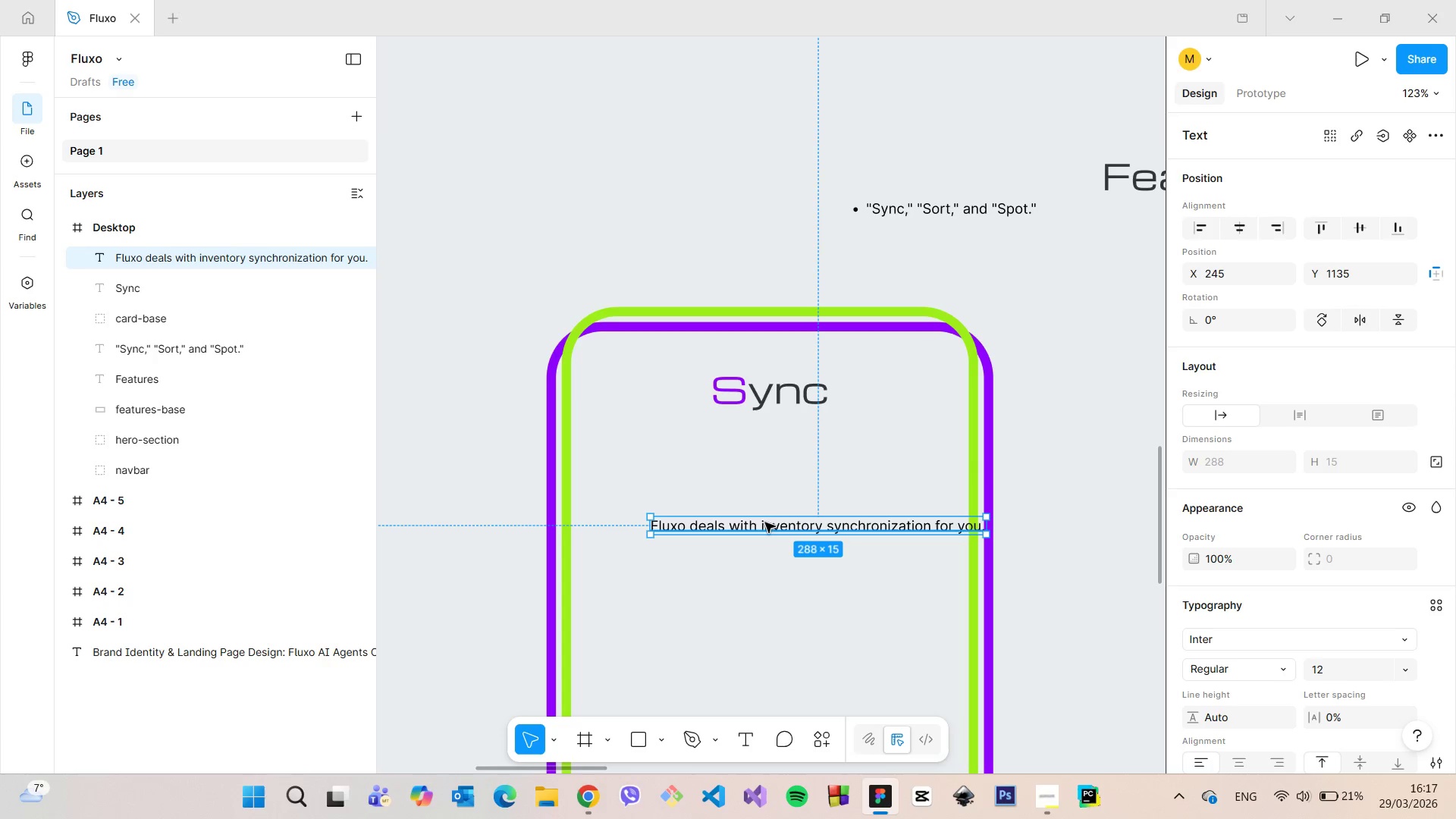 
left_click_drag(start_coordinate=[765, 523], to_coordinate=[703, 485])
 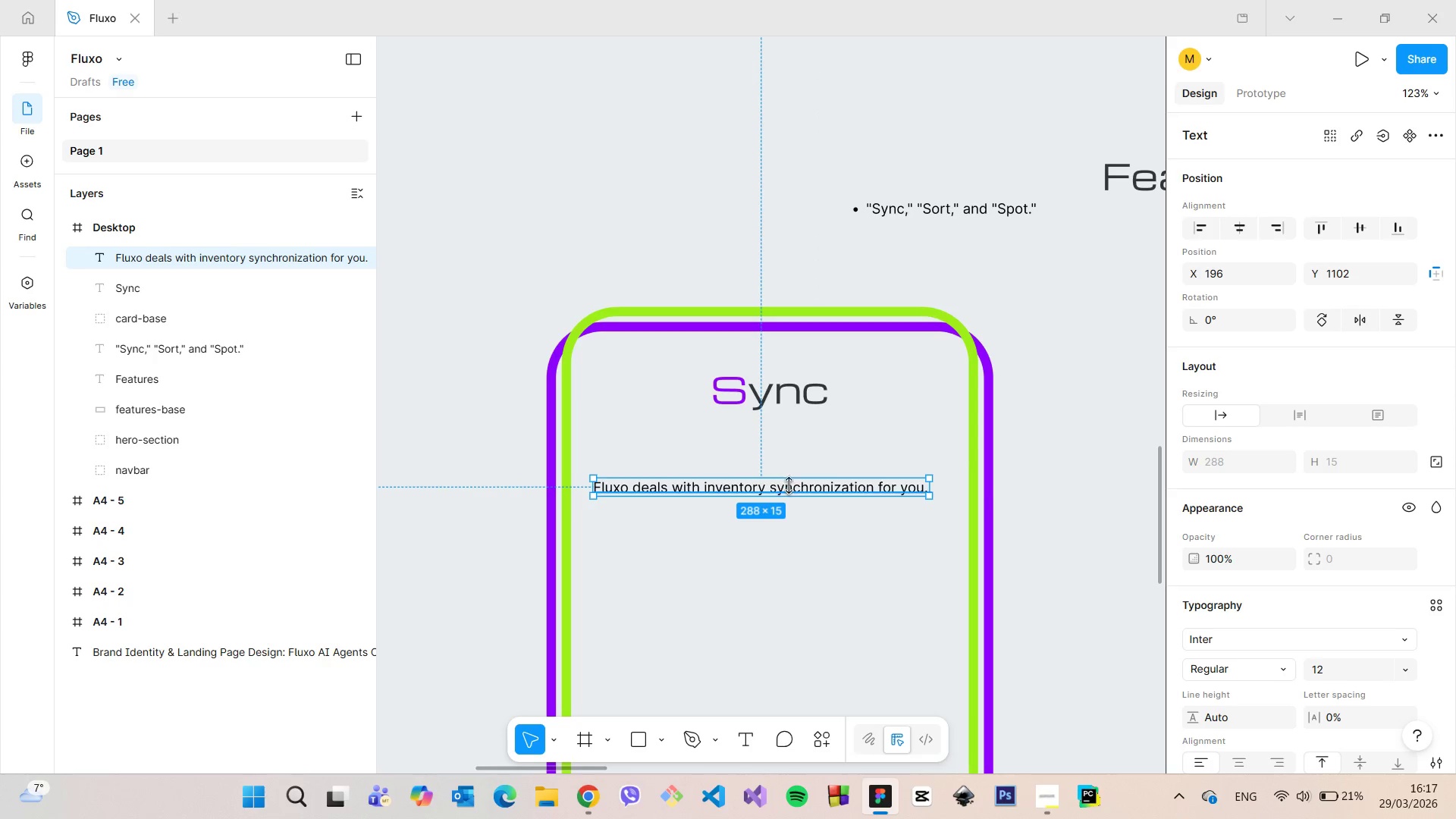 
double_click([789, 488])
 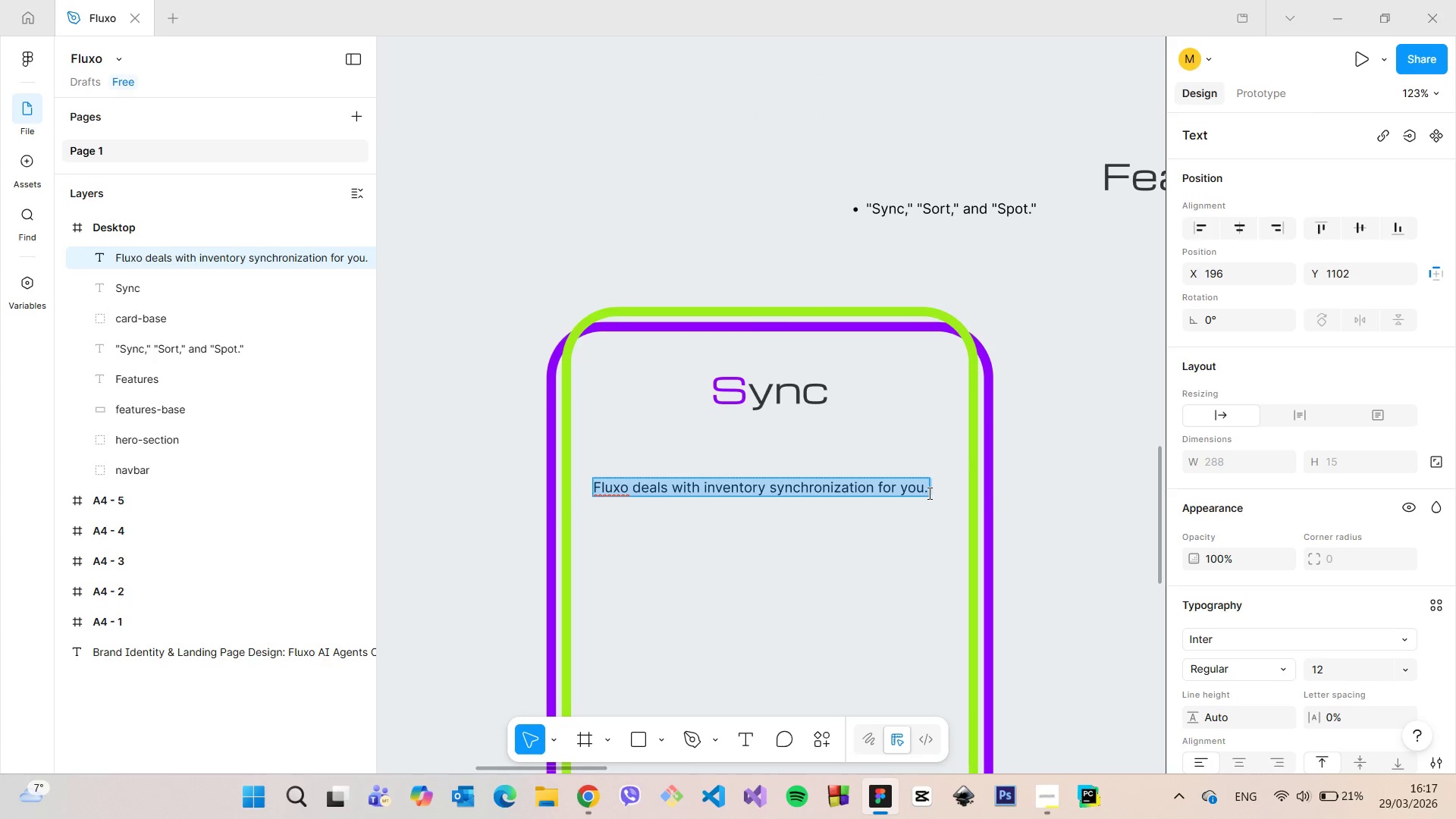 
left_click([927, 491])
 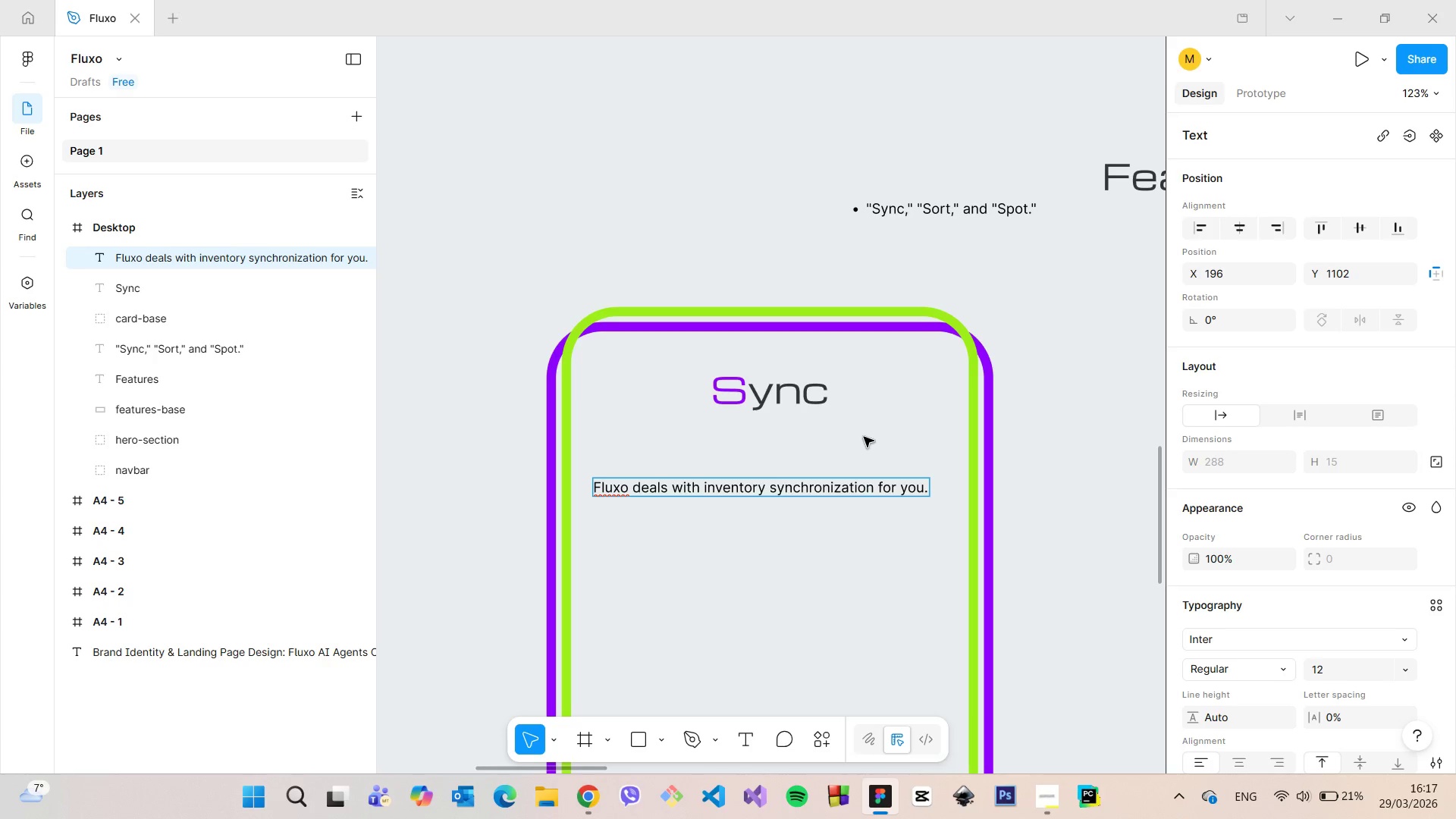 
type( Our models get adjusted )
 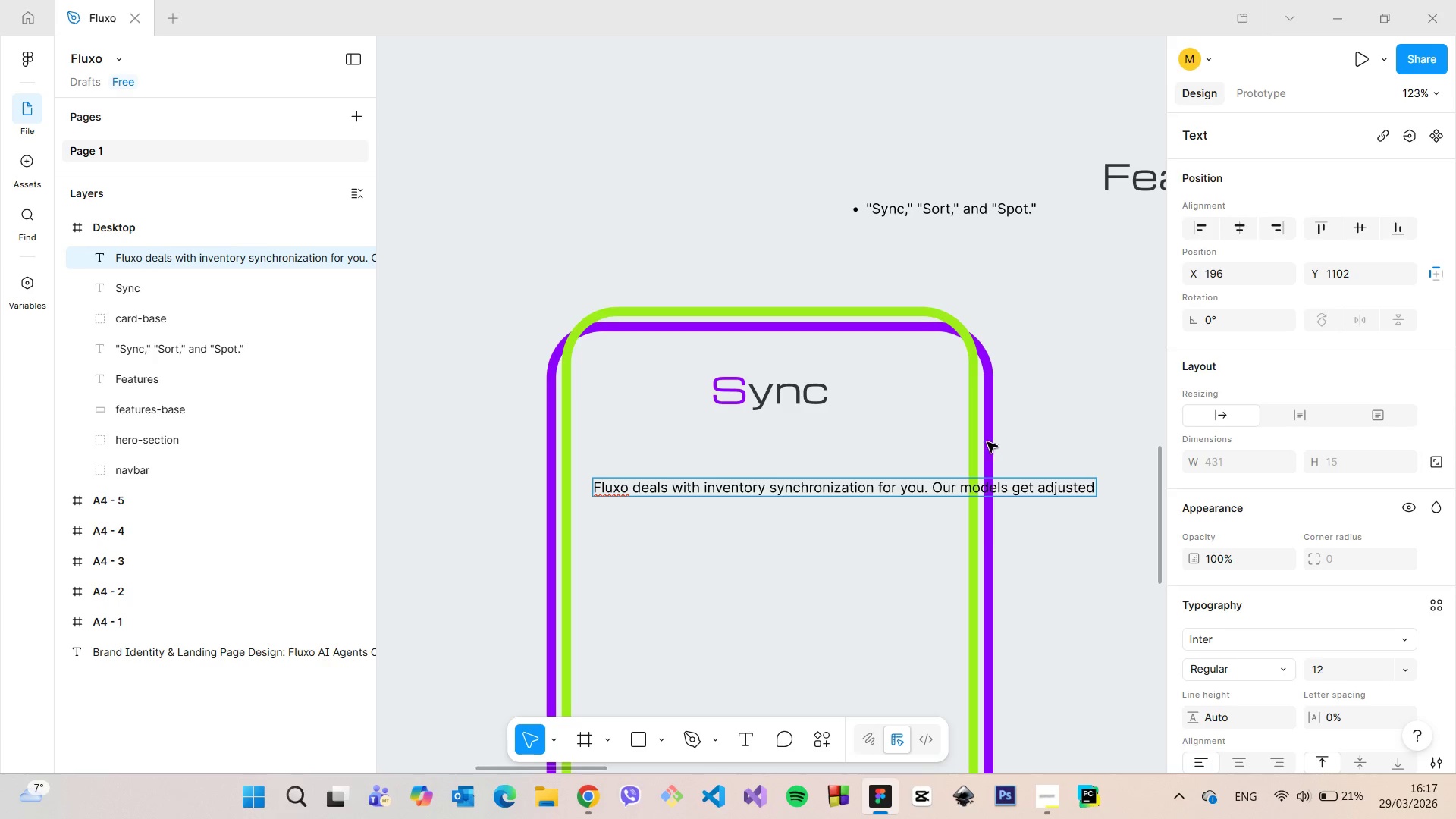 
left_click([1005, 448])
 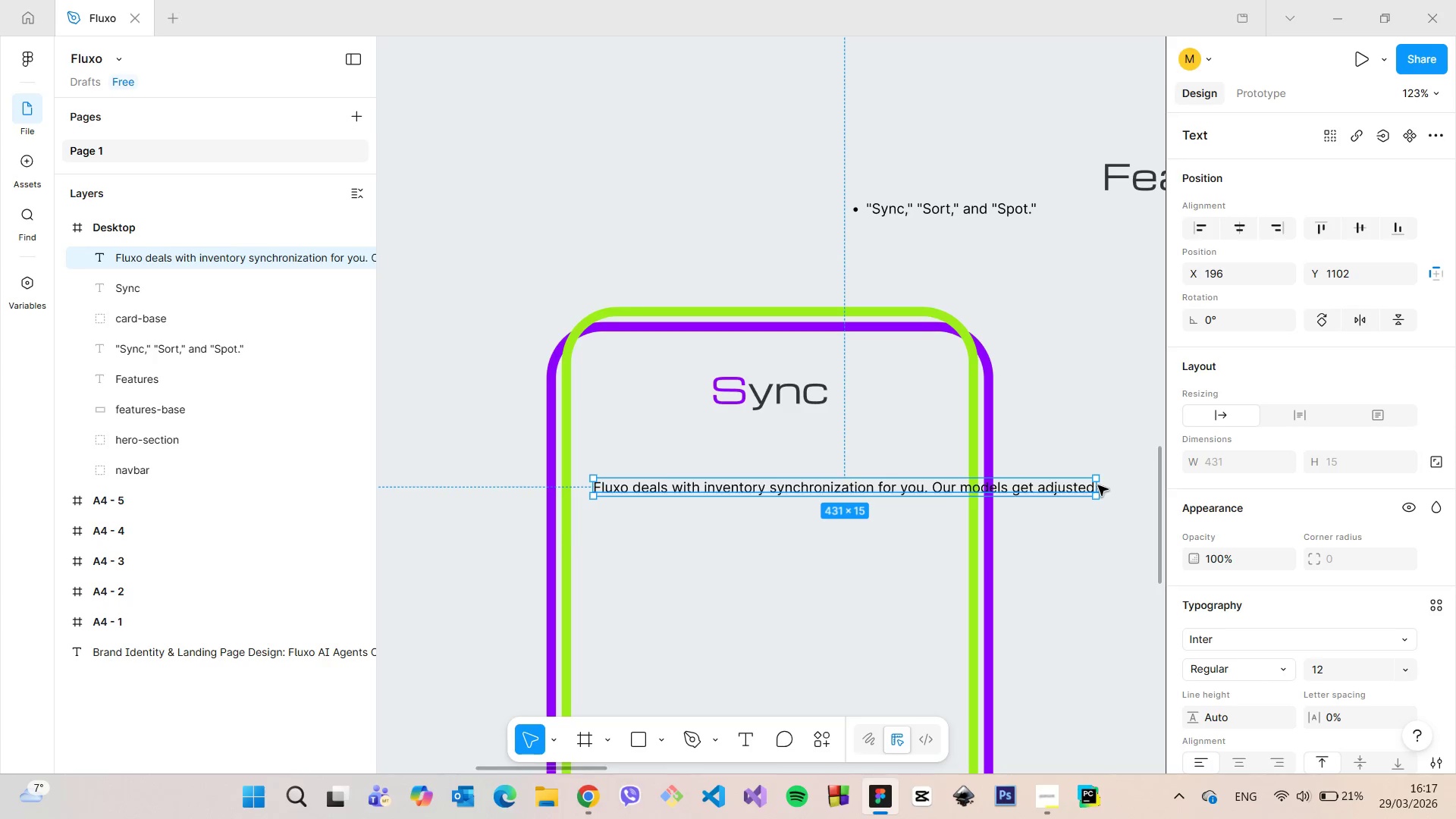 
left_click_drag(start_coordinate=[1099, 485], to_coordinate=[919, 494])
 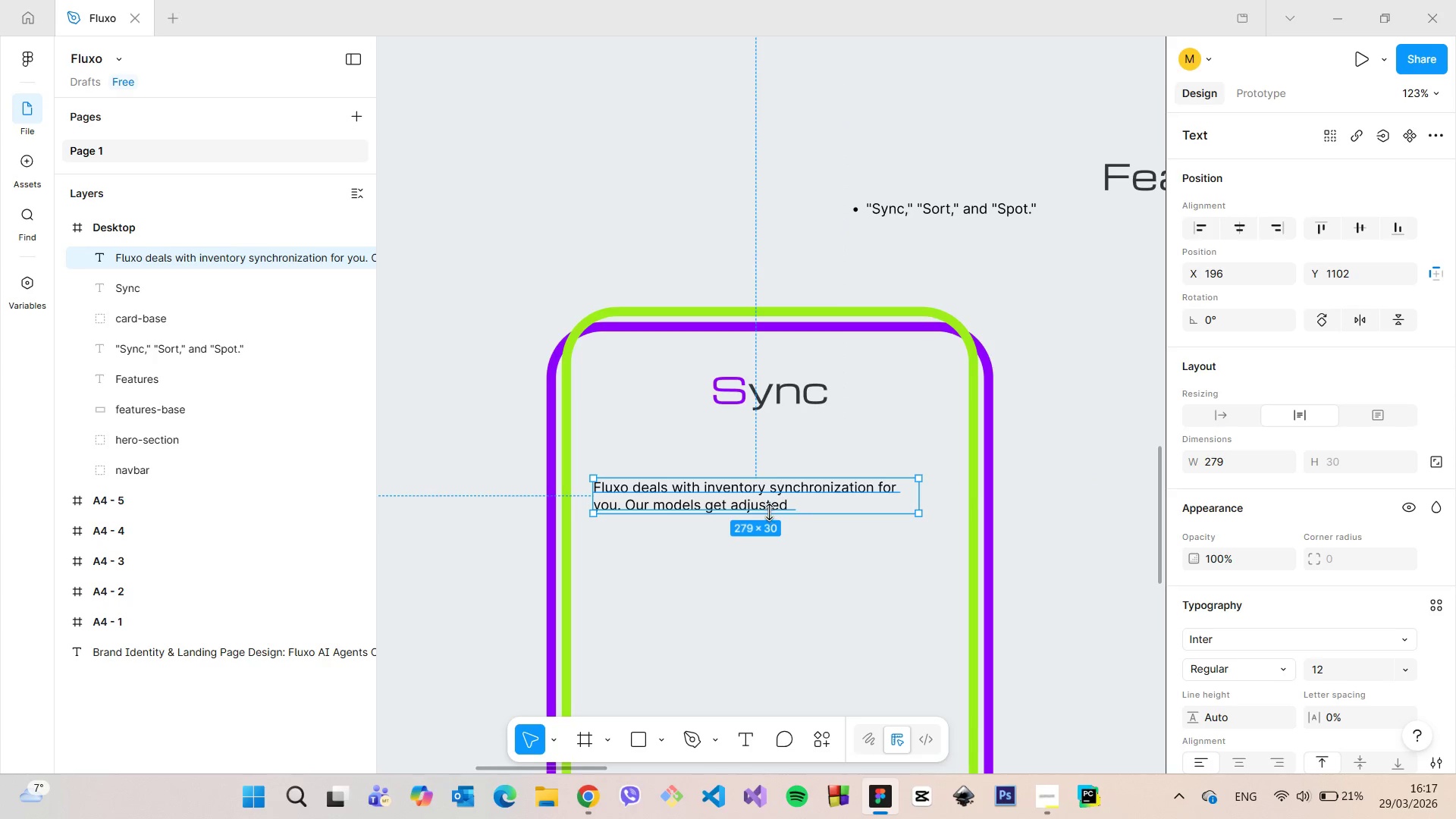 
double_click([769, 512])
 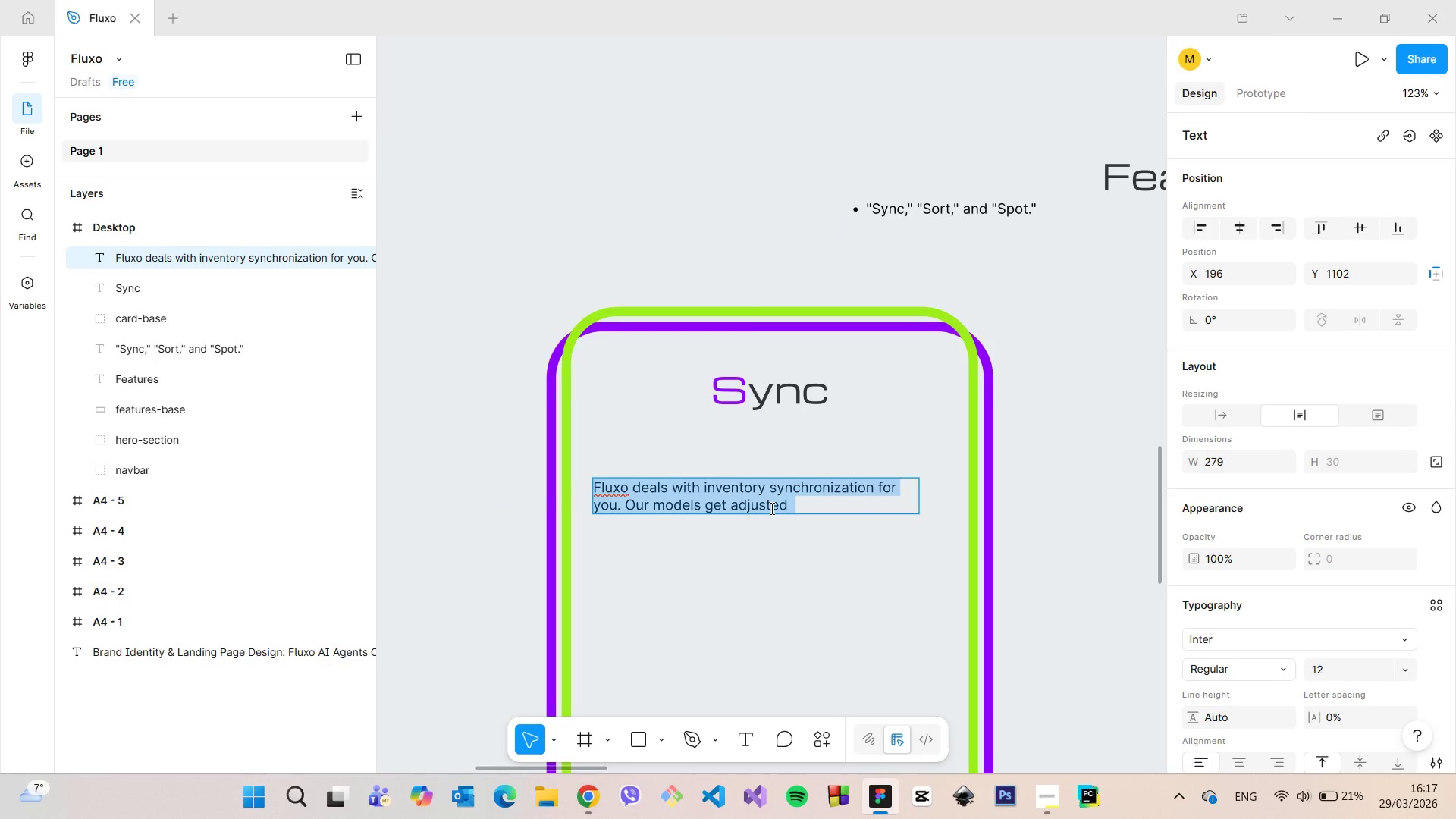 
triple_click([774, 508])
 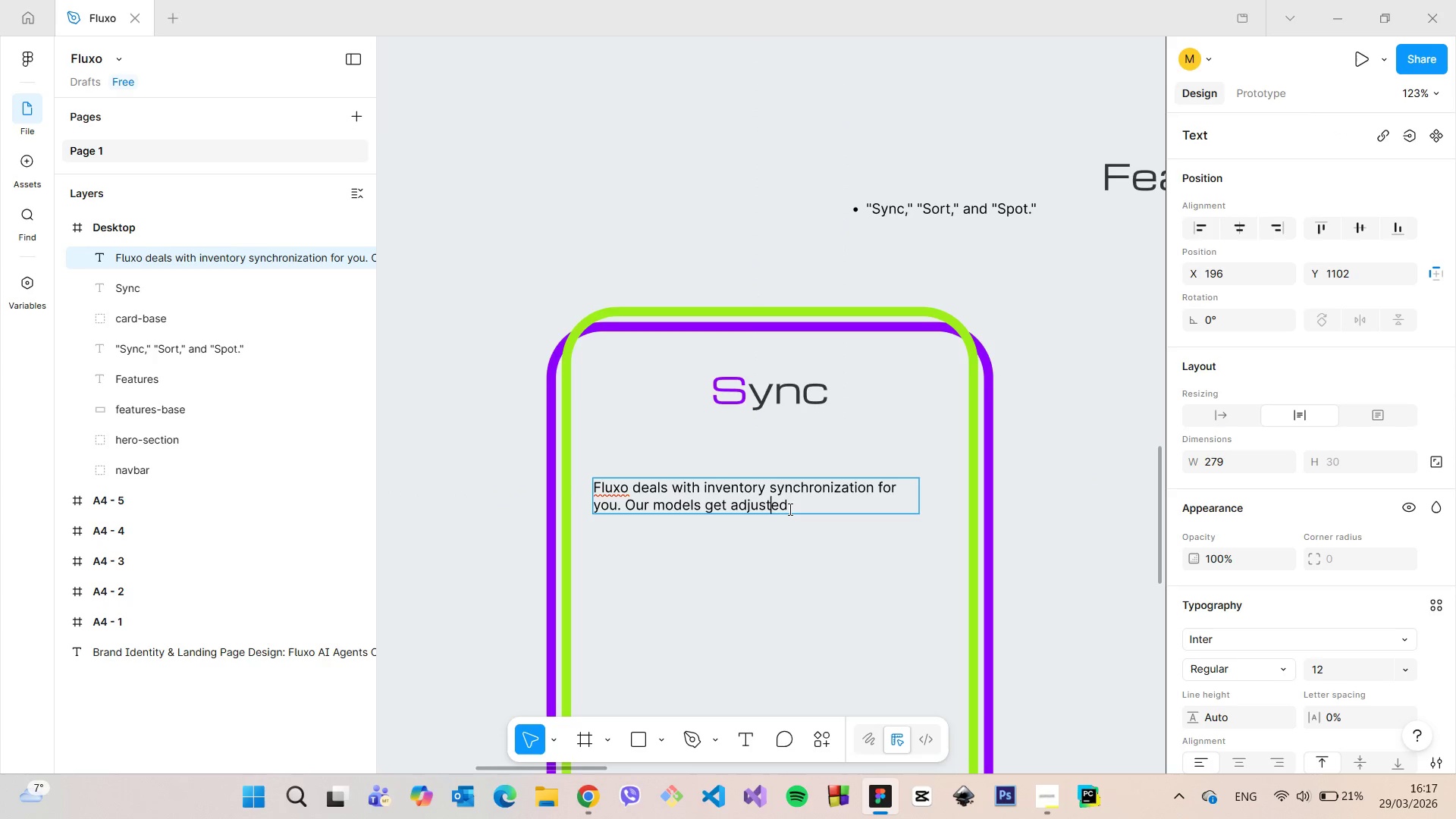 
left_click([789, 509])
 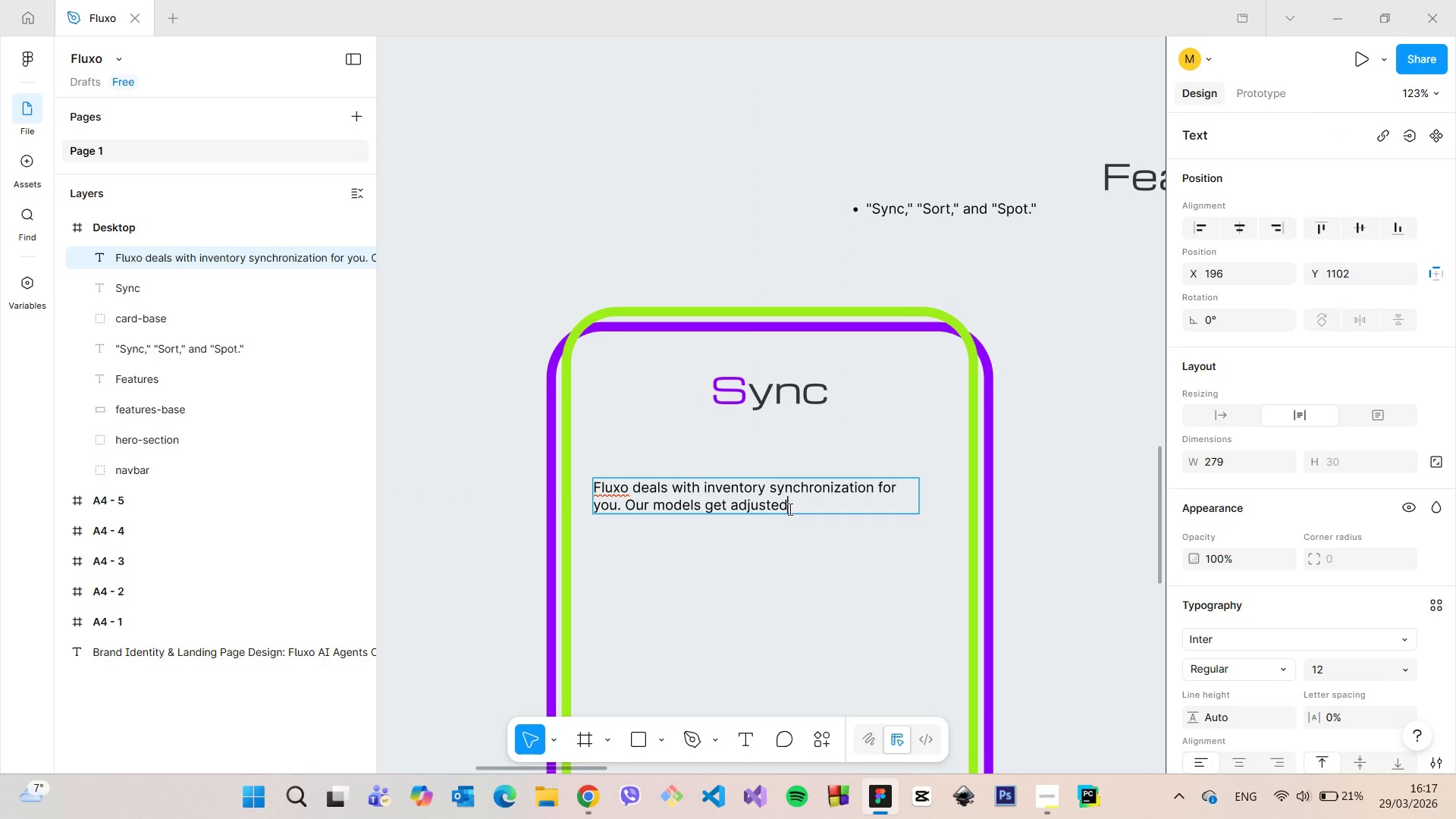 
type( to the speed of your inventory )
 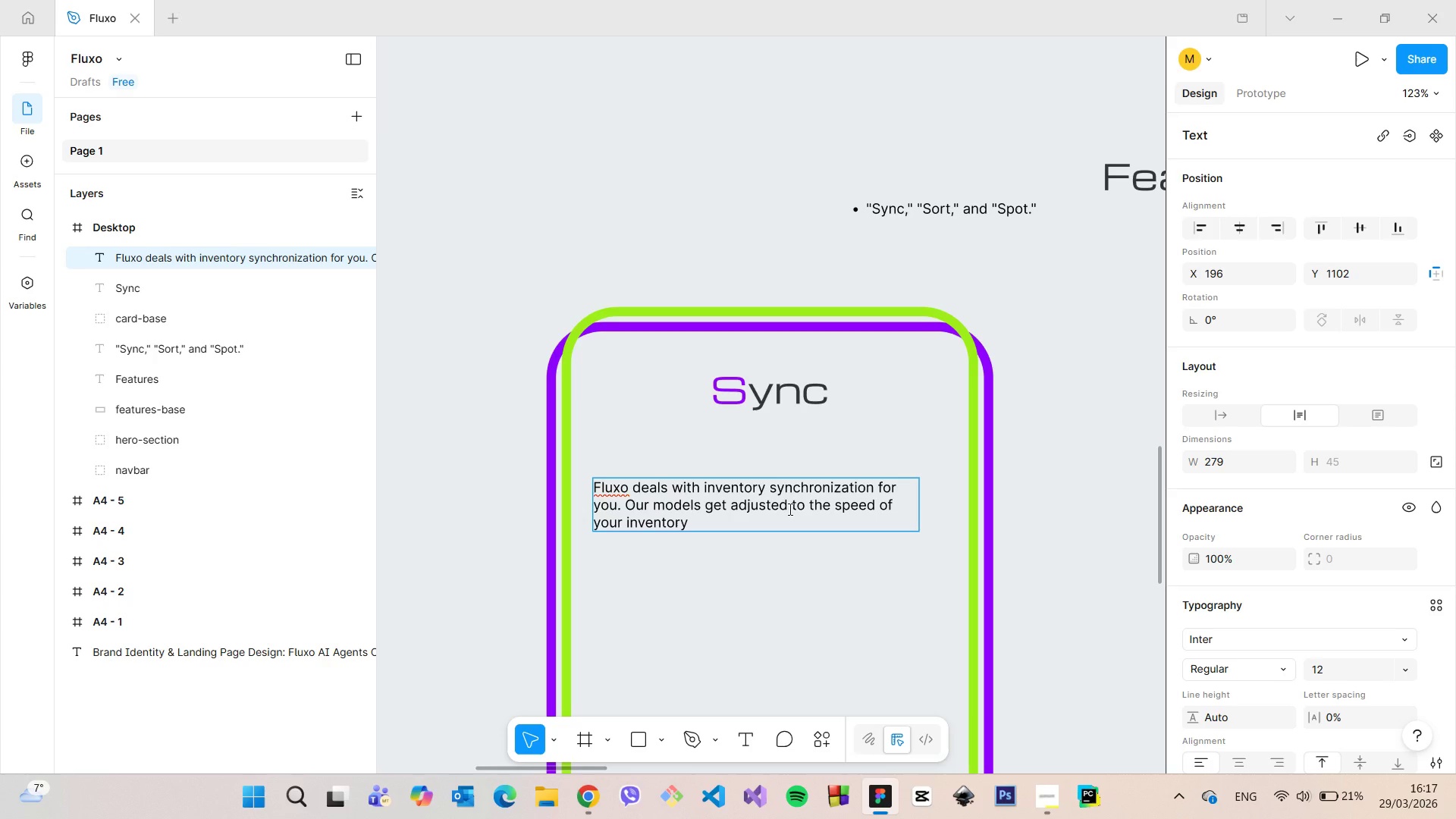 
wait(6.11)
 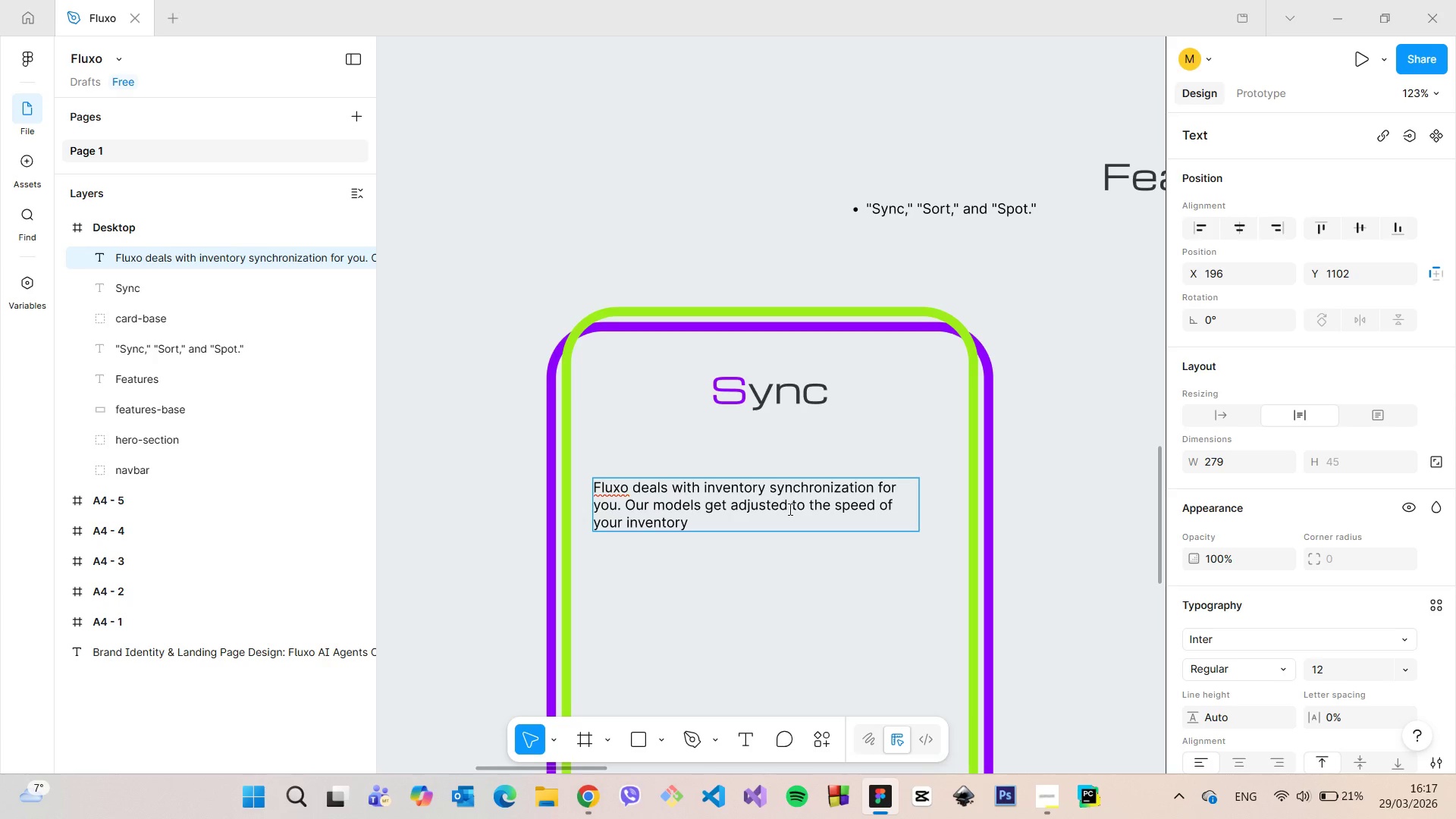 
type(and proceed with real)
key(Backspace)
key(Backspace)
key(Backspace)
key(Backspace)
type(edits of the stock in real-time. )
 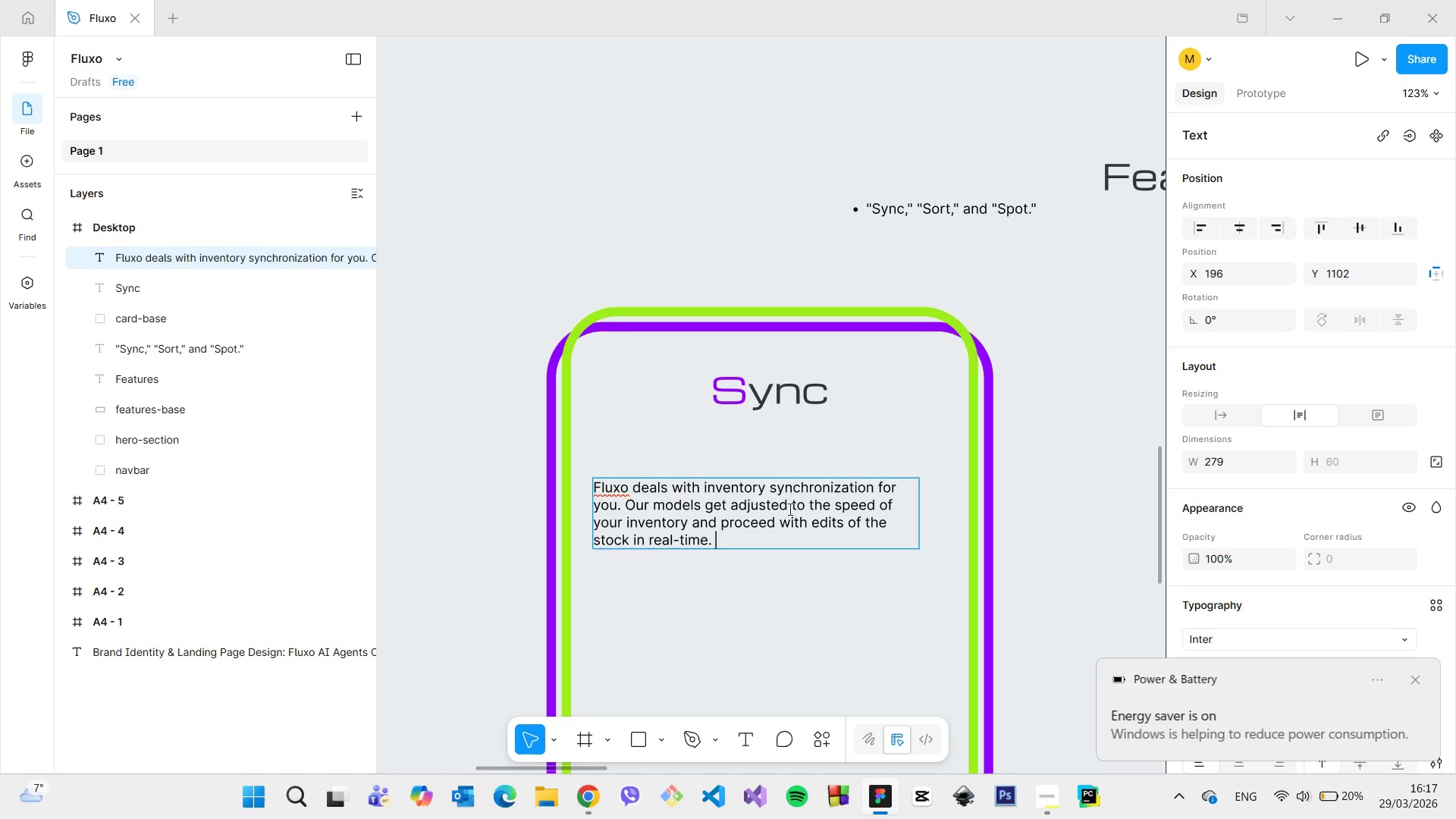 
type(It is also possible for Fluxo )
 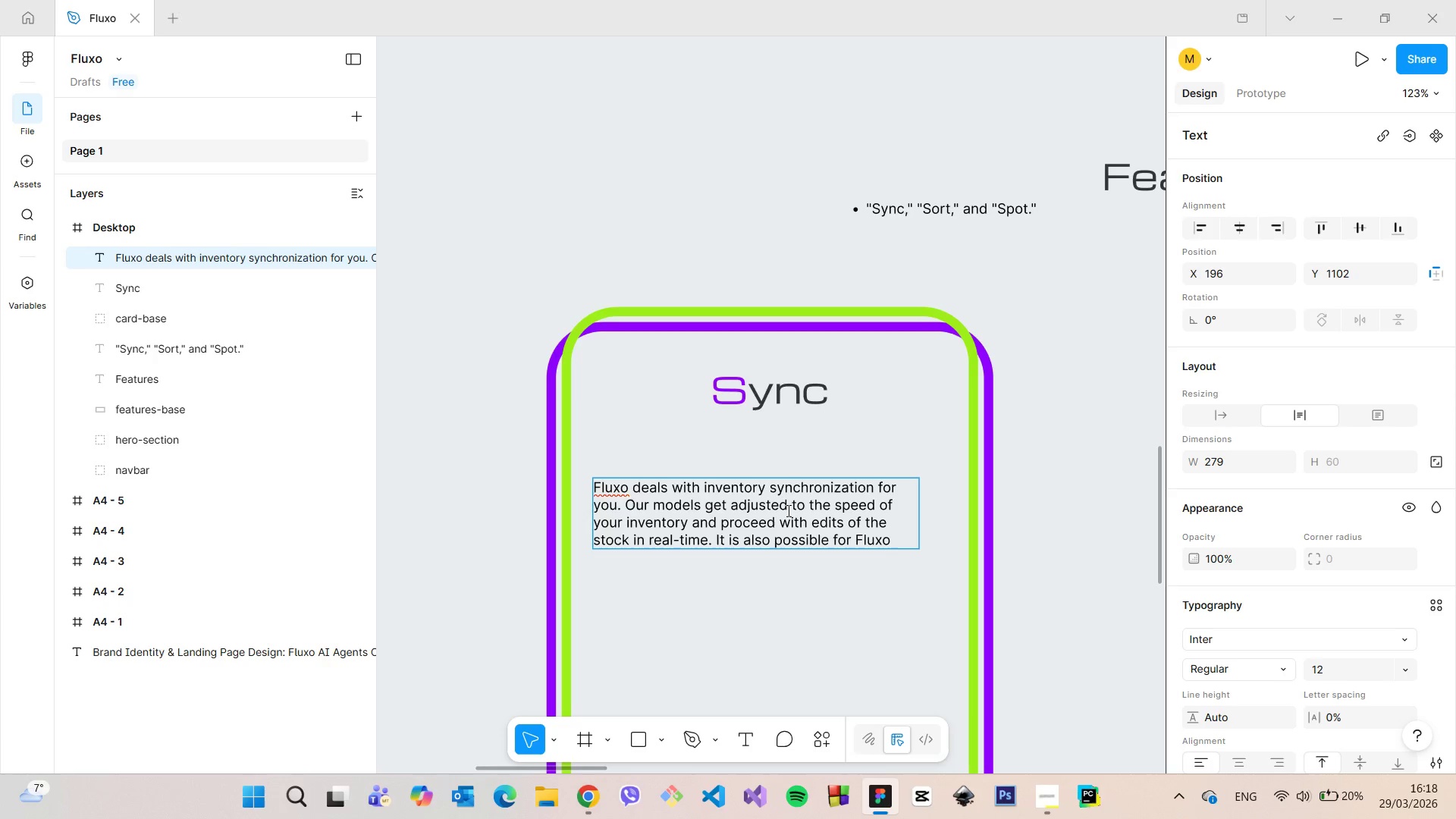 
scroll: coordinate [791, 504], scroll_direction: down, amount: 22.0
 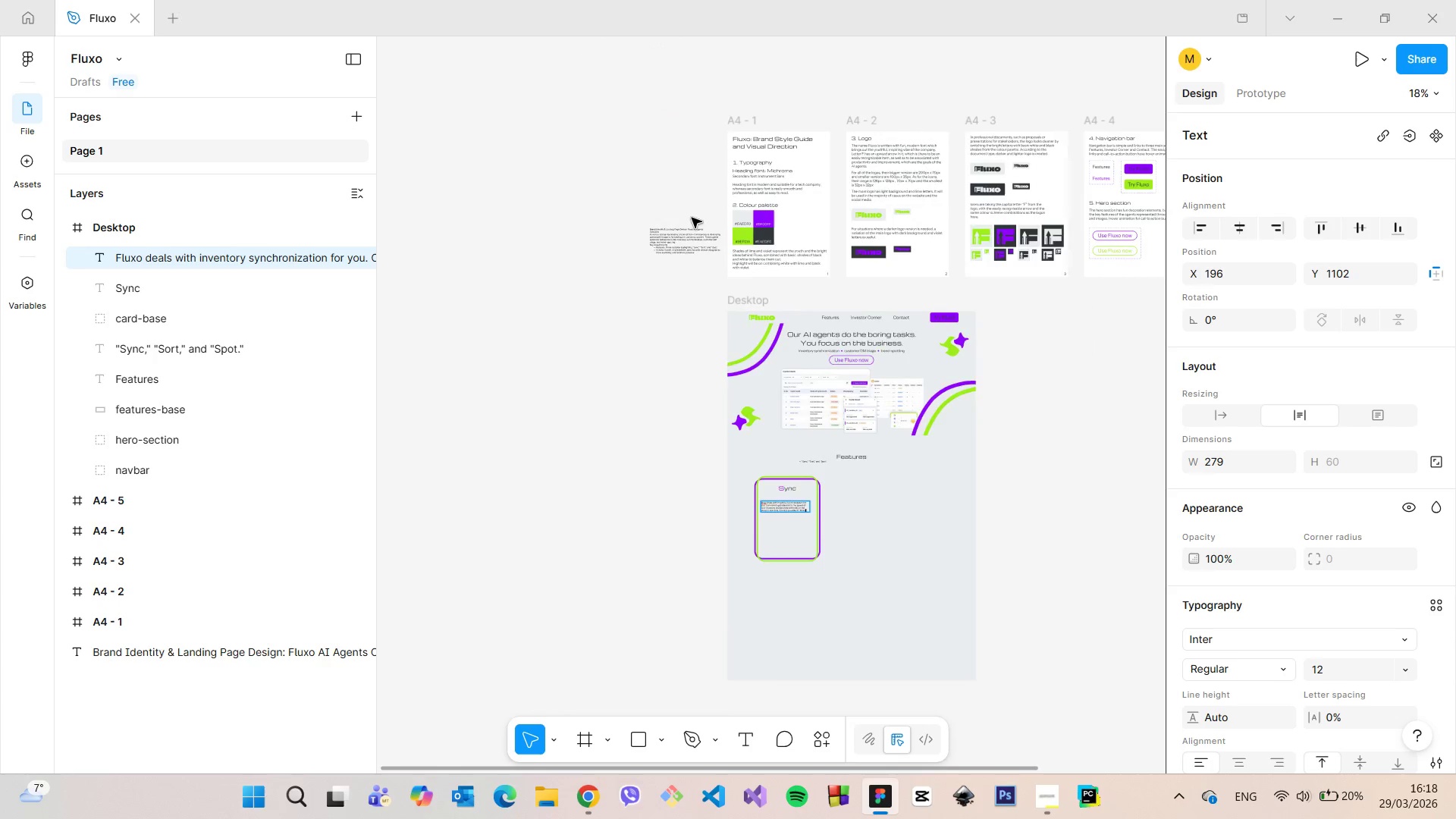 
scroll: coordinate [684, 228], scroll_direction: up, amount: 13.0
 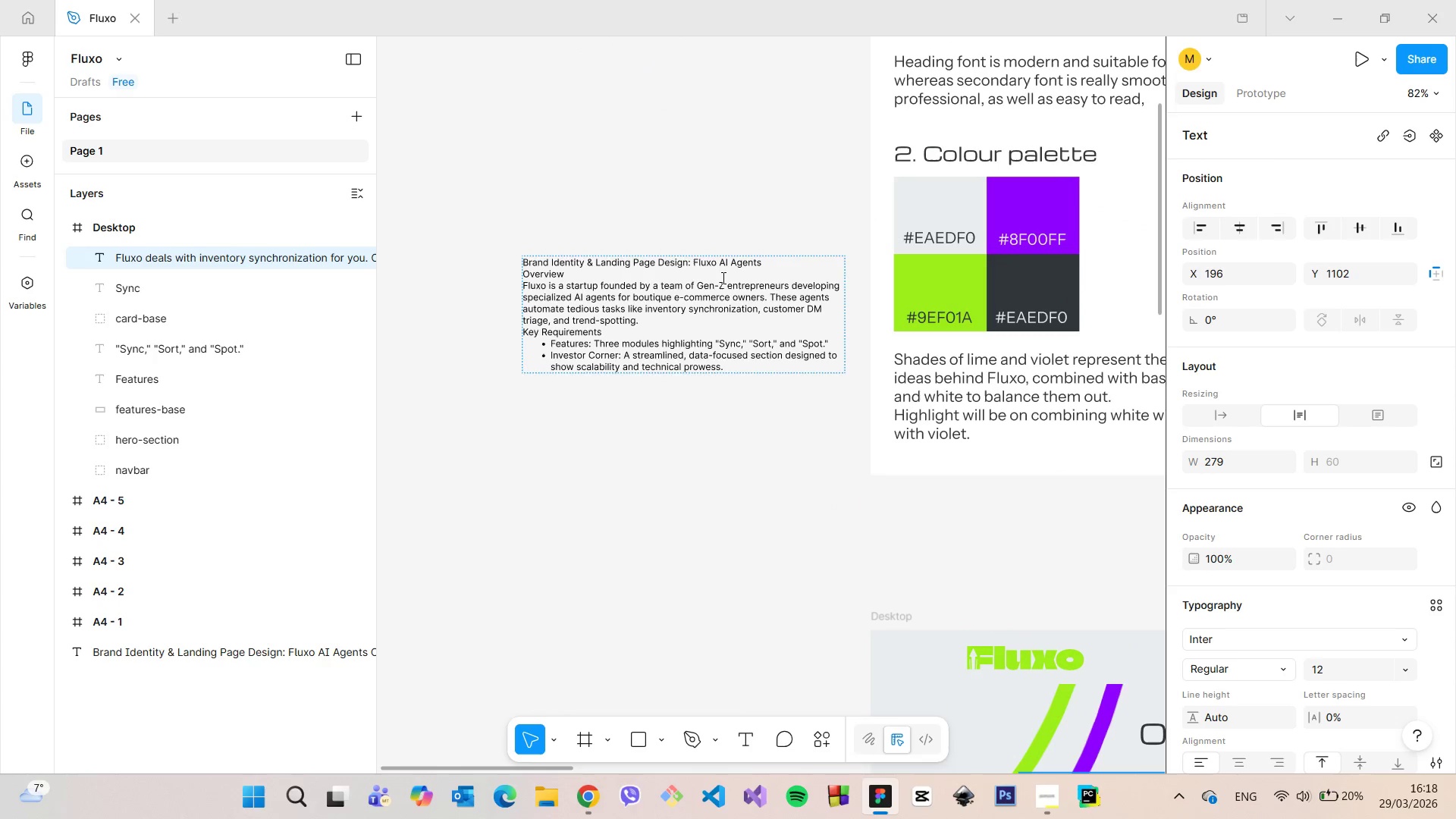 
scroll: coordinate [720, 297], scroll_direction: down, amount: 7.0
 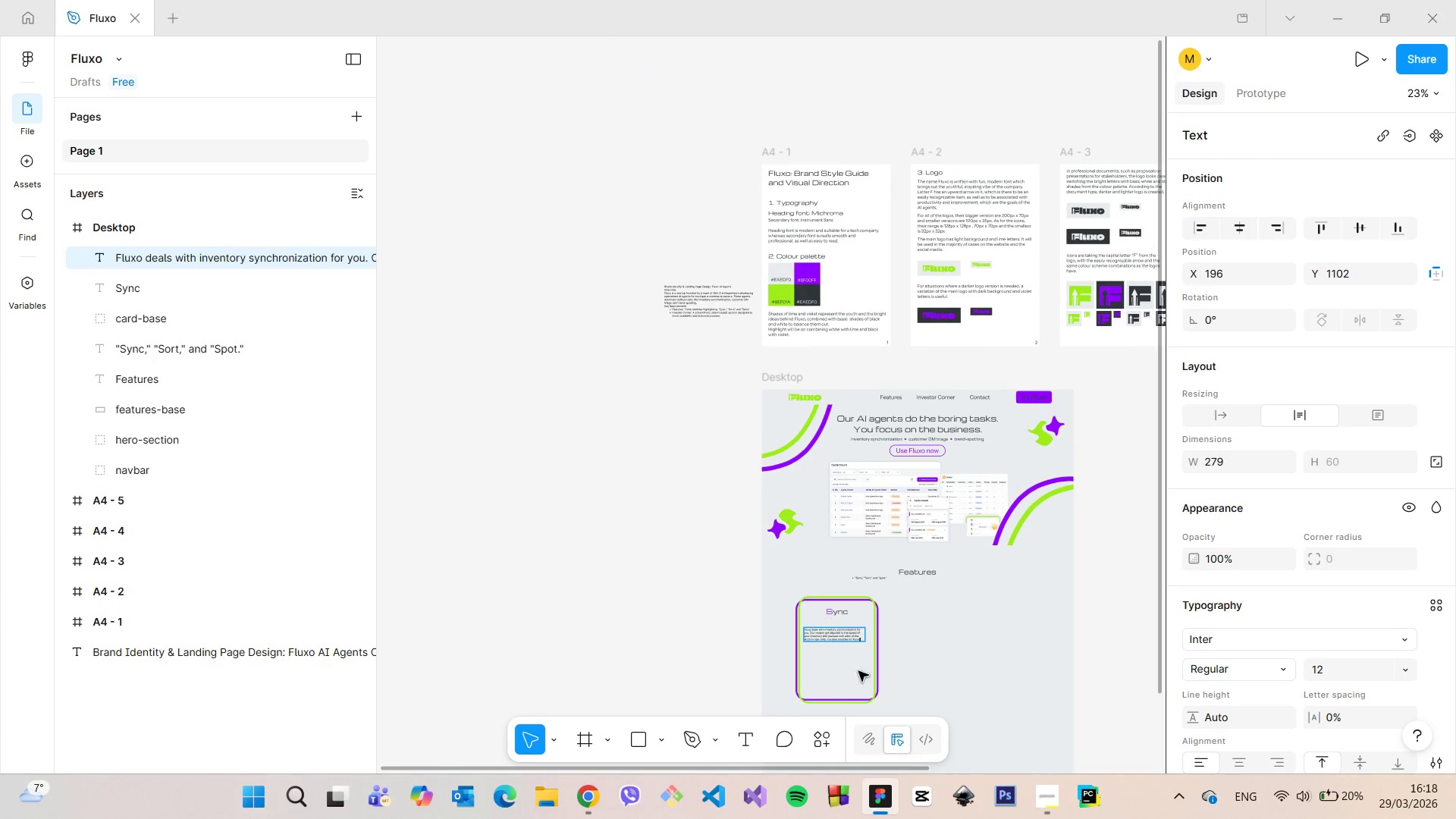 
scroll: coordinate [868, 682], scroll_direction: up, amount: 9.0
 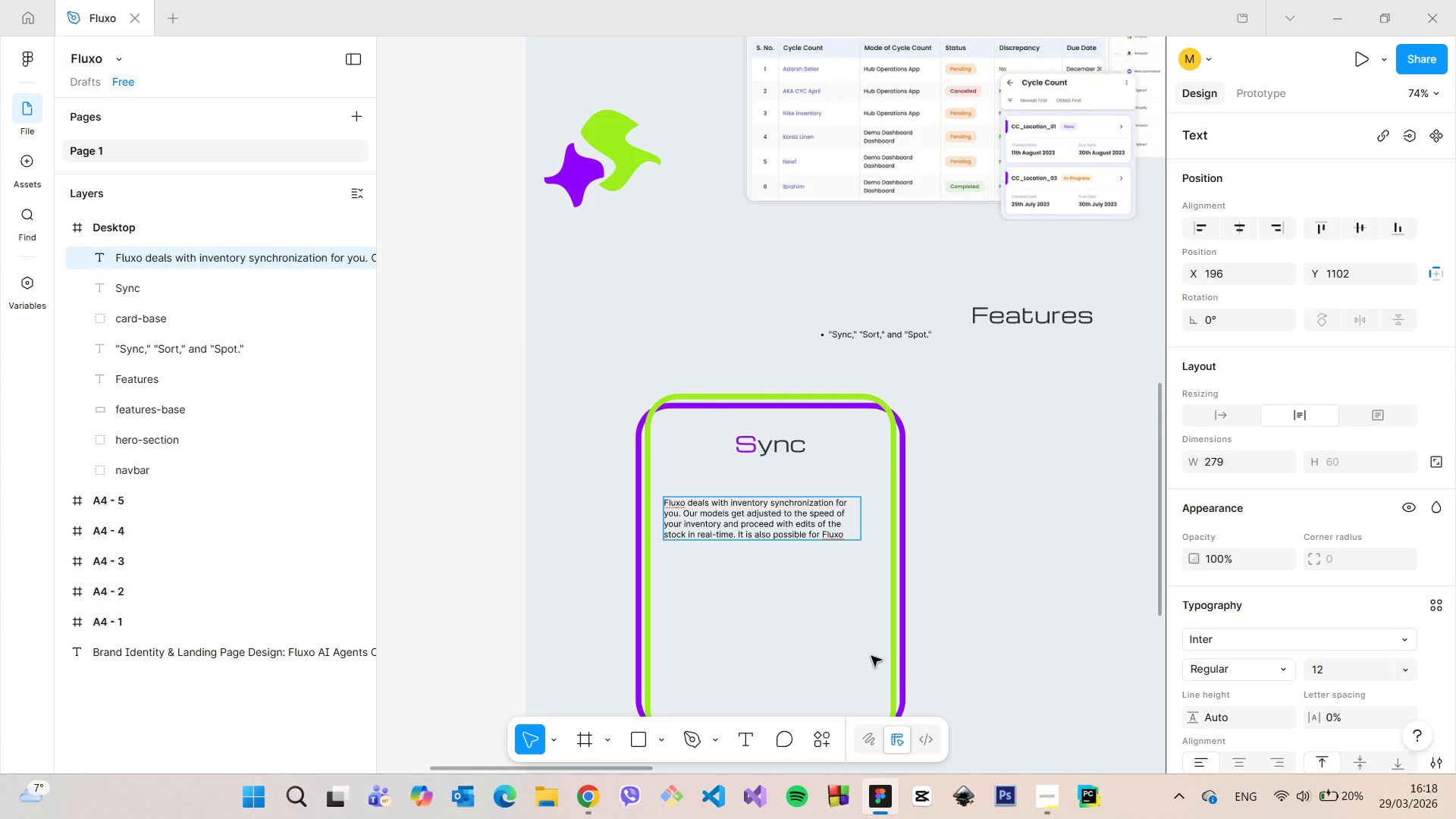 
type(to provide you with inventory analyticsL)
key(Backspace)
type(: which items sell out t)
 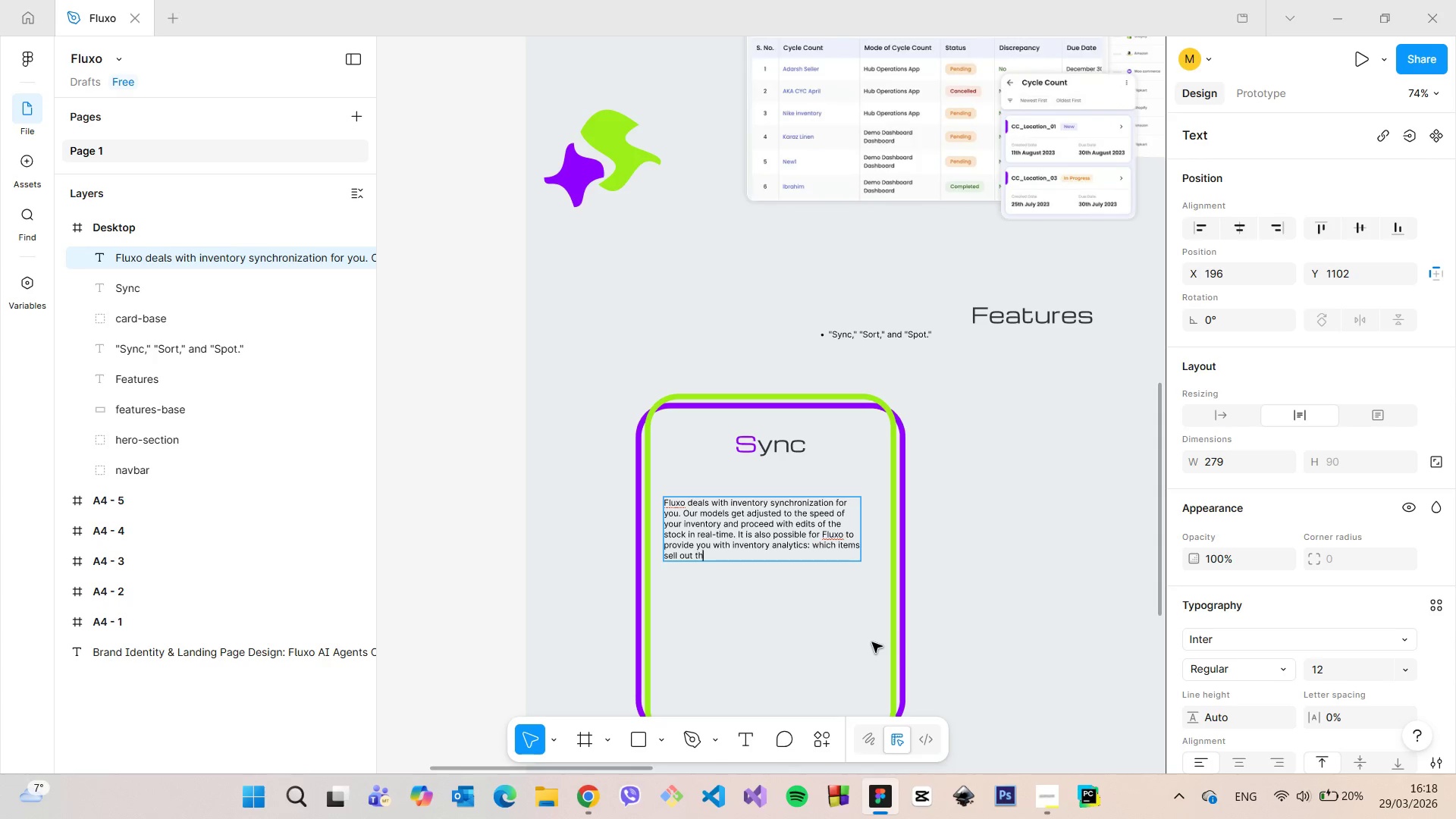 
 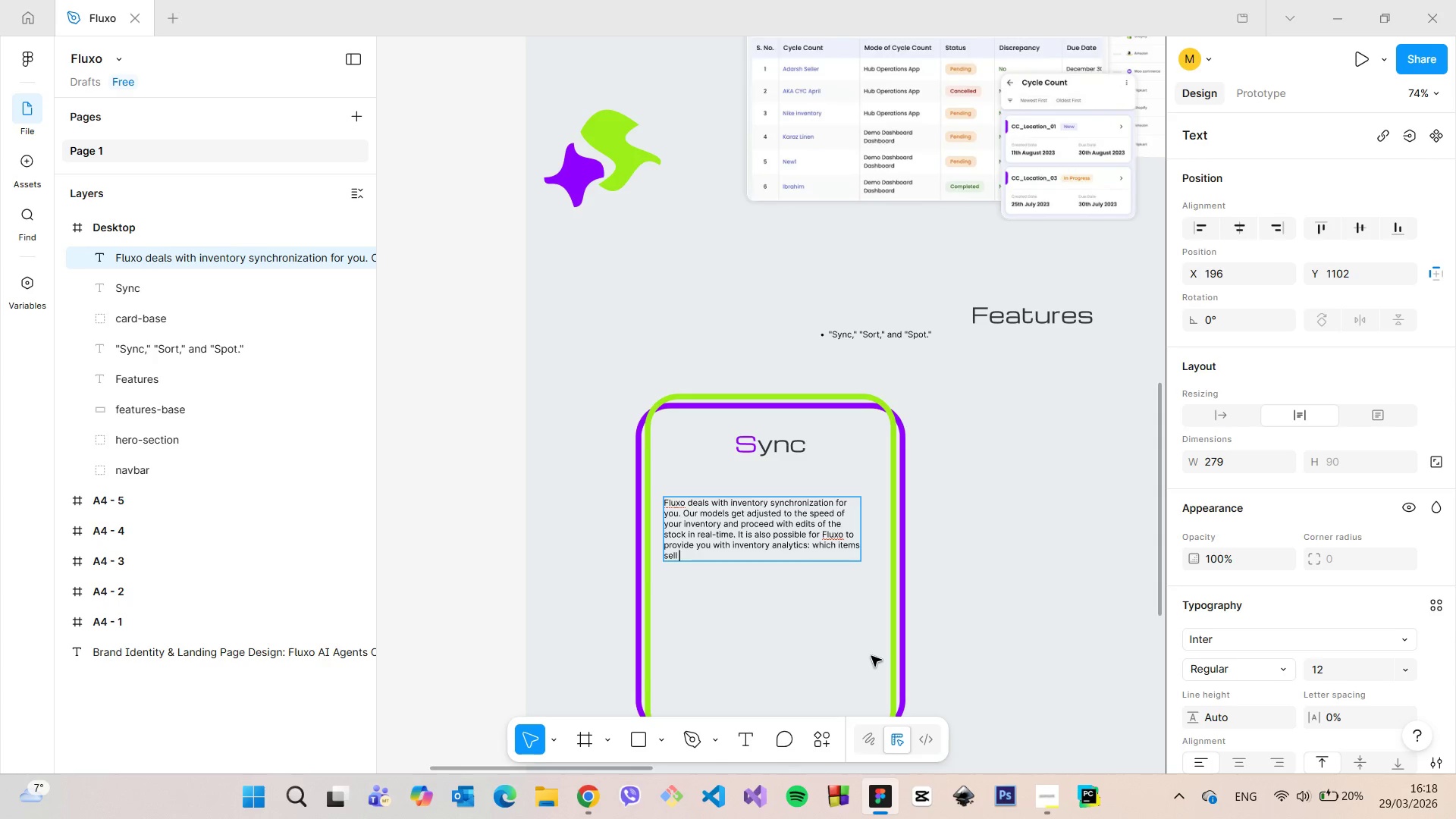 
type(he )
 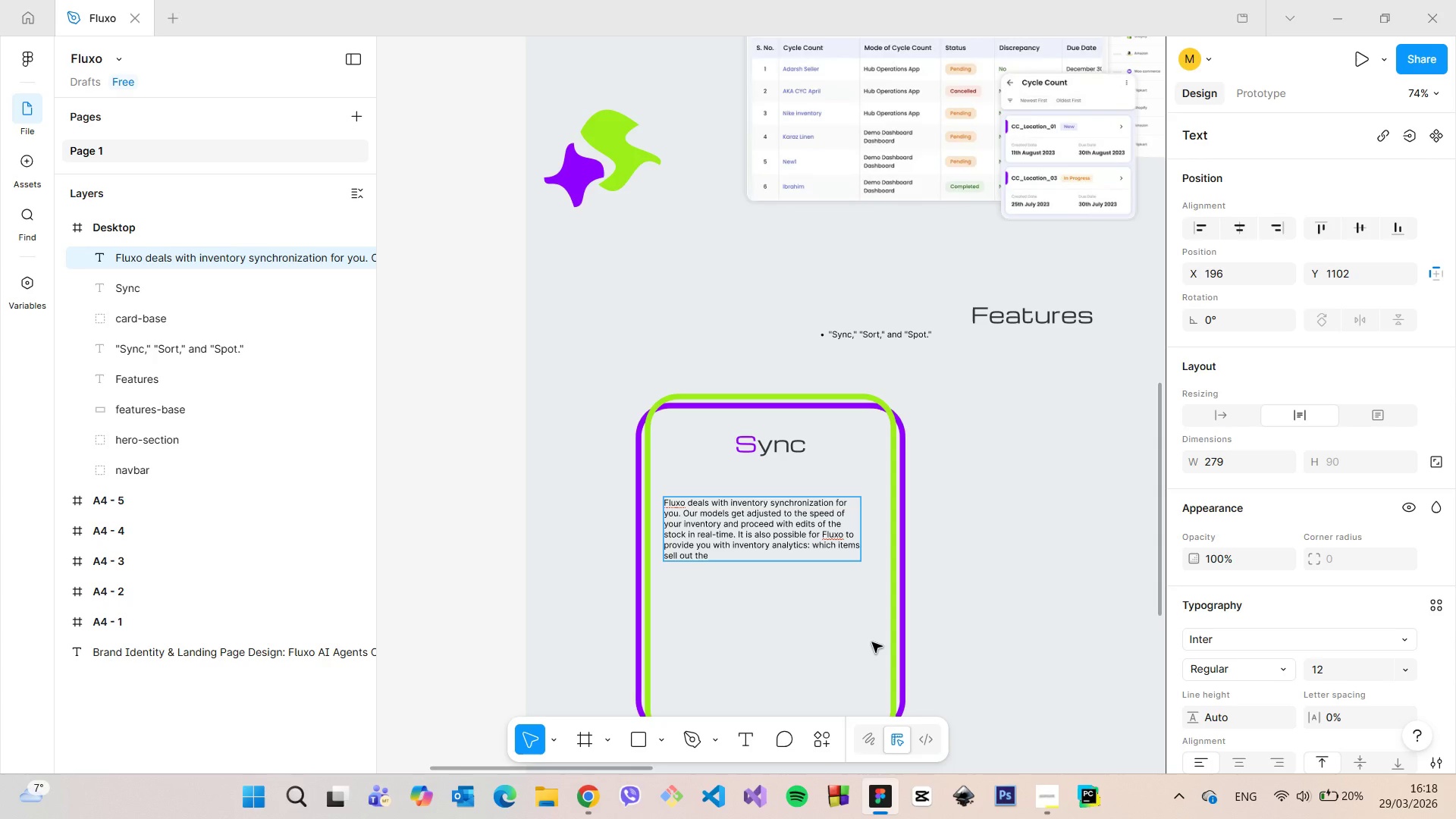 
type(fastest)
 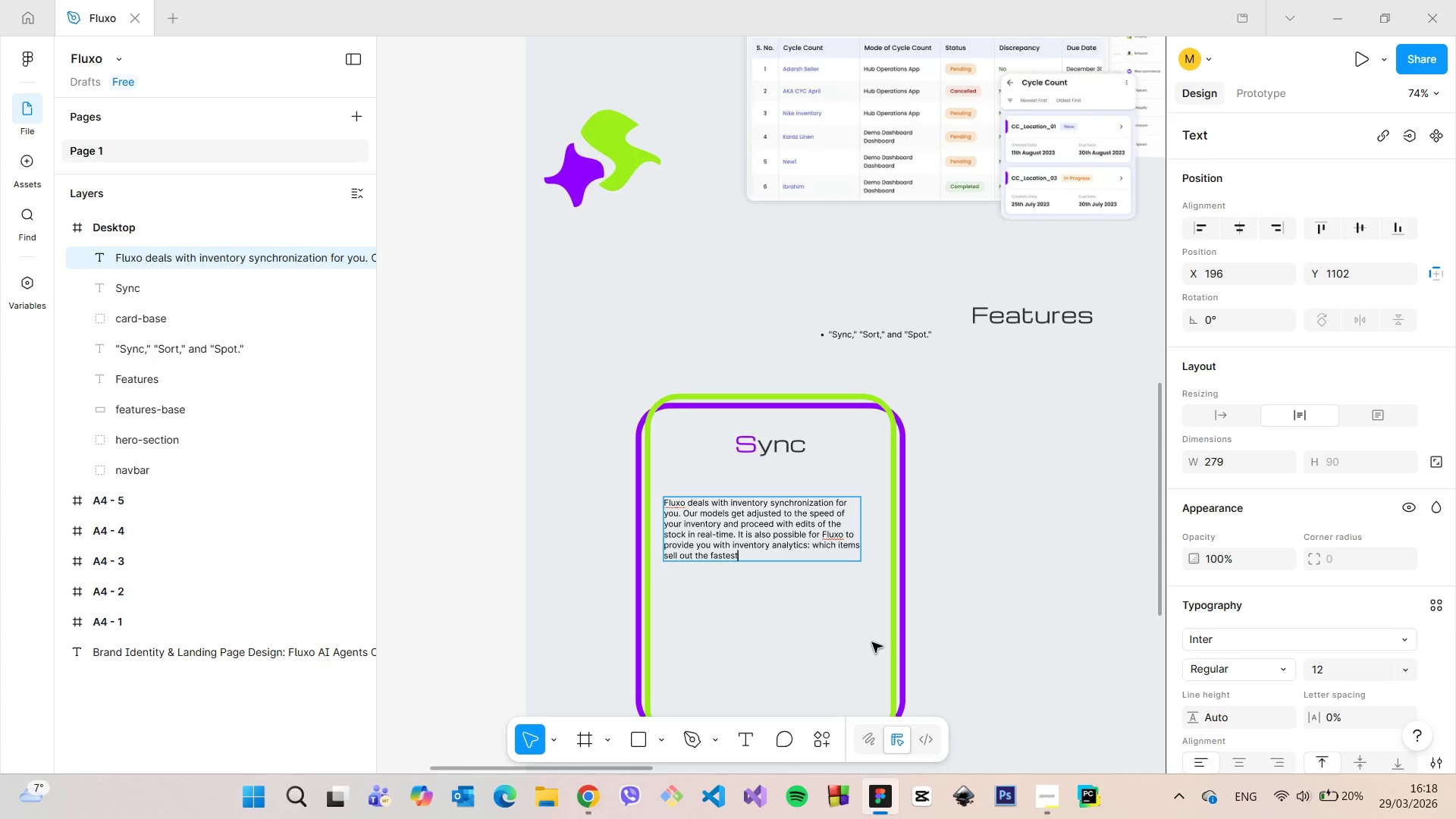 
scroll: coordinate [874, 621], scroll_direction: up, amount: 4.0
 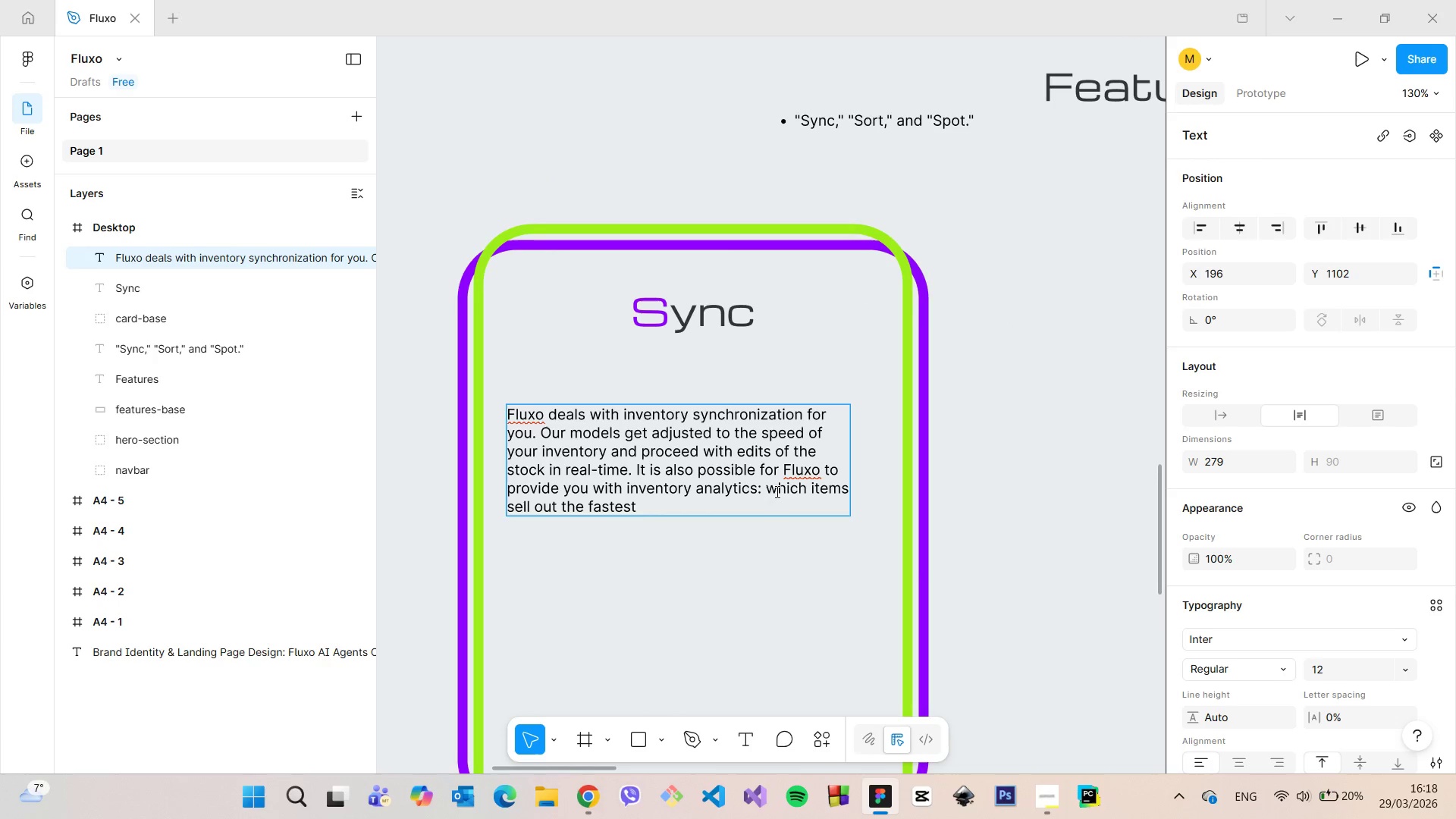 
left_click([770, 483])
 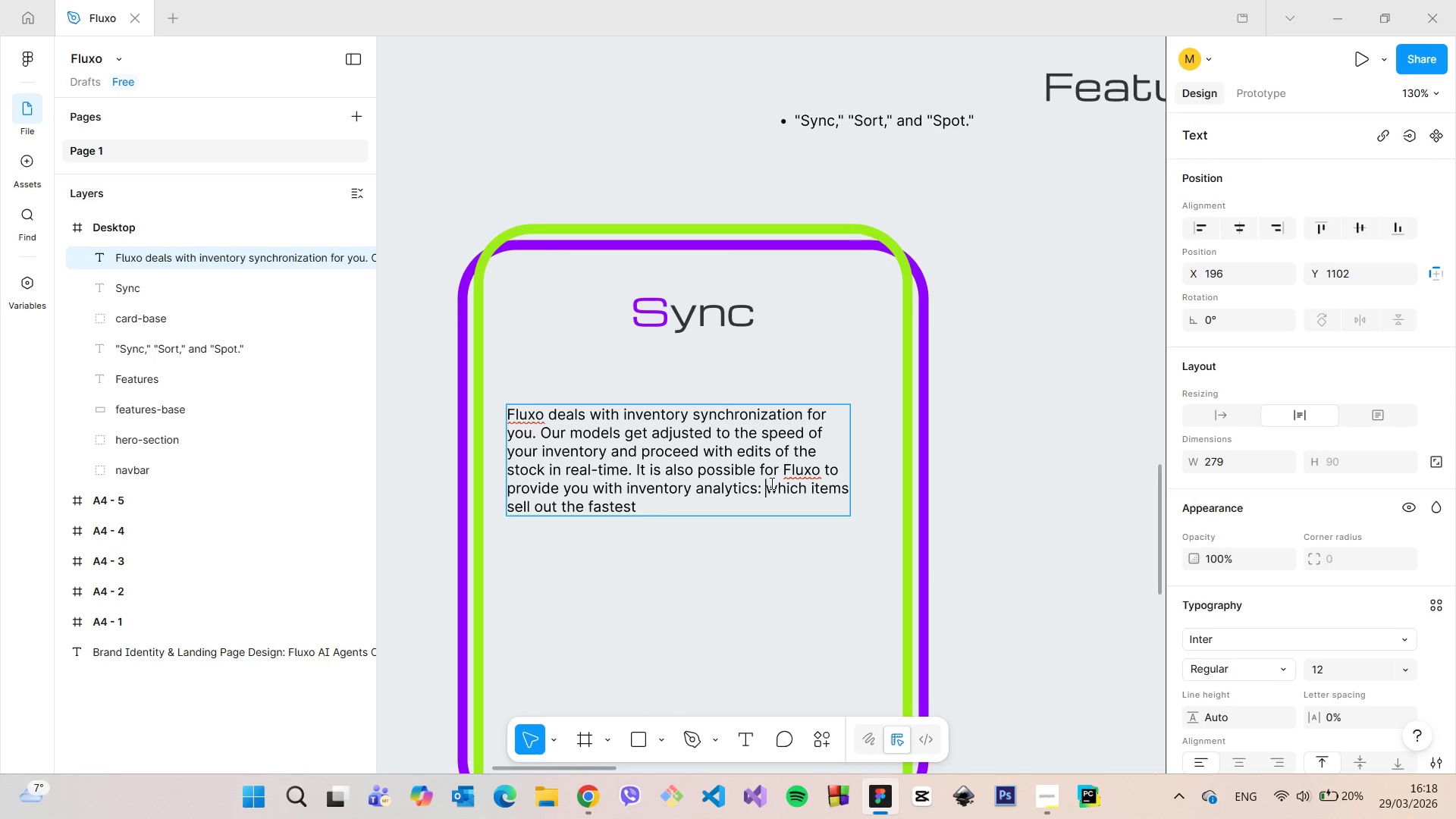 
type(whtehre)
key(Backspace)
key(Backspace)
key(Backspace)
key(Backspace)
key(Backspace)
key(Backspace)
type(hether)
key(Backspace)
key(Backspace)
type(er you want to know )
 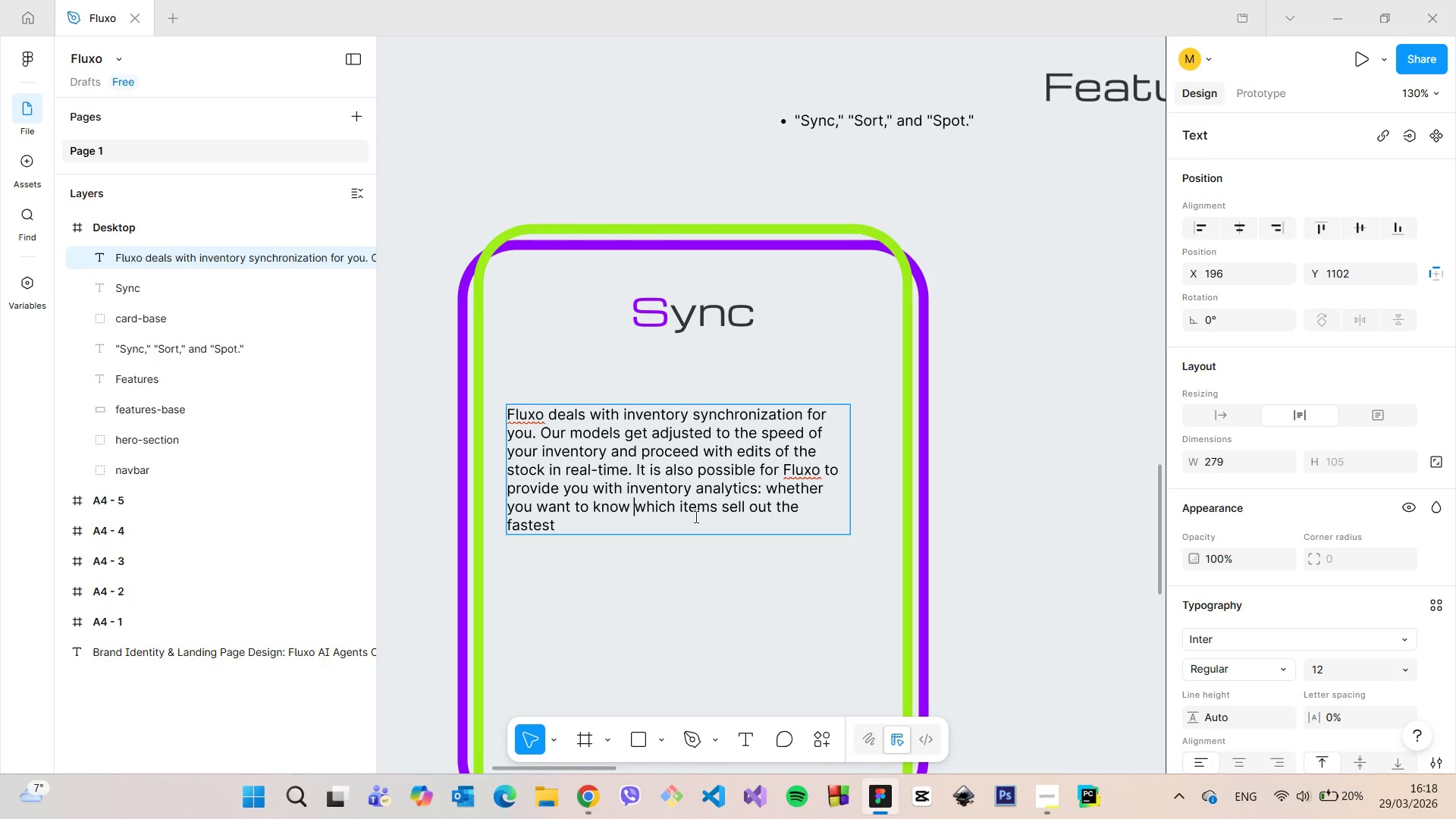 
left_click([667, 522])
 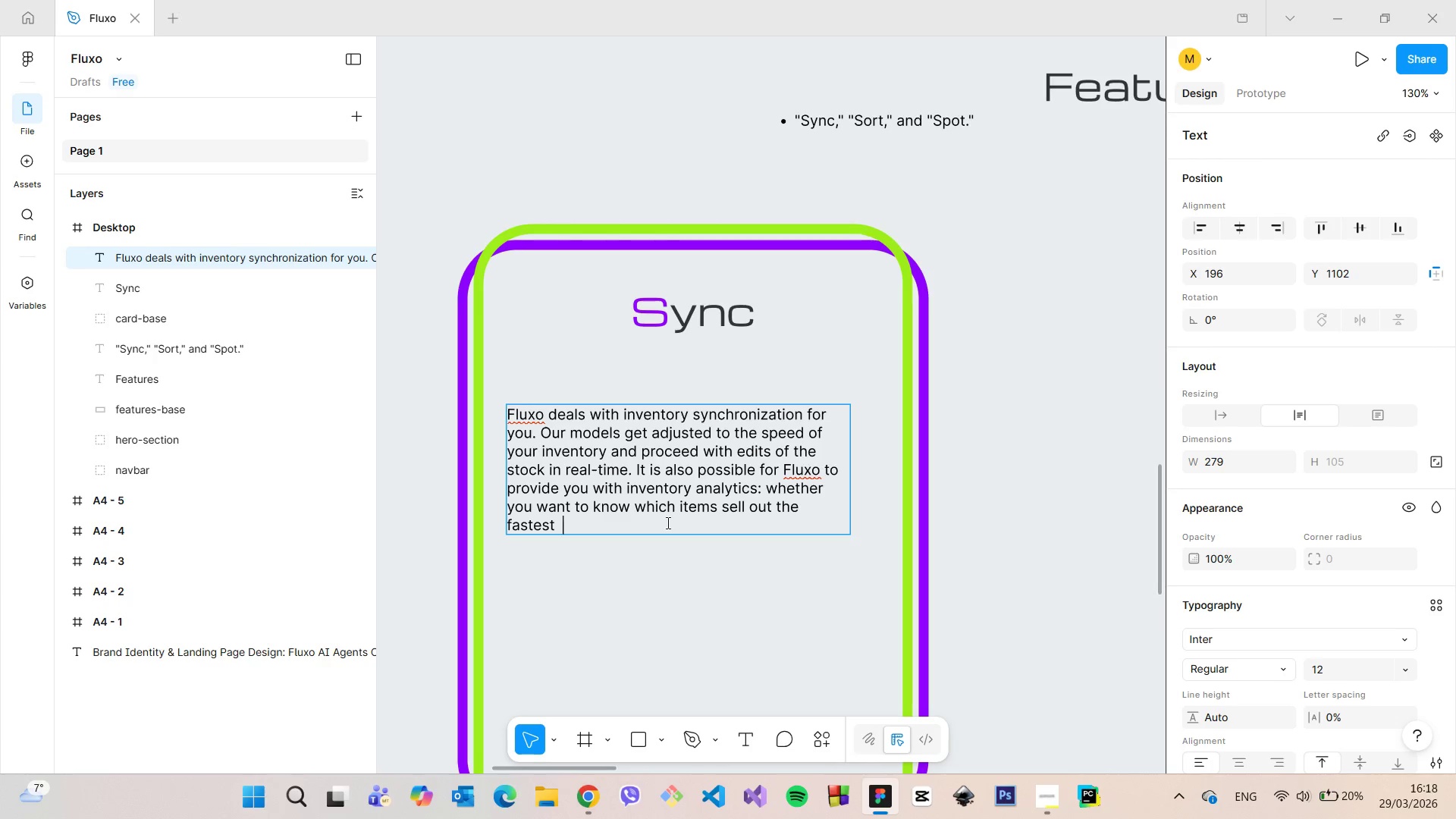 
type(or which items ti)
key(Backspace)
type(ake the most time to sell )
key(Backspace)
type(ime on the e-shelves.)
 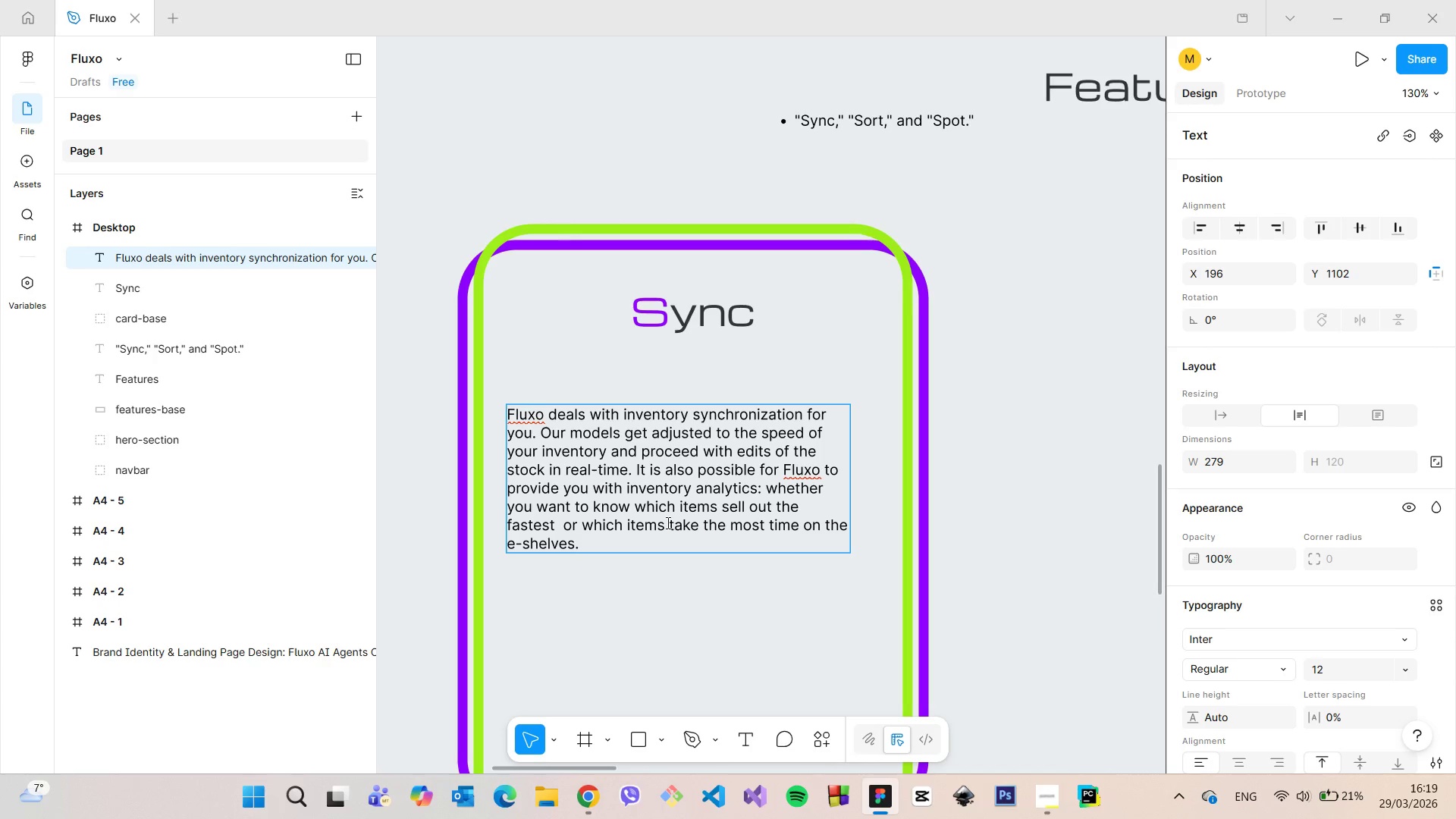 
hold_key(key=Backspace, duration=8.72)
 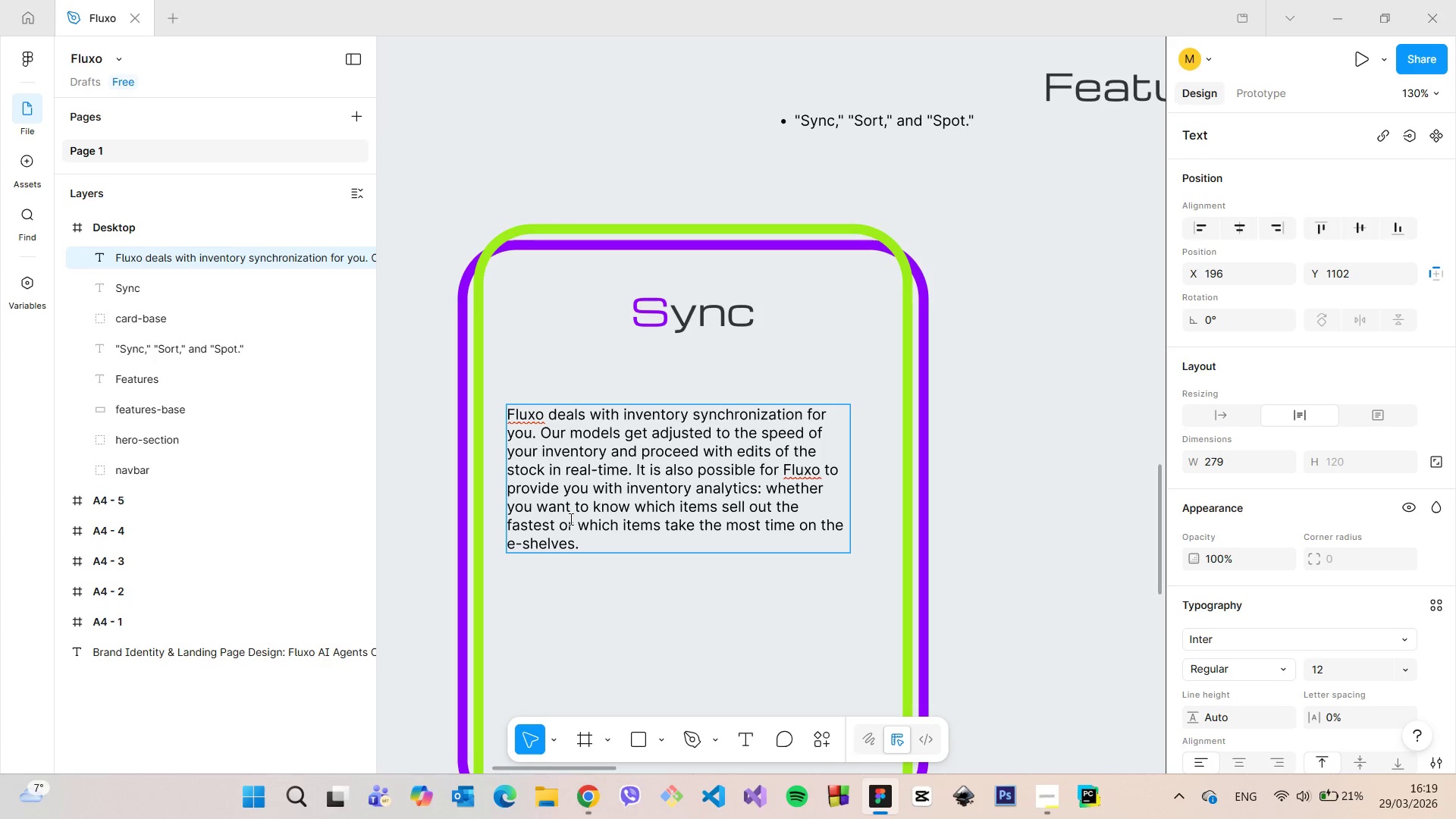 
left_click([568, 519])
 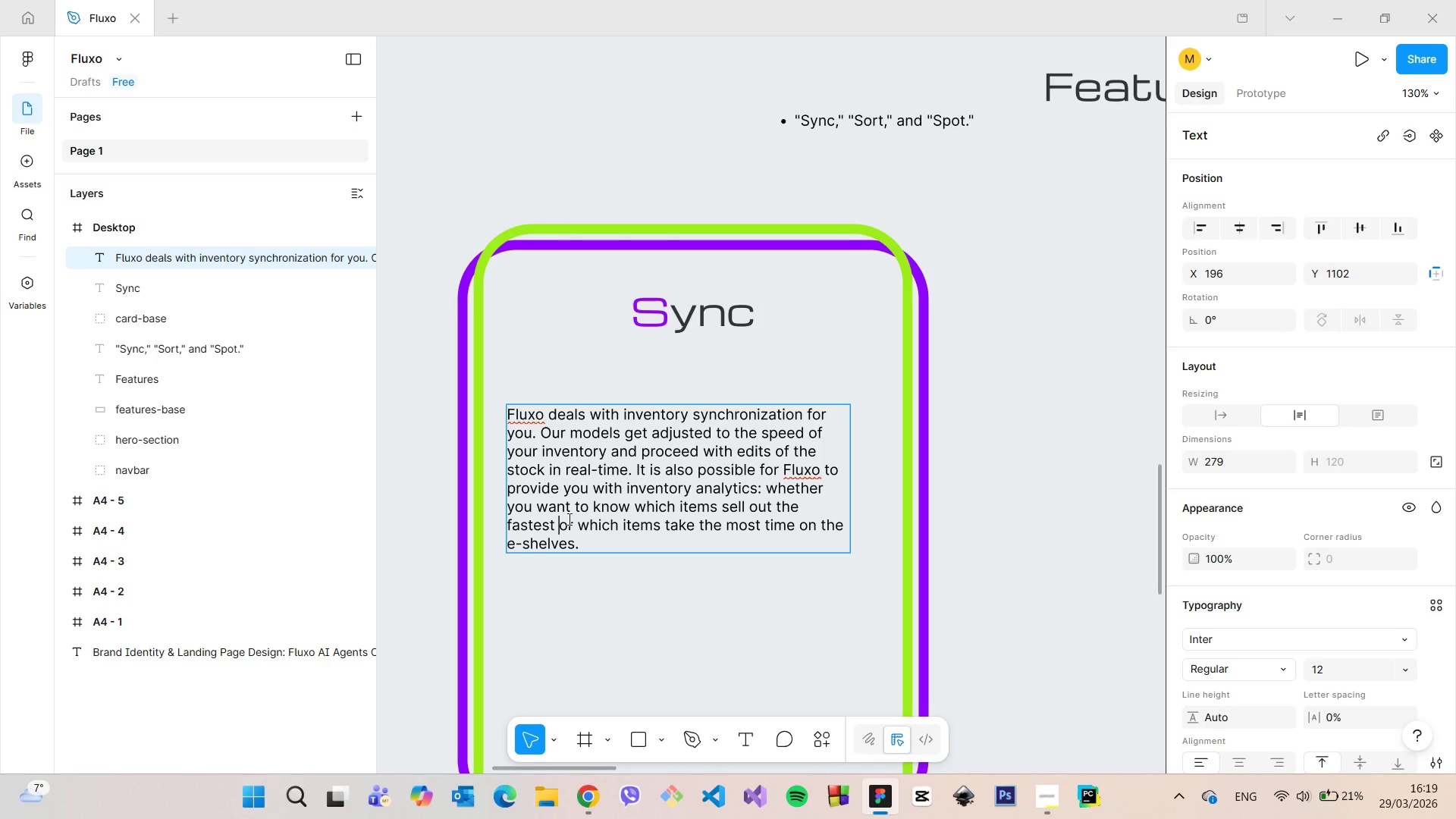 
scroll: coordinate [592, 526], scroll_direction: down, amount: 5.0
 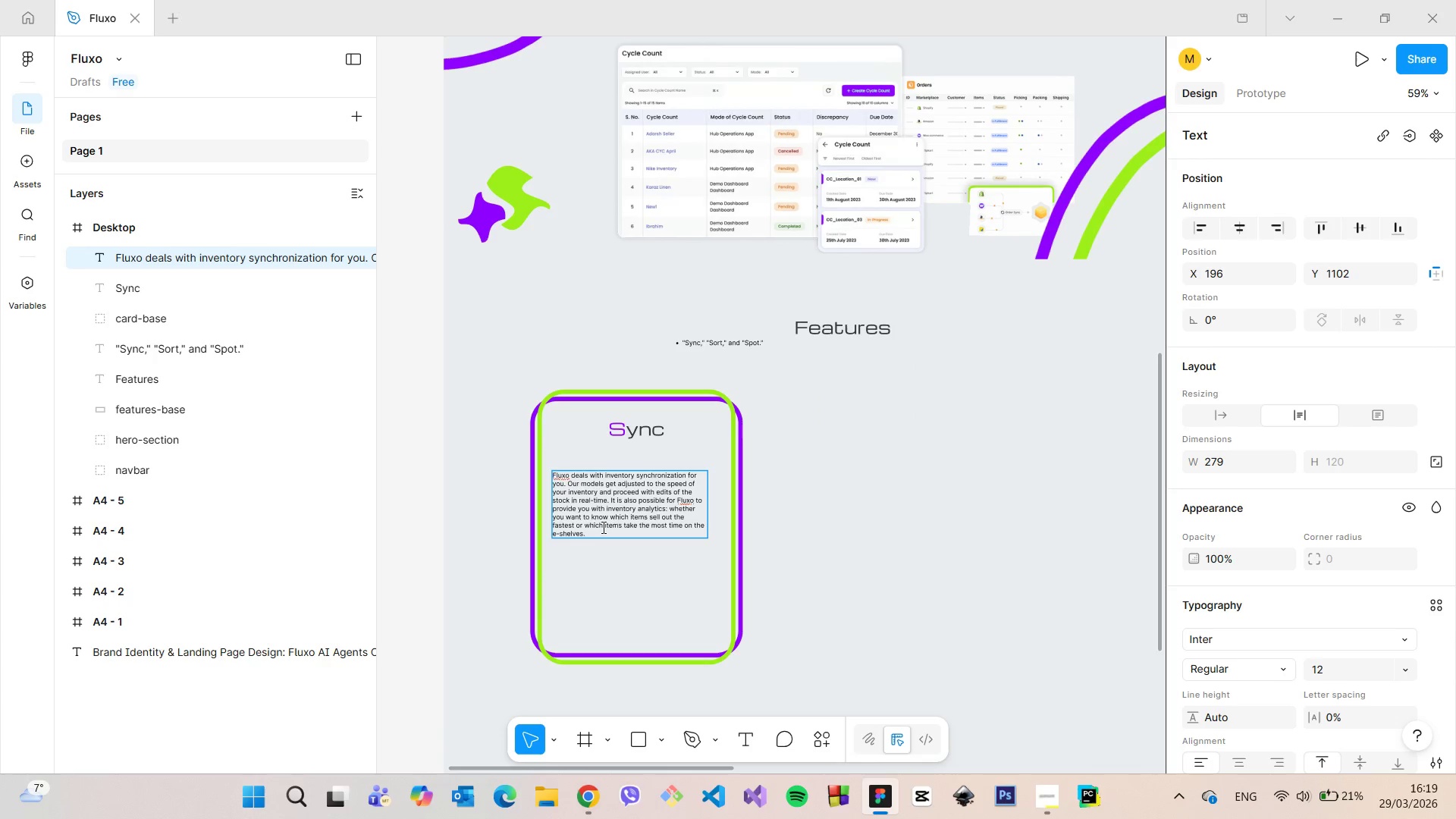 
left_click_drag(start_coordinate=[592, 532], to_coordinate=[551, 479])
 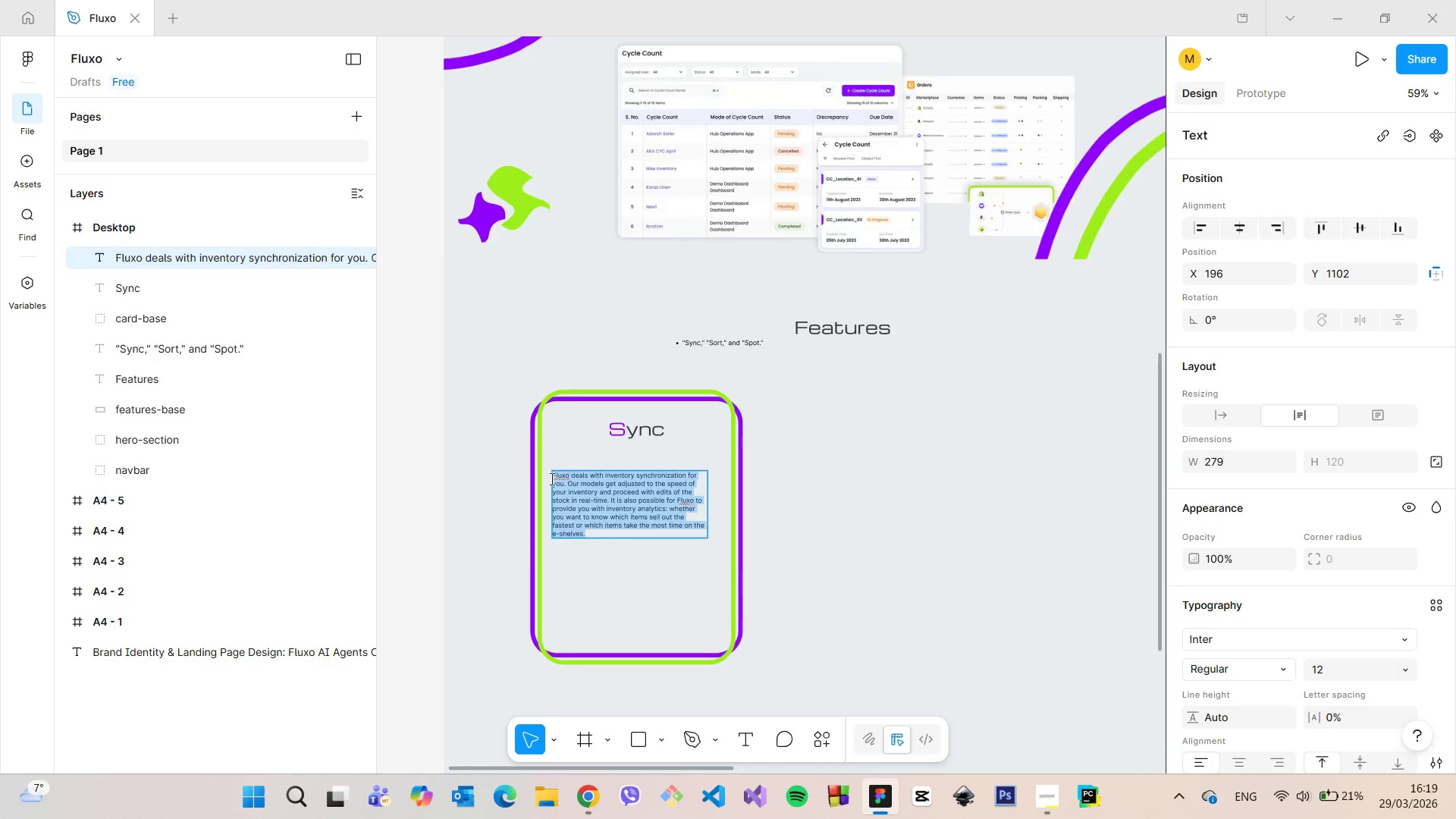 
scroll: coordinate [551, 479], scroll_direction: down, amount: 5.0
 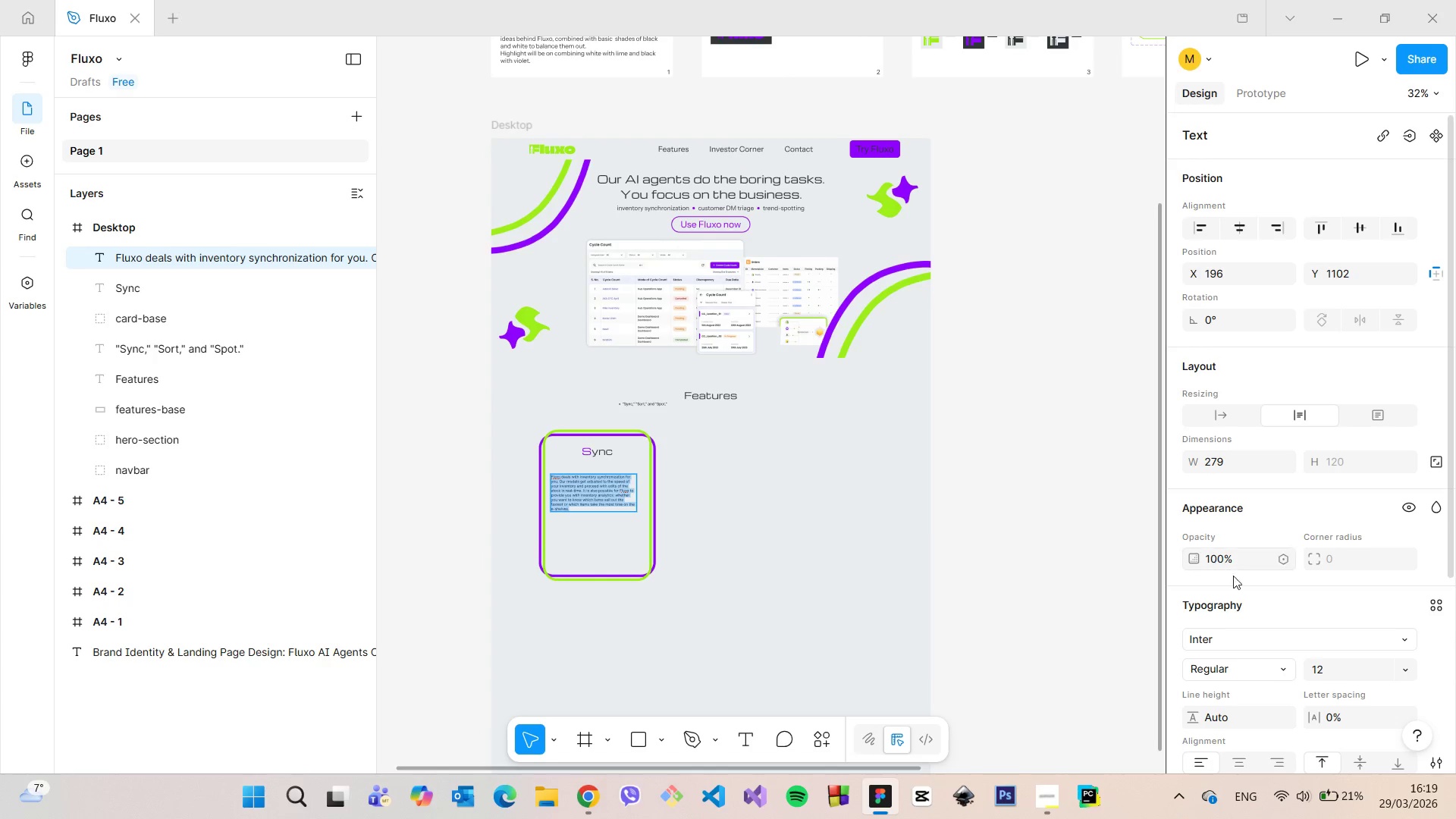 
left_click([1271, 636])
 